 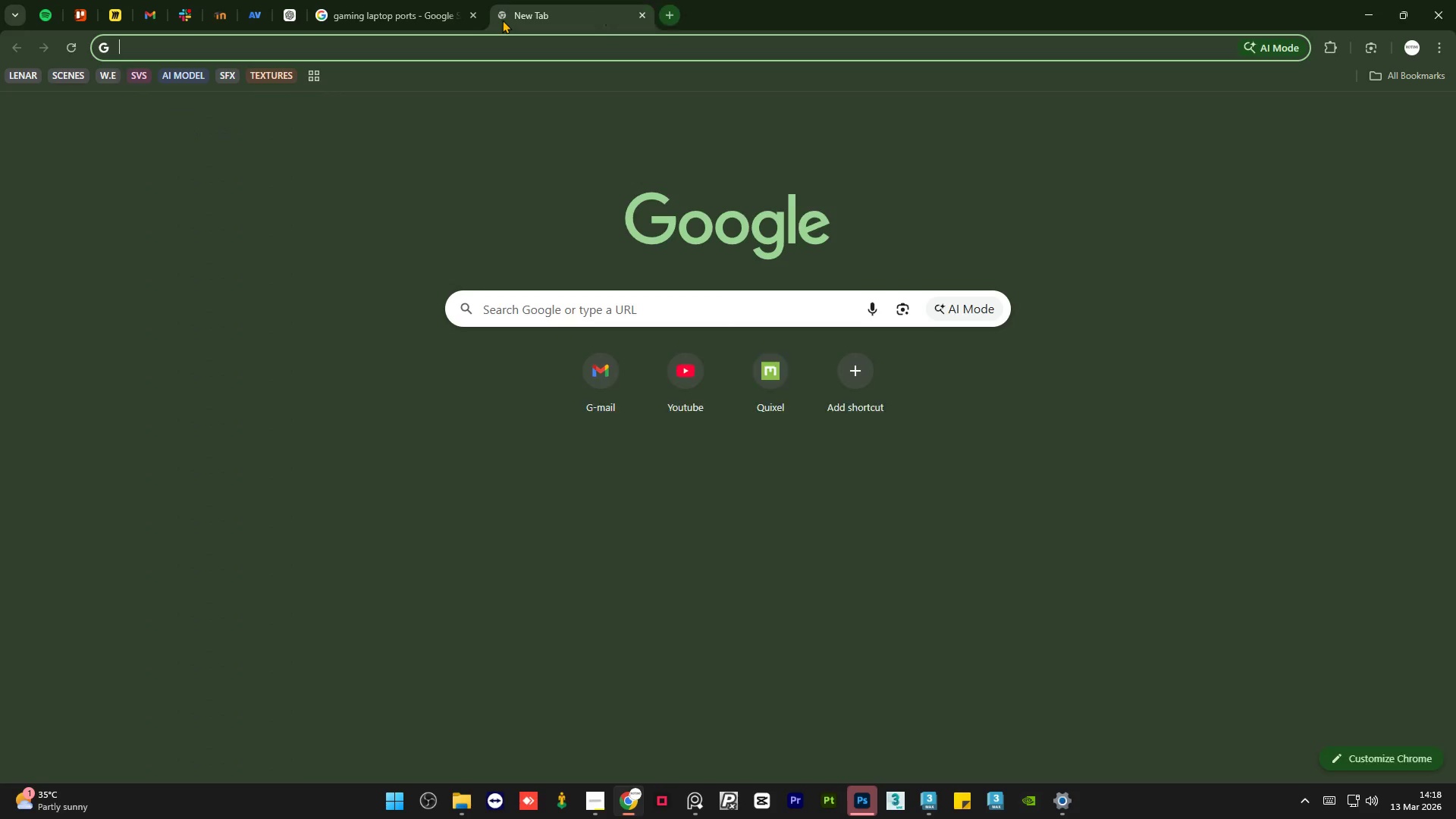 
type(glo w)
key(Backspace)
key(Backspace)
type(w through lid logo)
 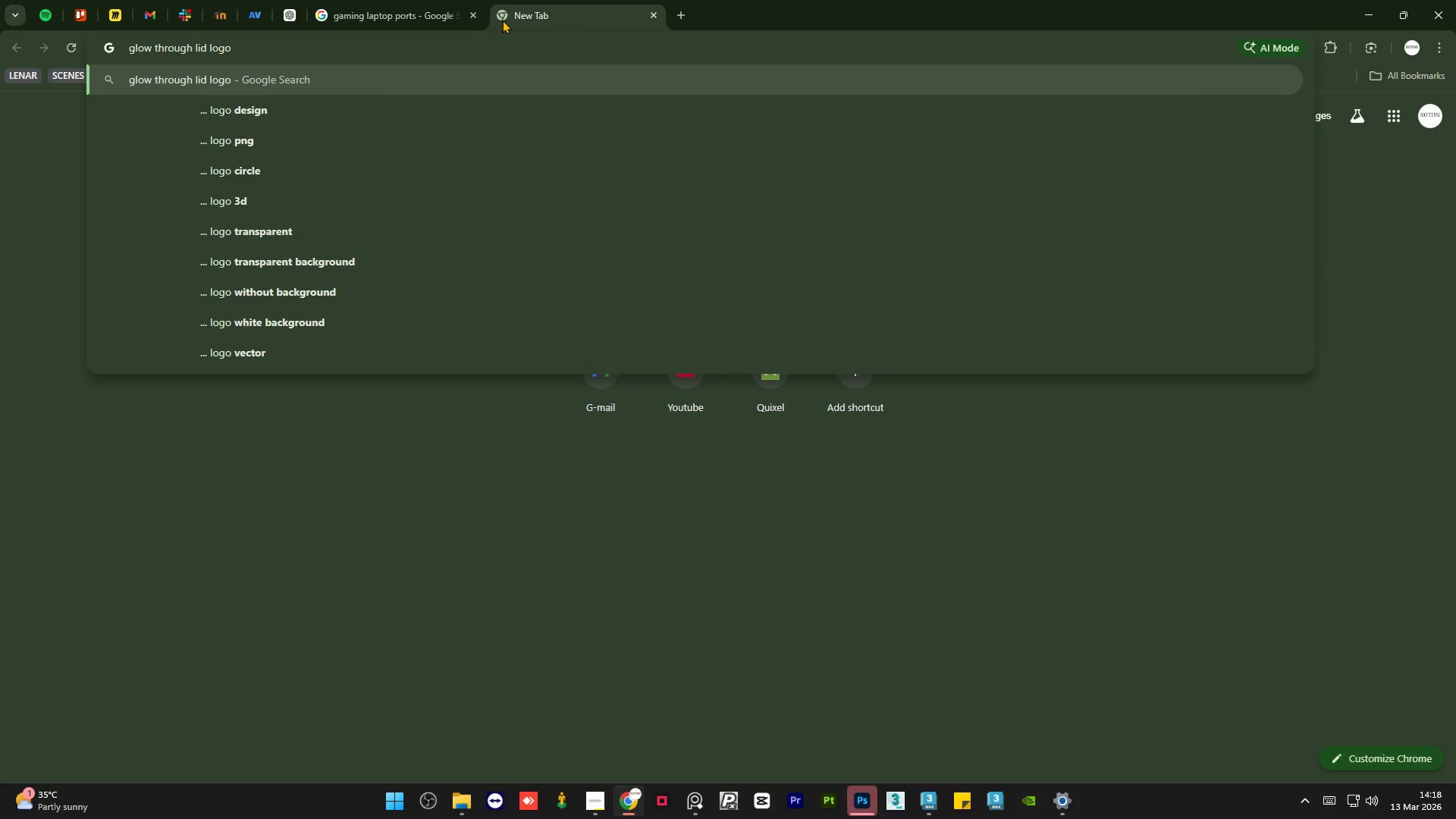 
key(Enter)
 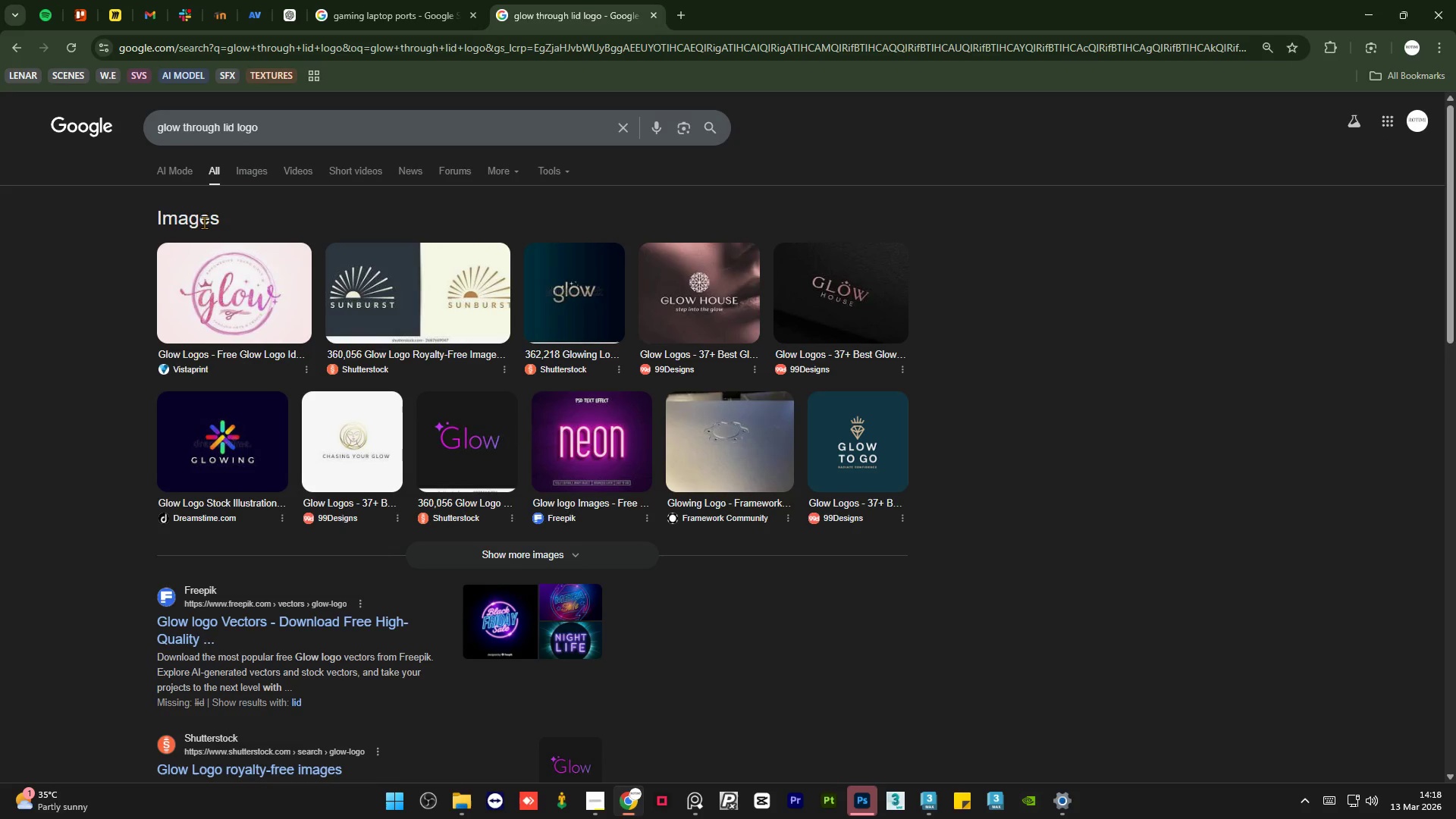 
left_click([255, 169])
 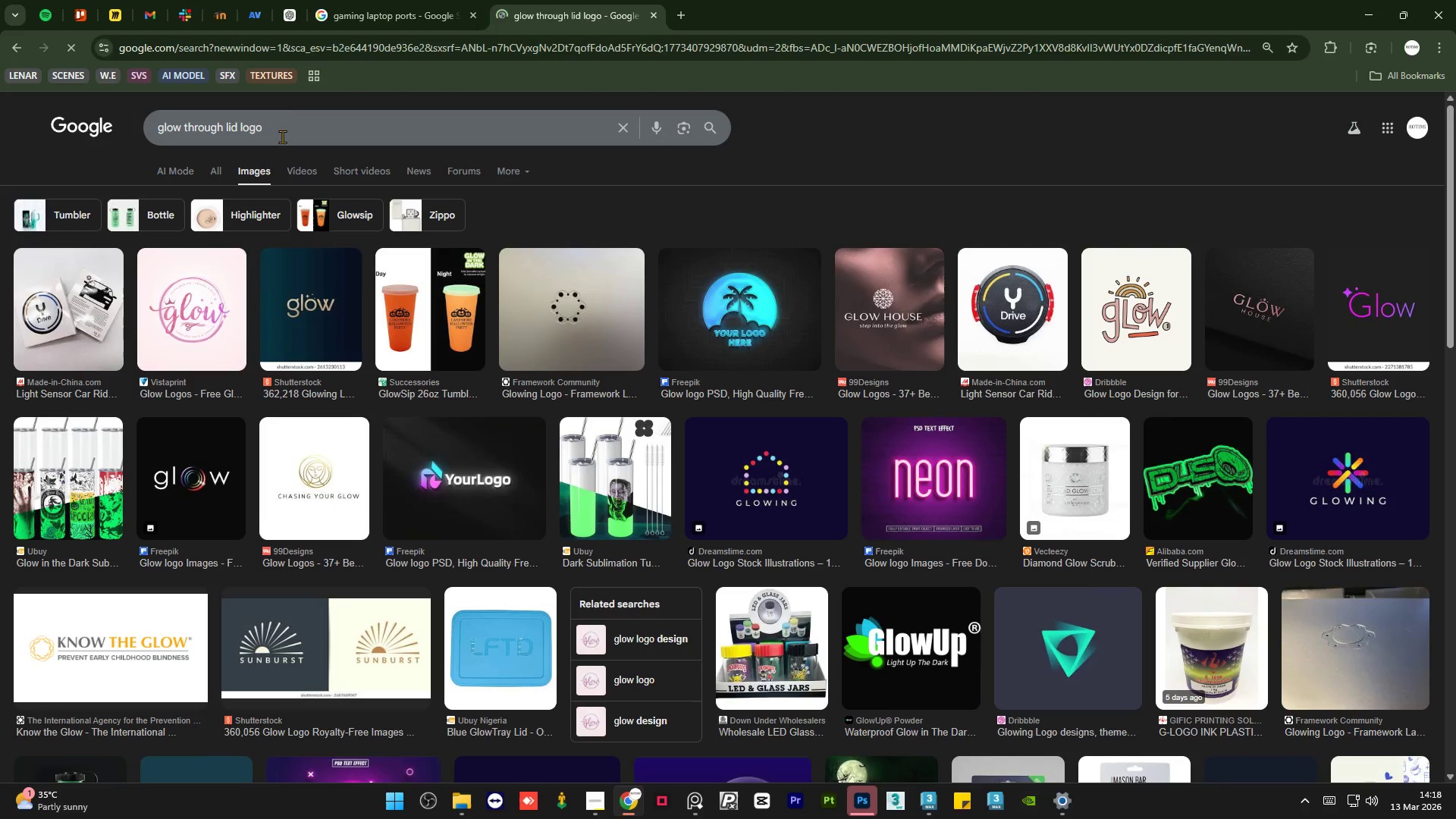 
left_click([295, 123])
 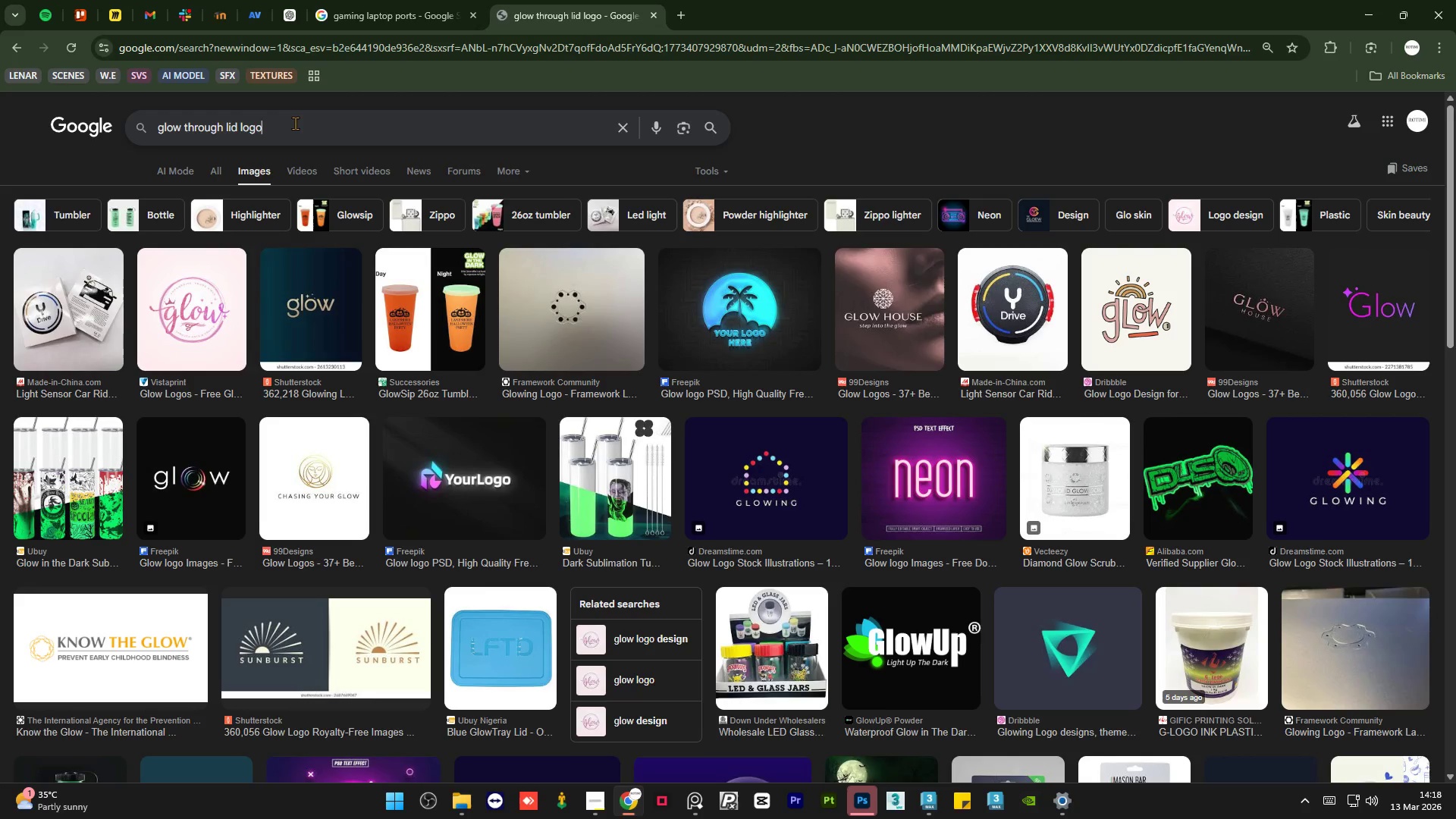 
type( laptop)
 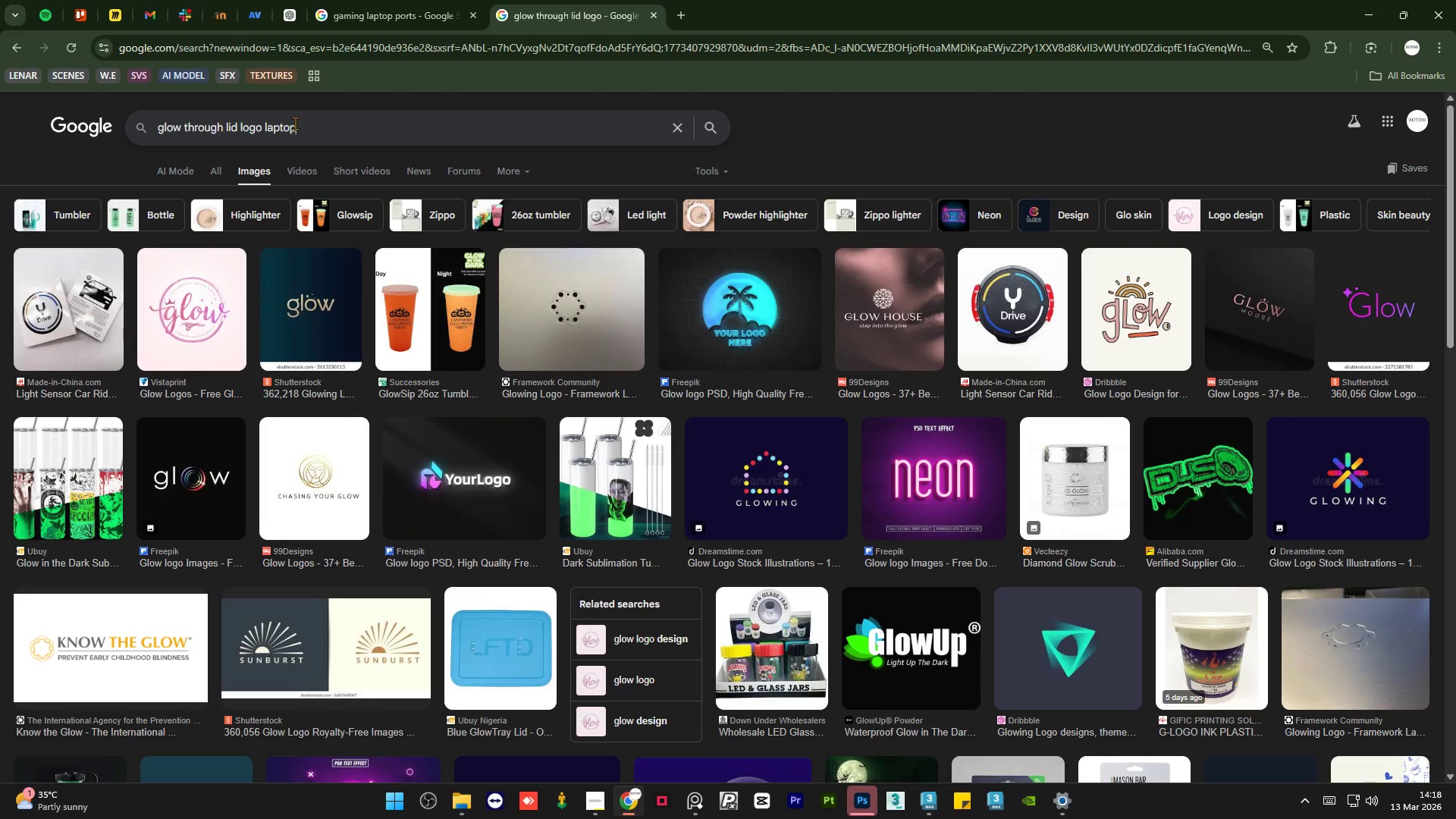 
key(Enter)
 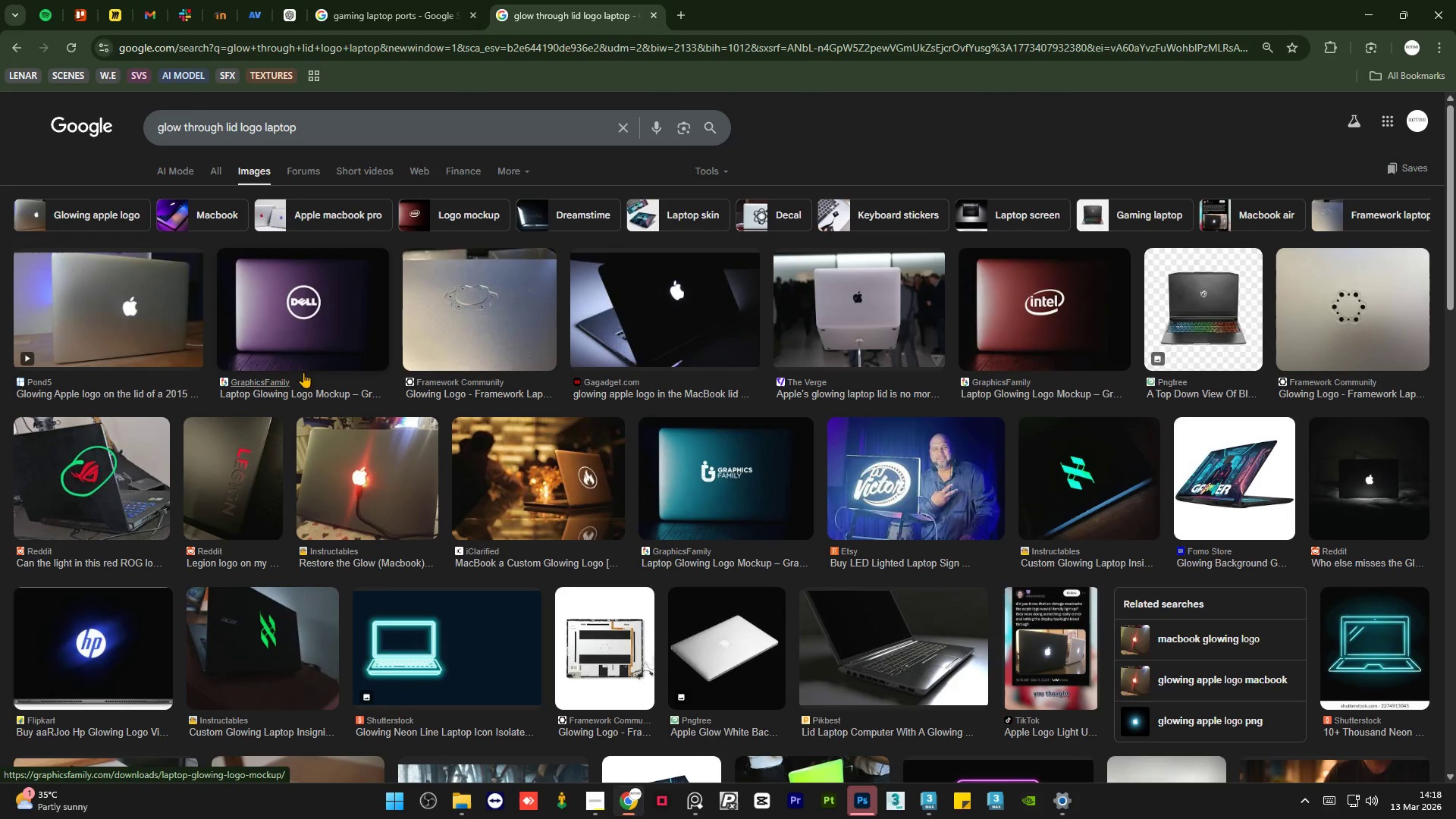 
wait(5.47)
 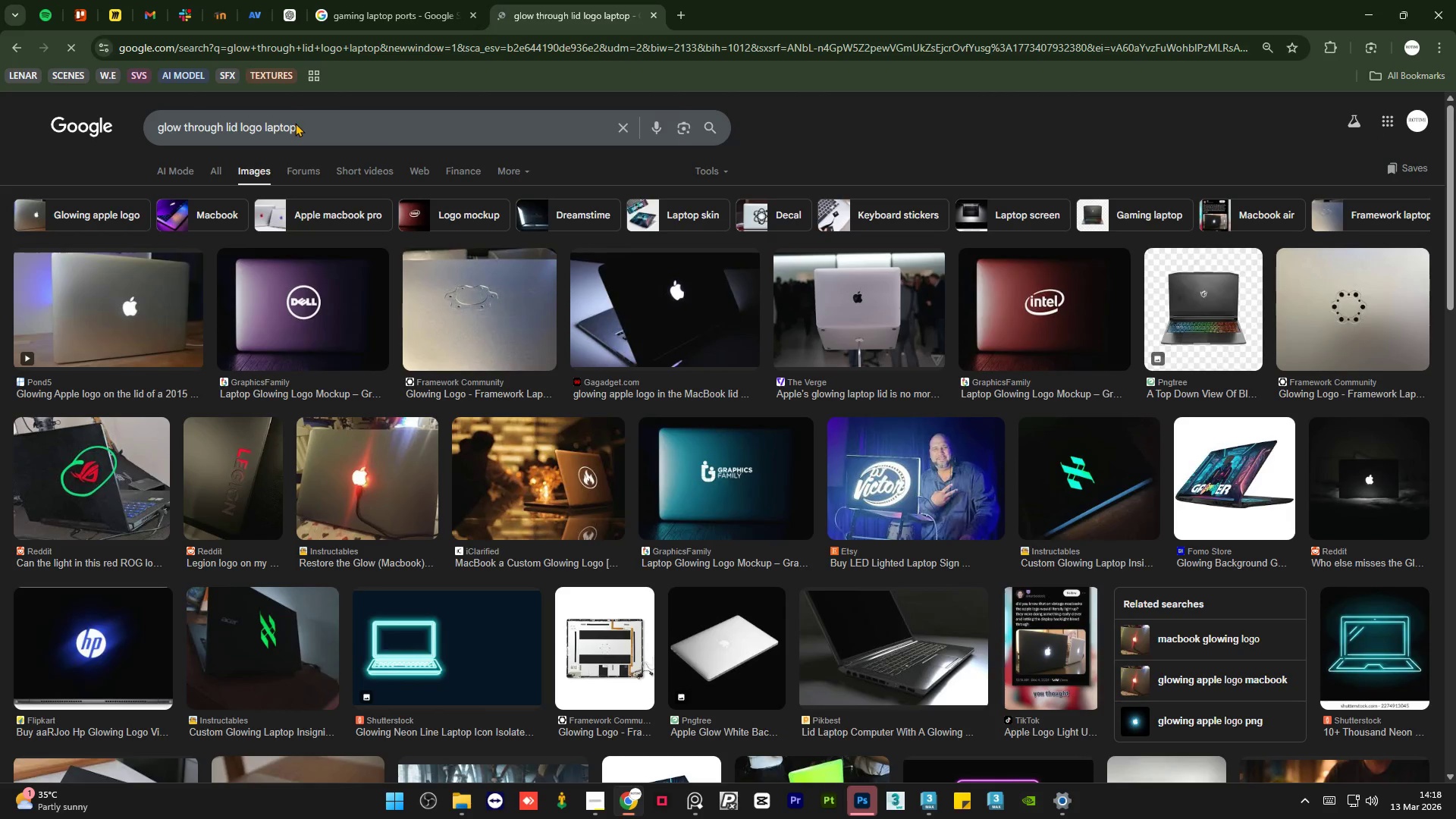 
scroll: coordinate [303, 372], scroll_direction: down, amount: 1.0
 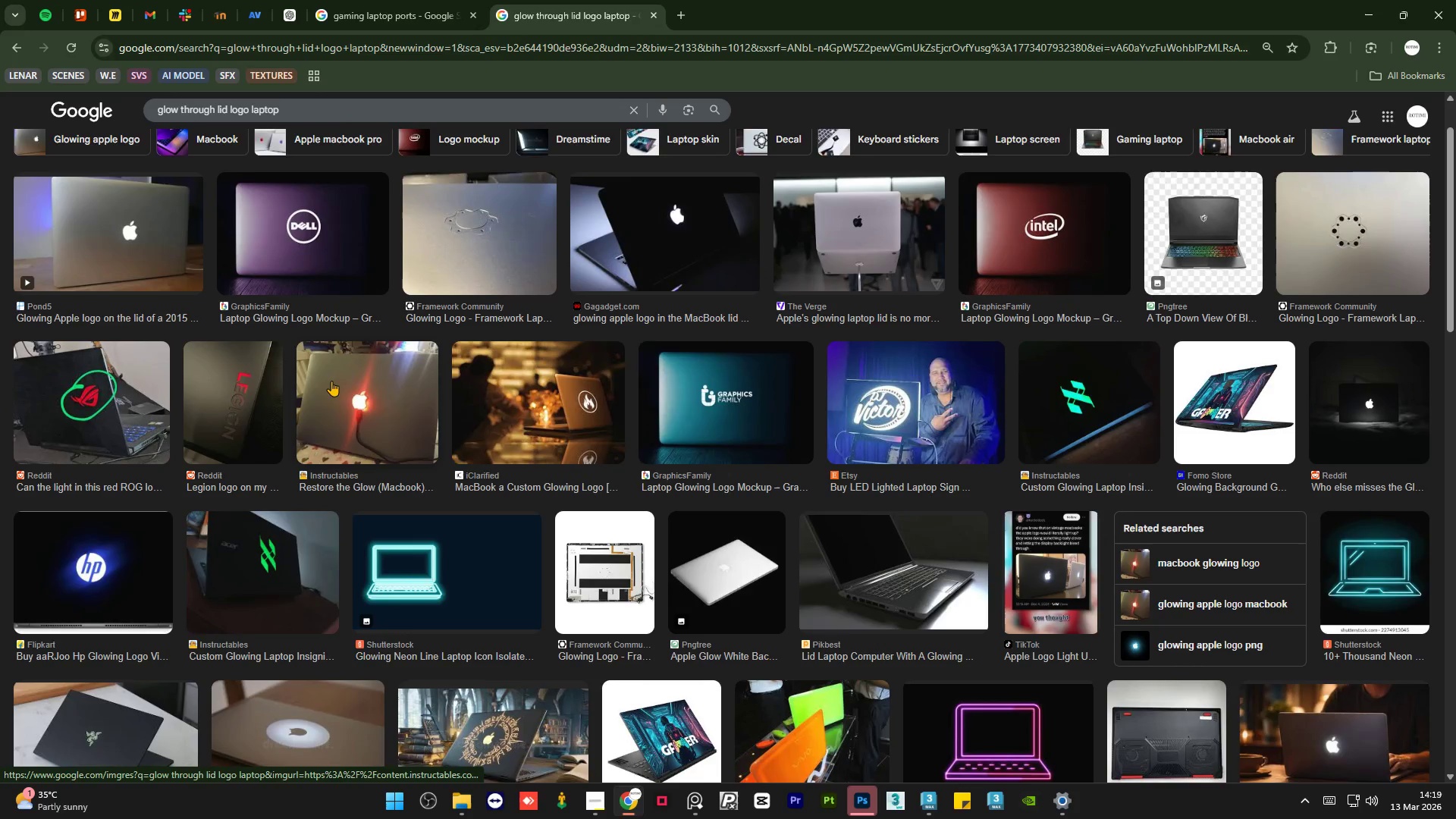 
scroll: coordinate [337, 378], scroll_direction: up, amount: 4.0
 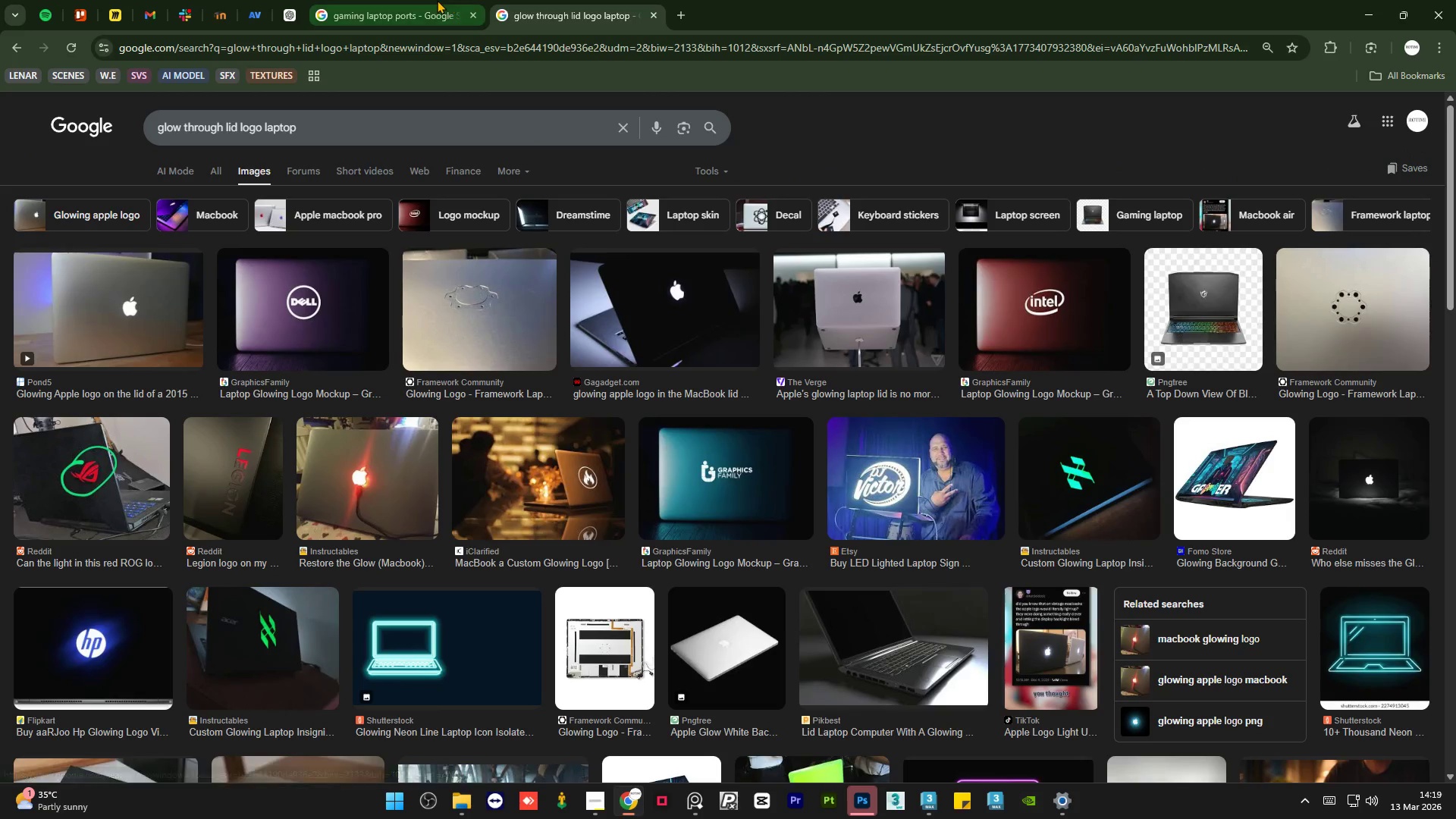 
left_click([437, 0])
 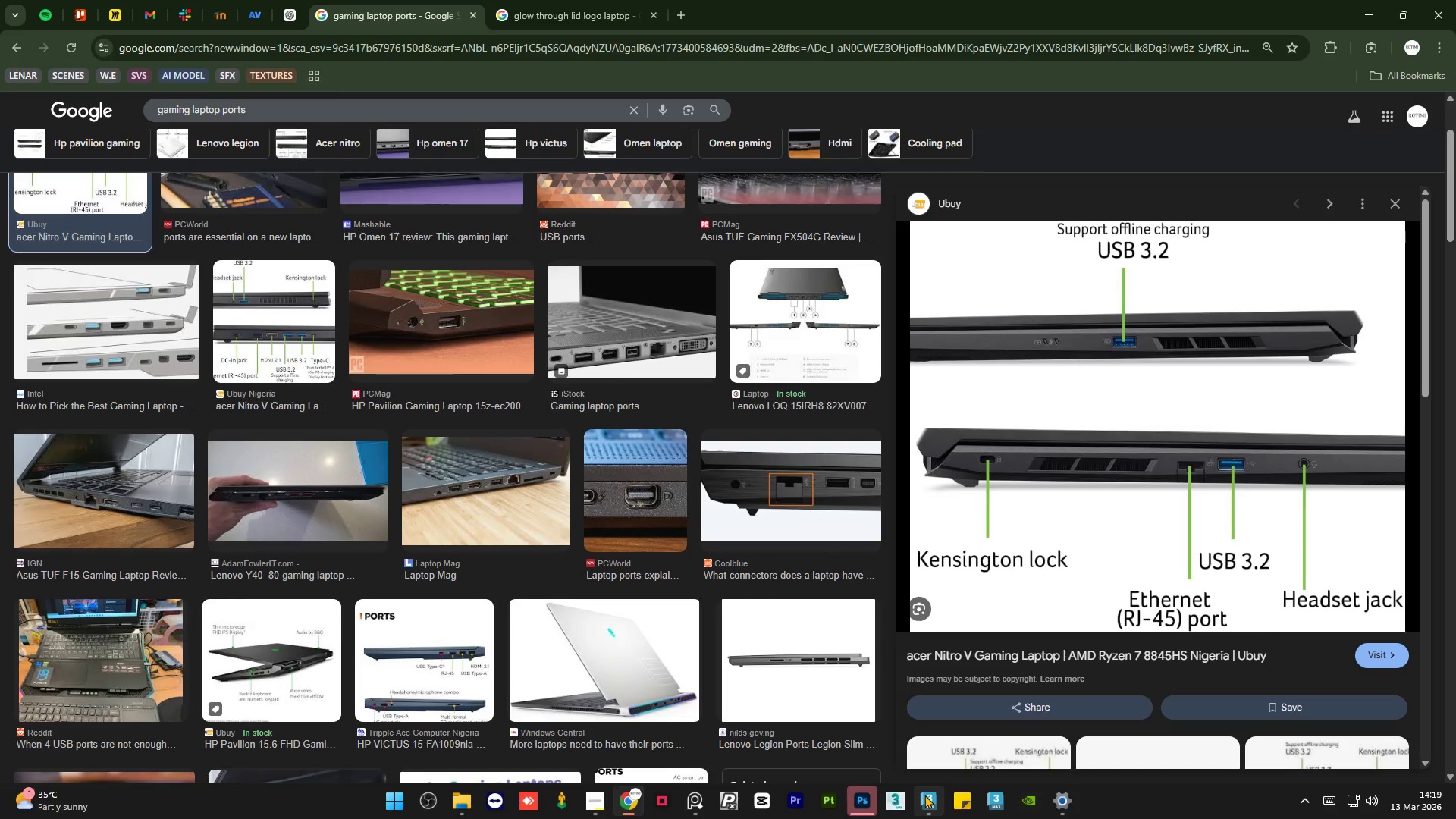 
left_click([927, 804])
 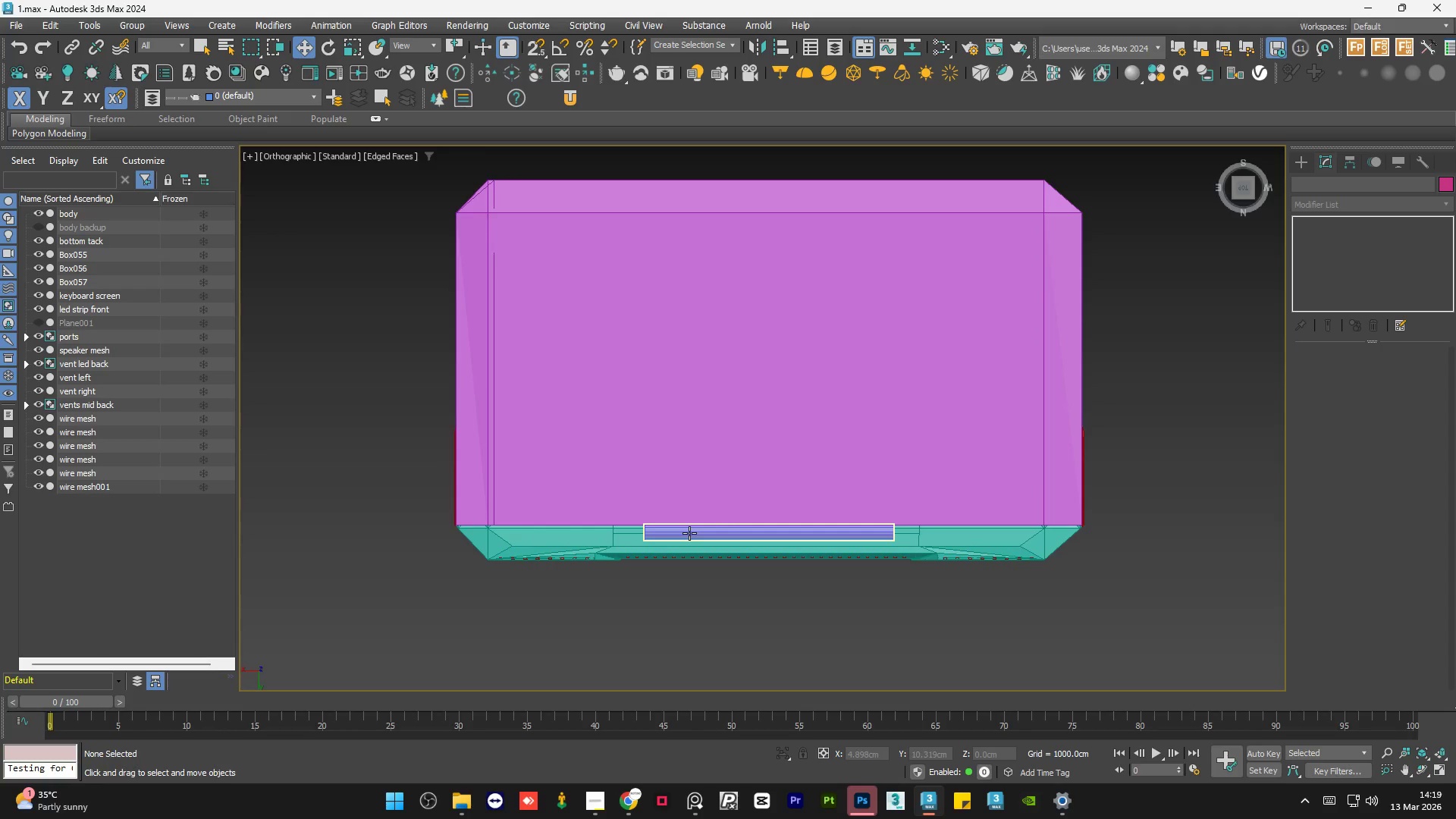 
left_click([689, 533])
 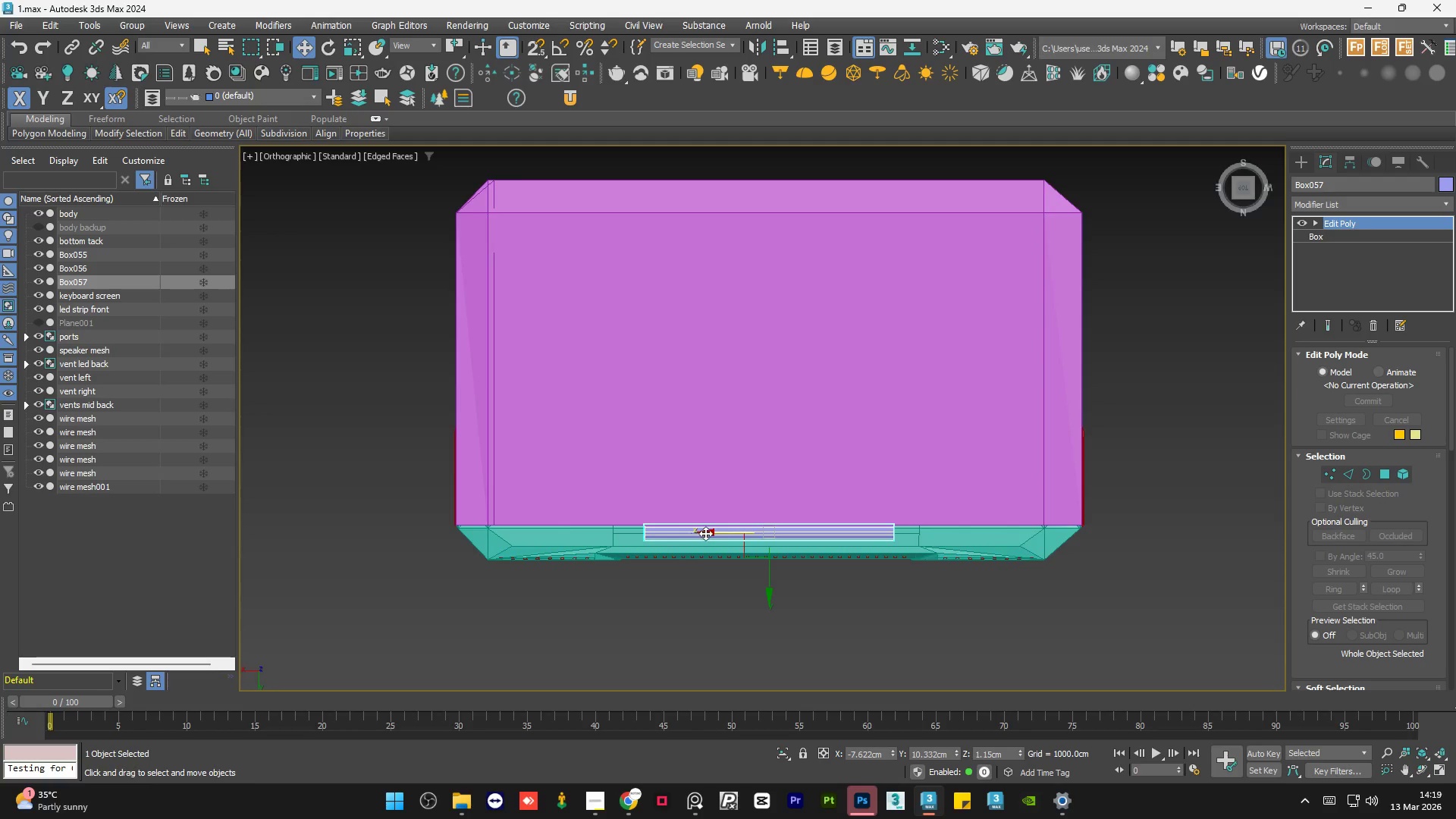 
scroll: coordinate [725, 535], scroll_direction: up, amount: 3.0
 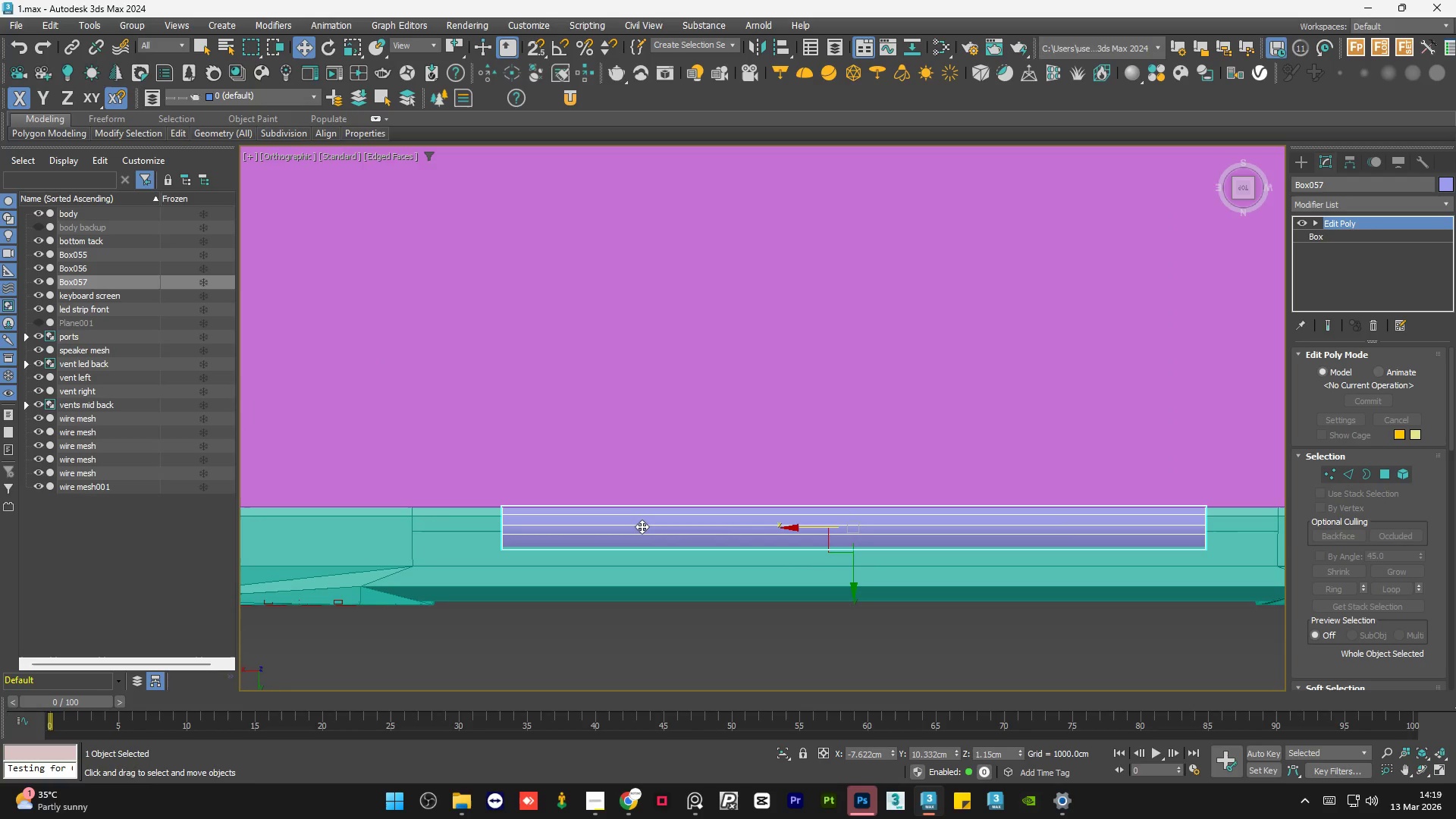 
scroll: coordinate [642, 526], scroll_direction: down, amount: 1.0
 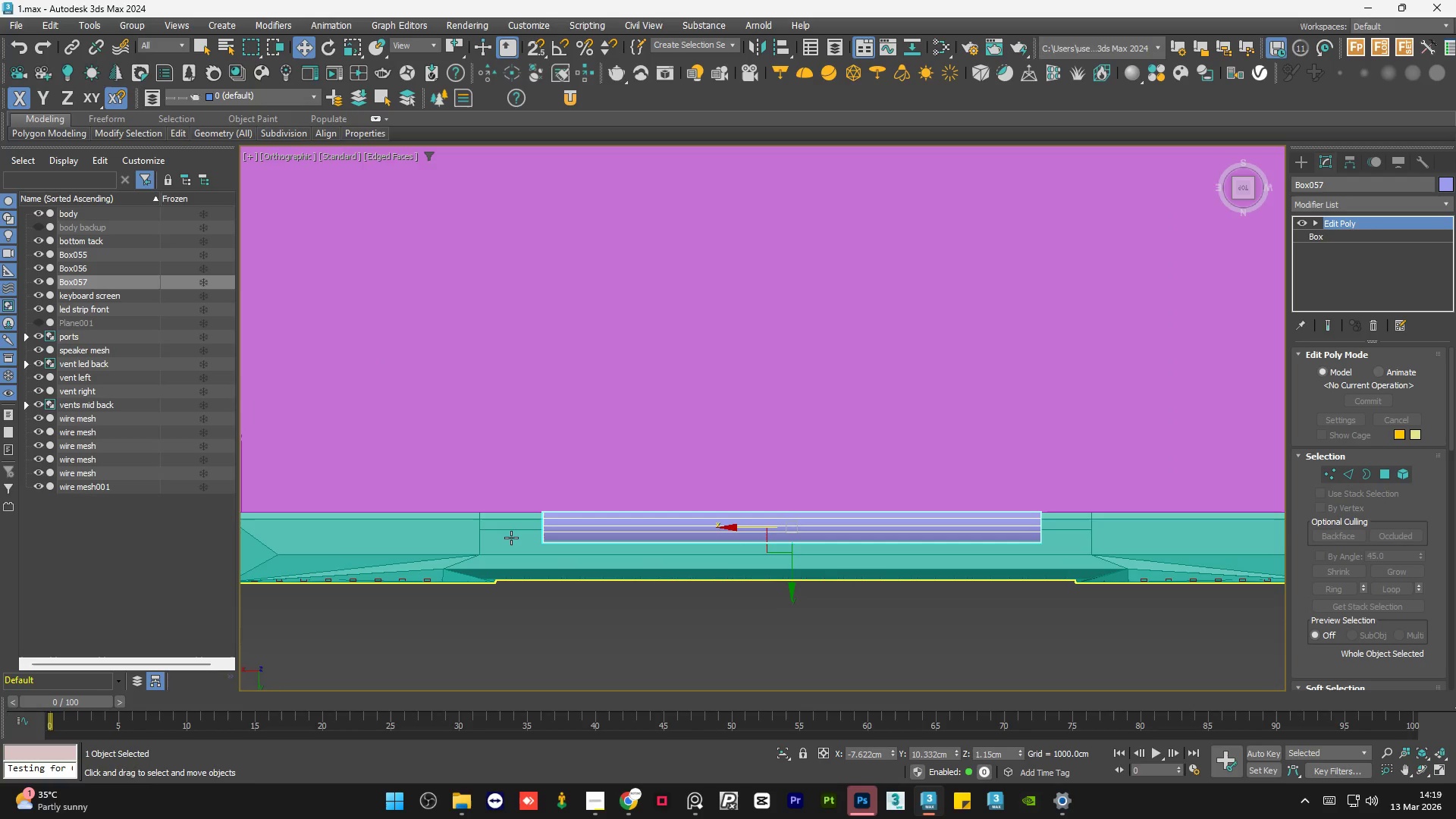 
left_click([511, 538])
 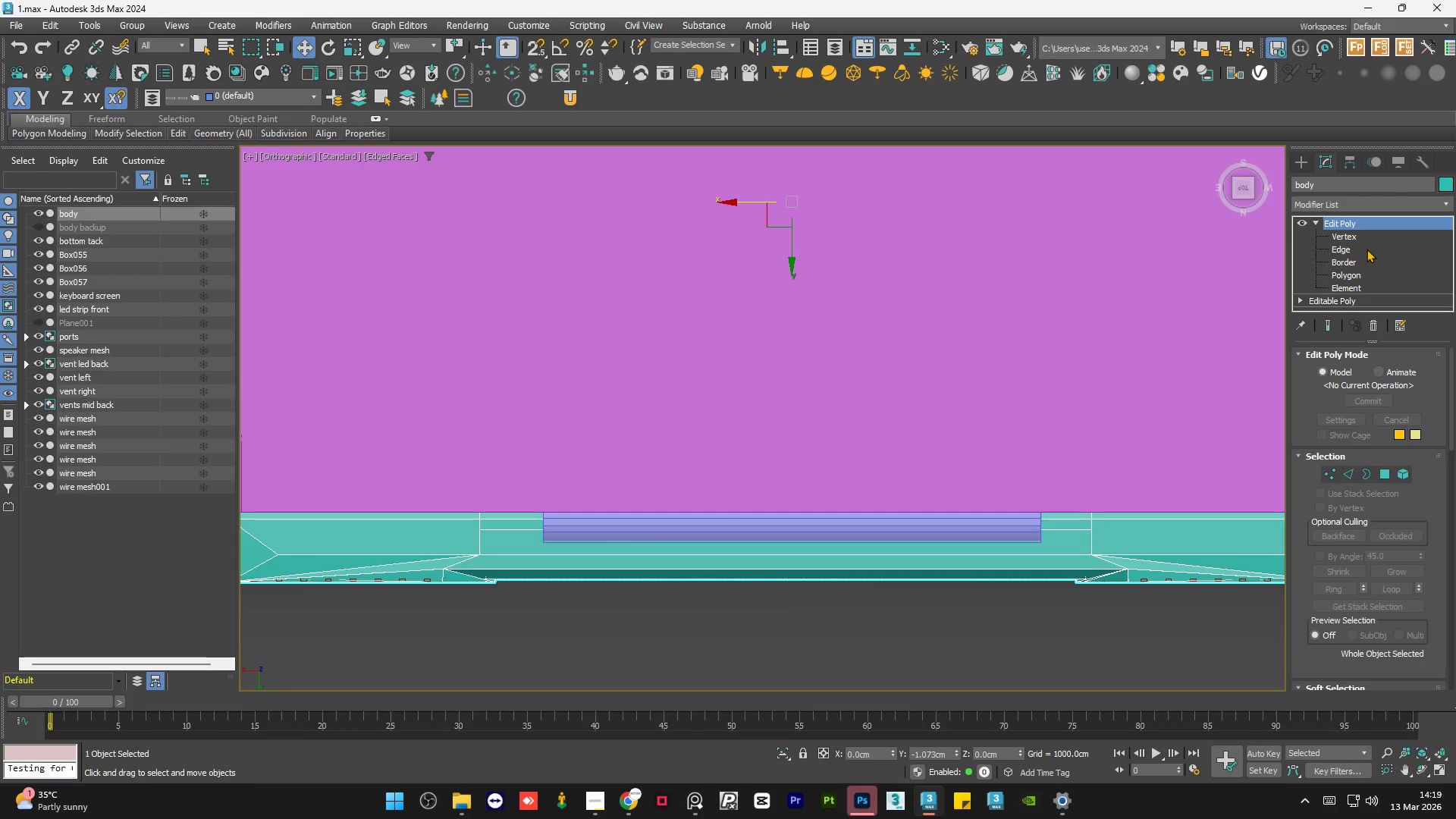 
left_click([1363, 249])
 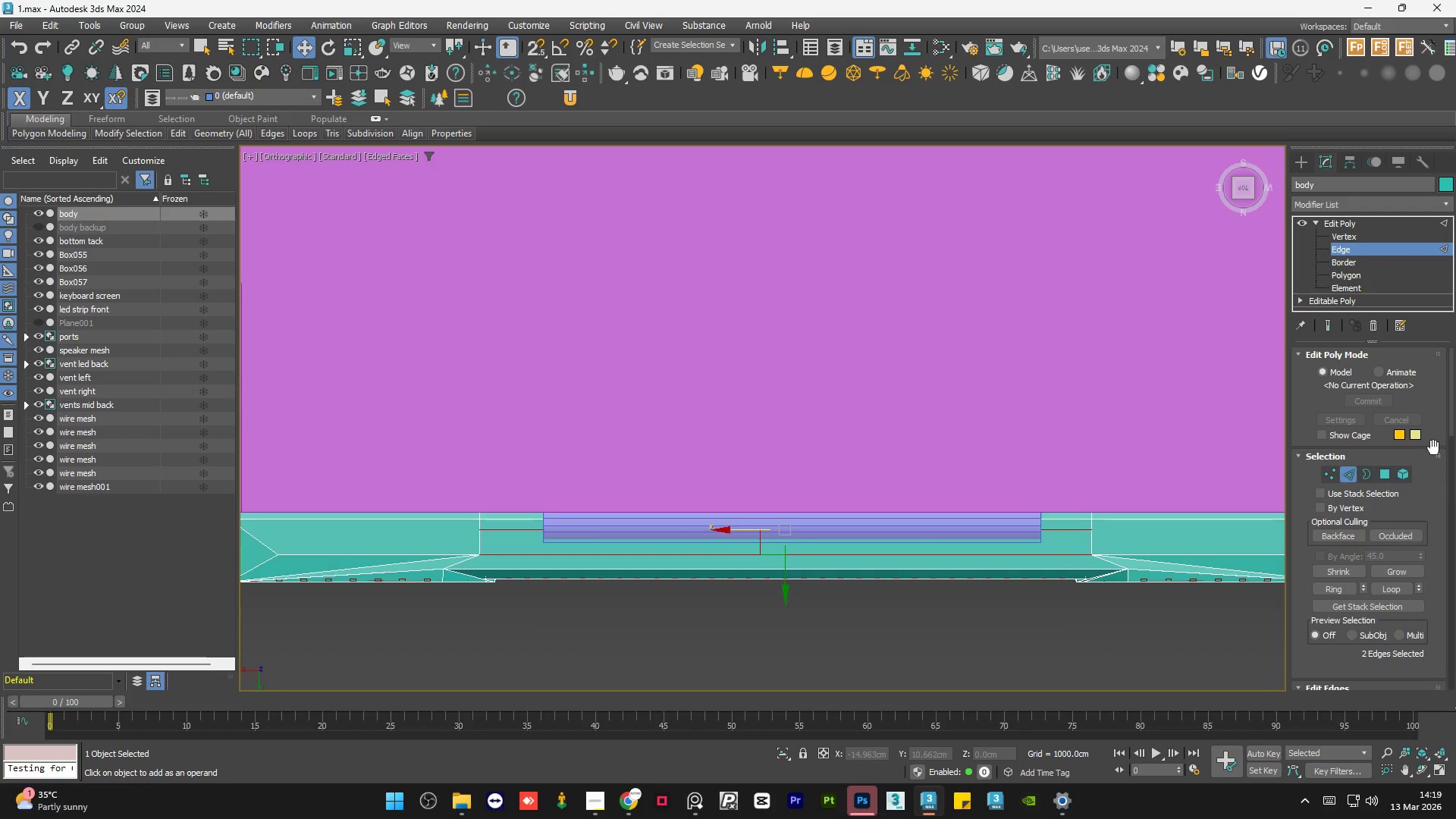 
left_click_drag(start_coordinate=[1451, 413], to_coordinate=[1450, 478])
 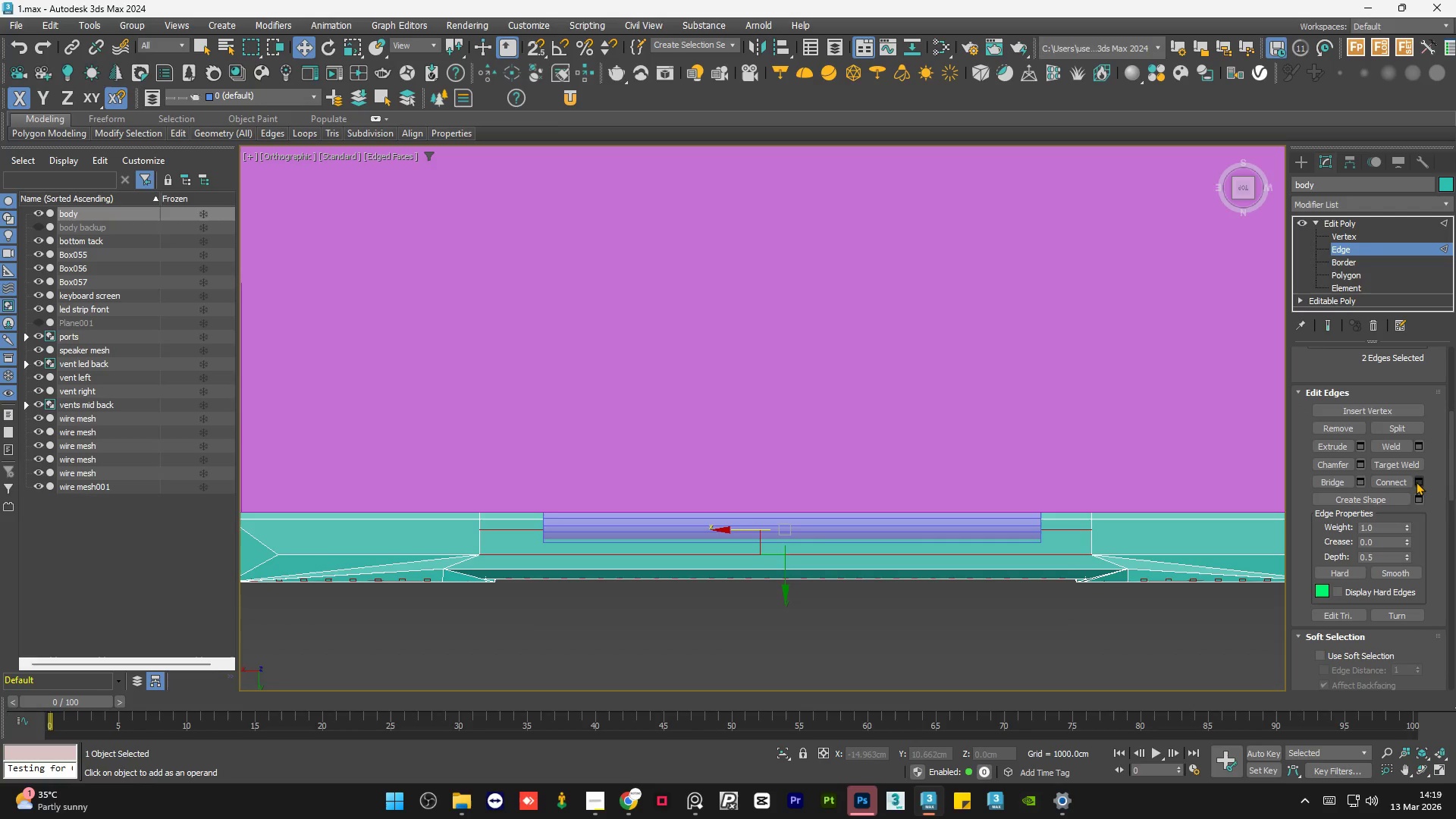 
left_click([1416, 482])
 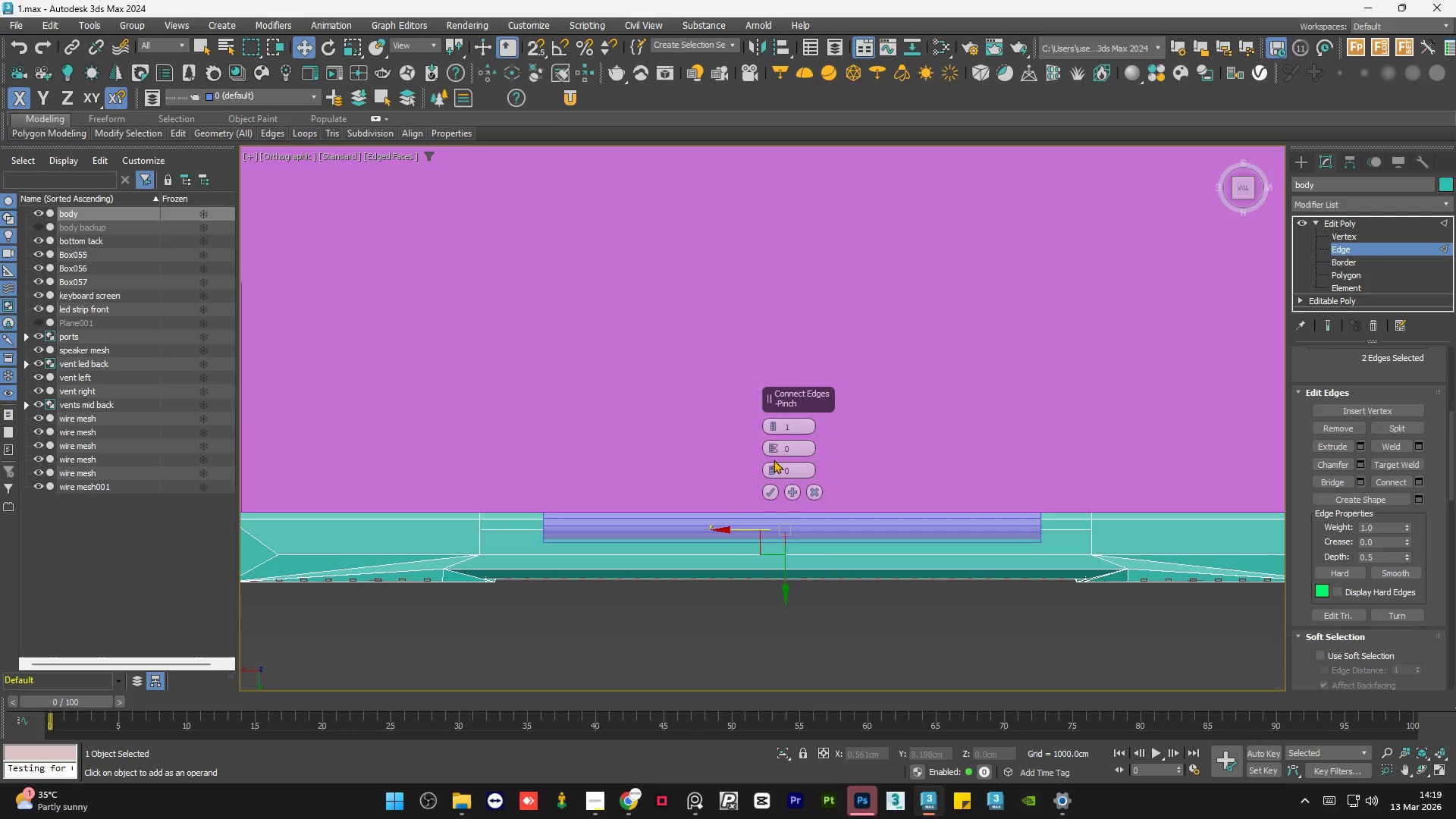 
left_click_drag(start_coordinate=[774, 446], to_coordinate=[766, 411])
 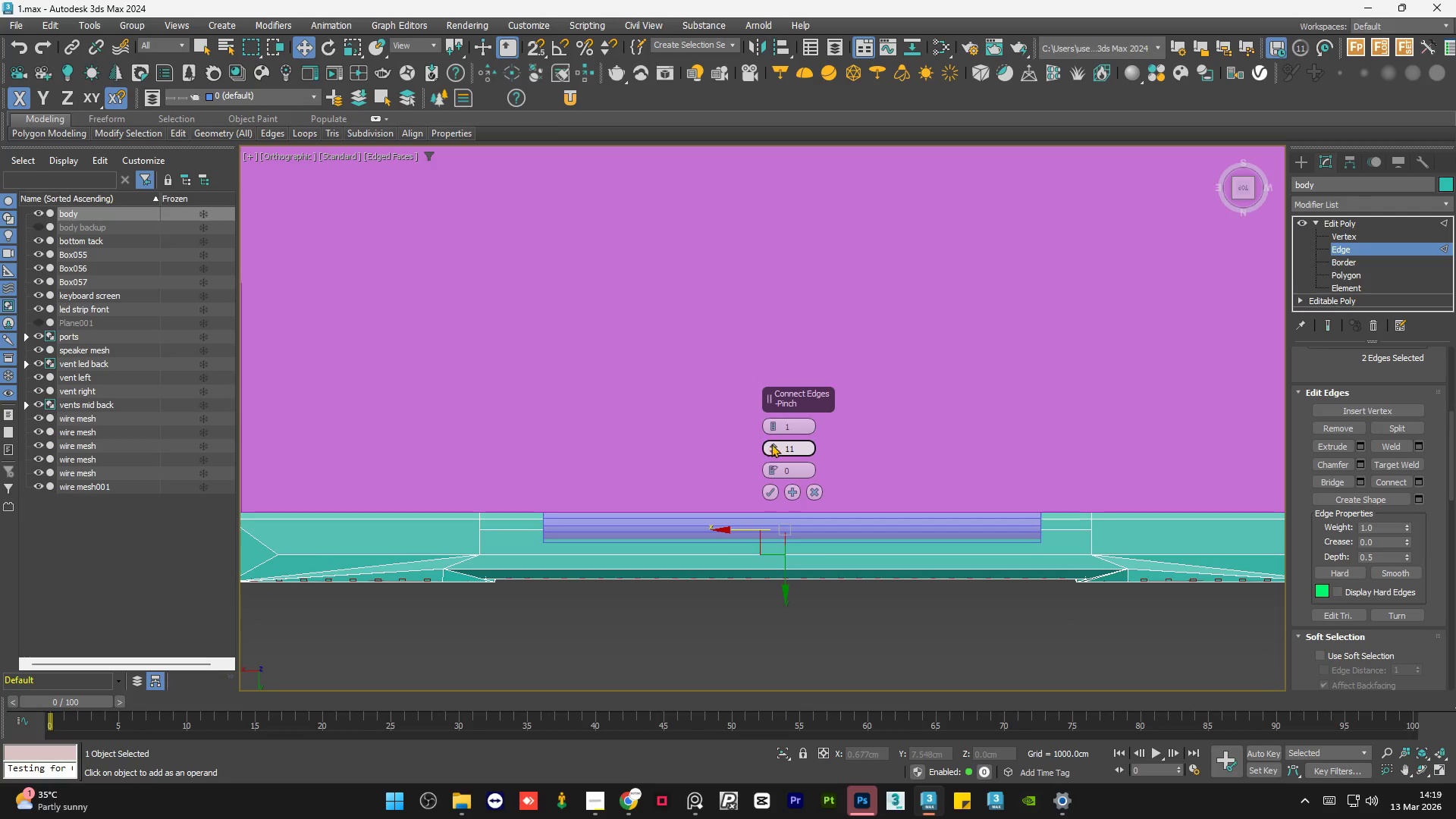 
right_click([774, 445])
 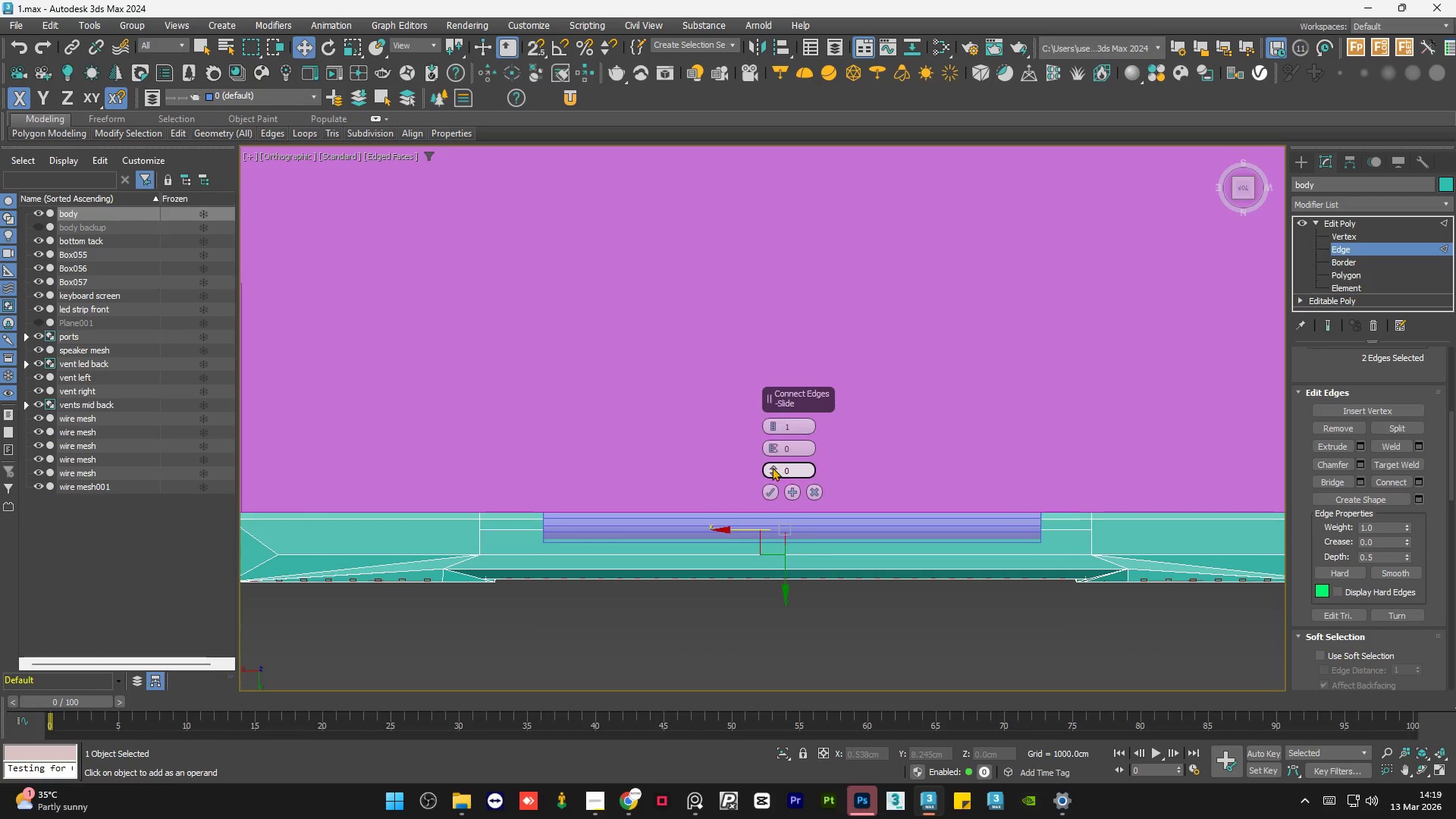 
left_click_drag(start_coordinate=[772, 469], to_coordinate=[757, 720])
 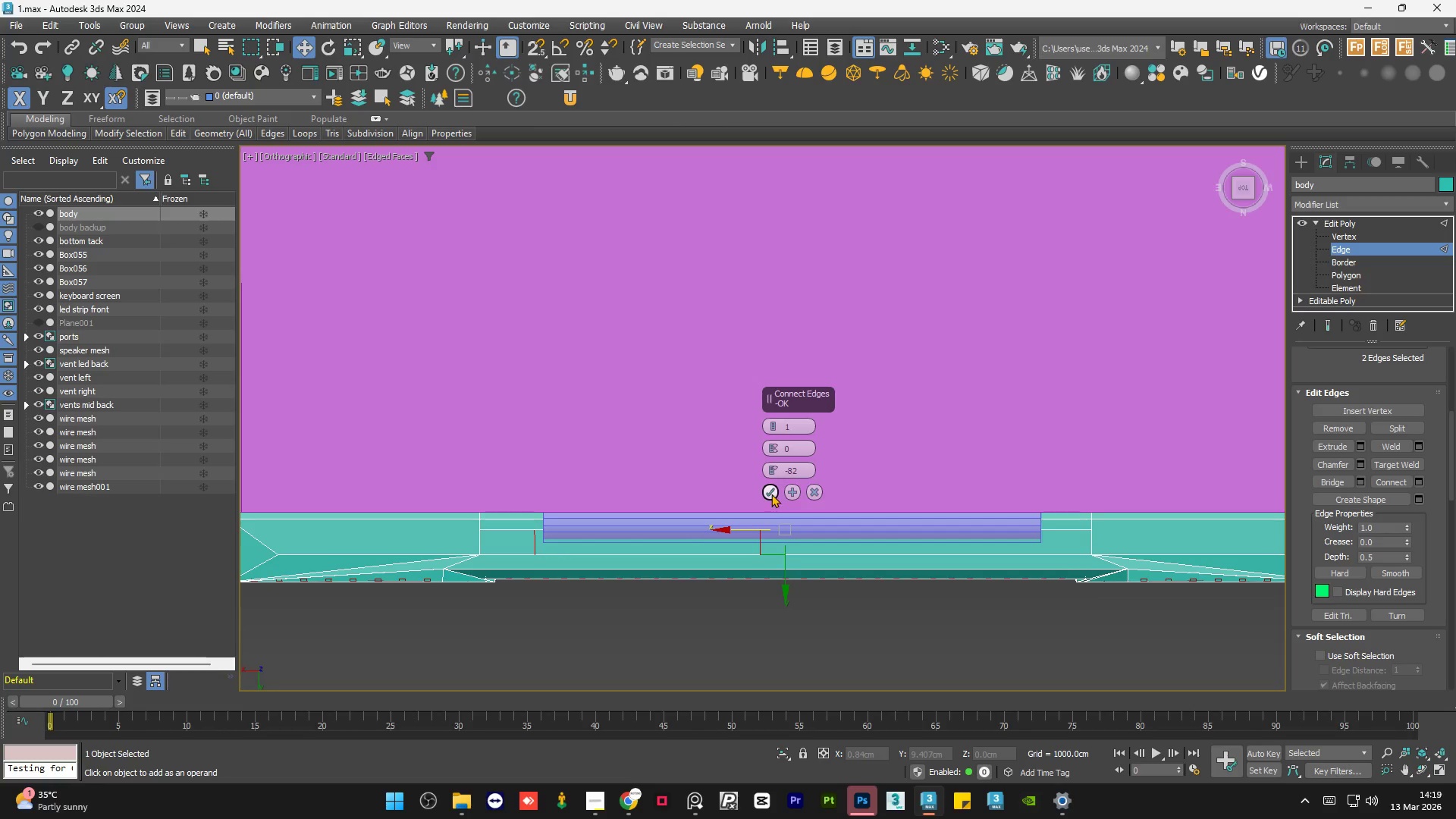 
left_click([773, 493])
 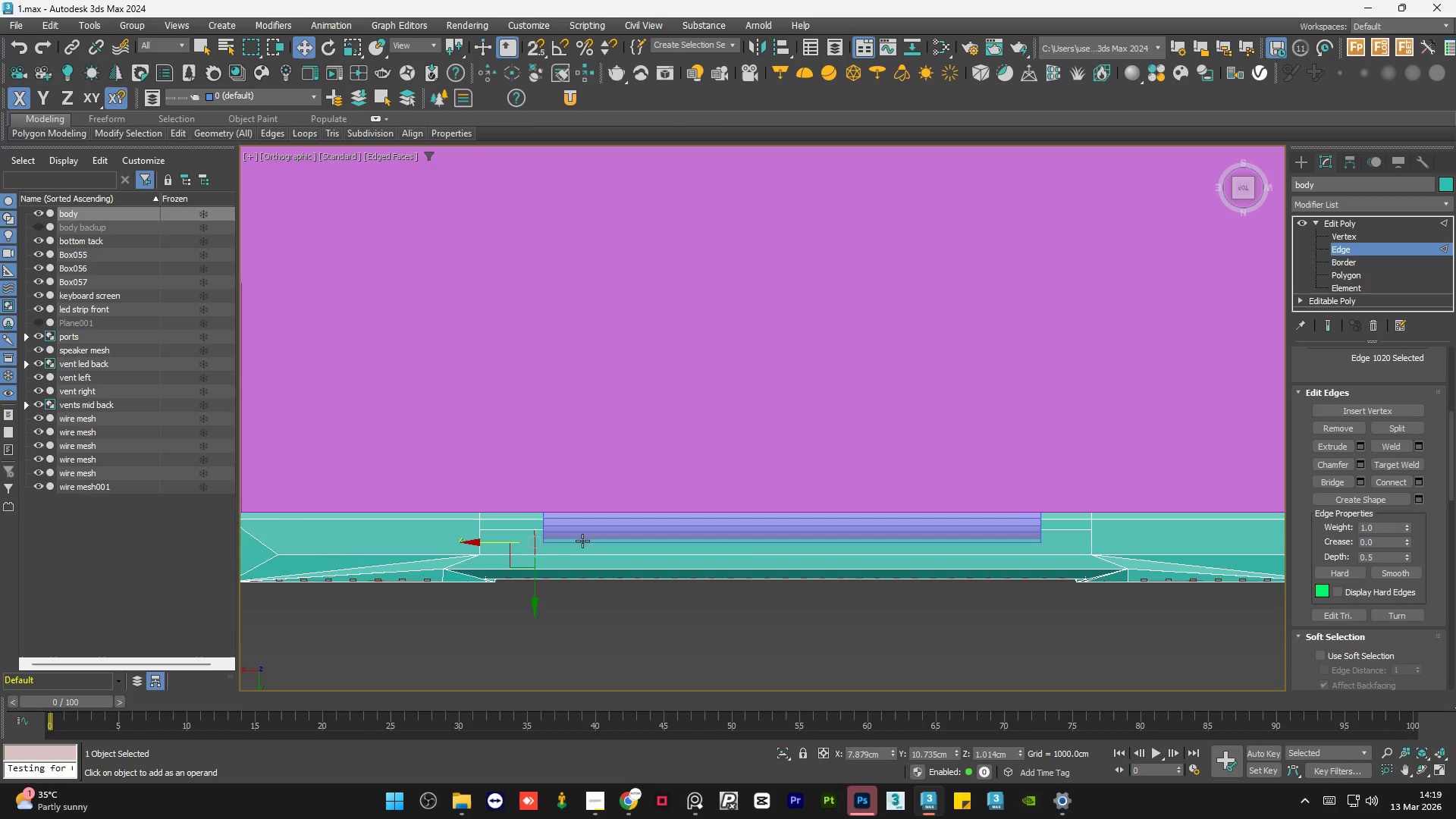 
scroll: coordinate [541, 548], scroll_direction: up, amount: 5.0
 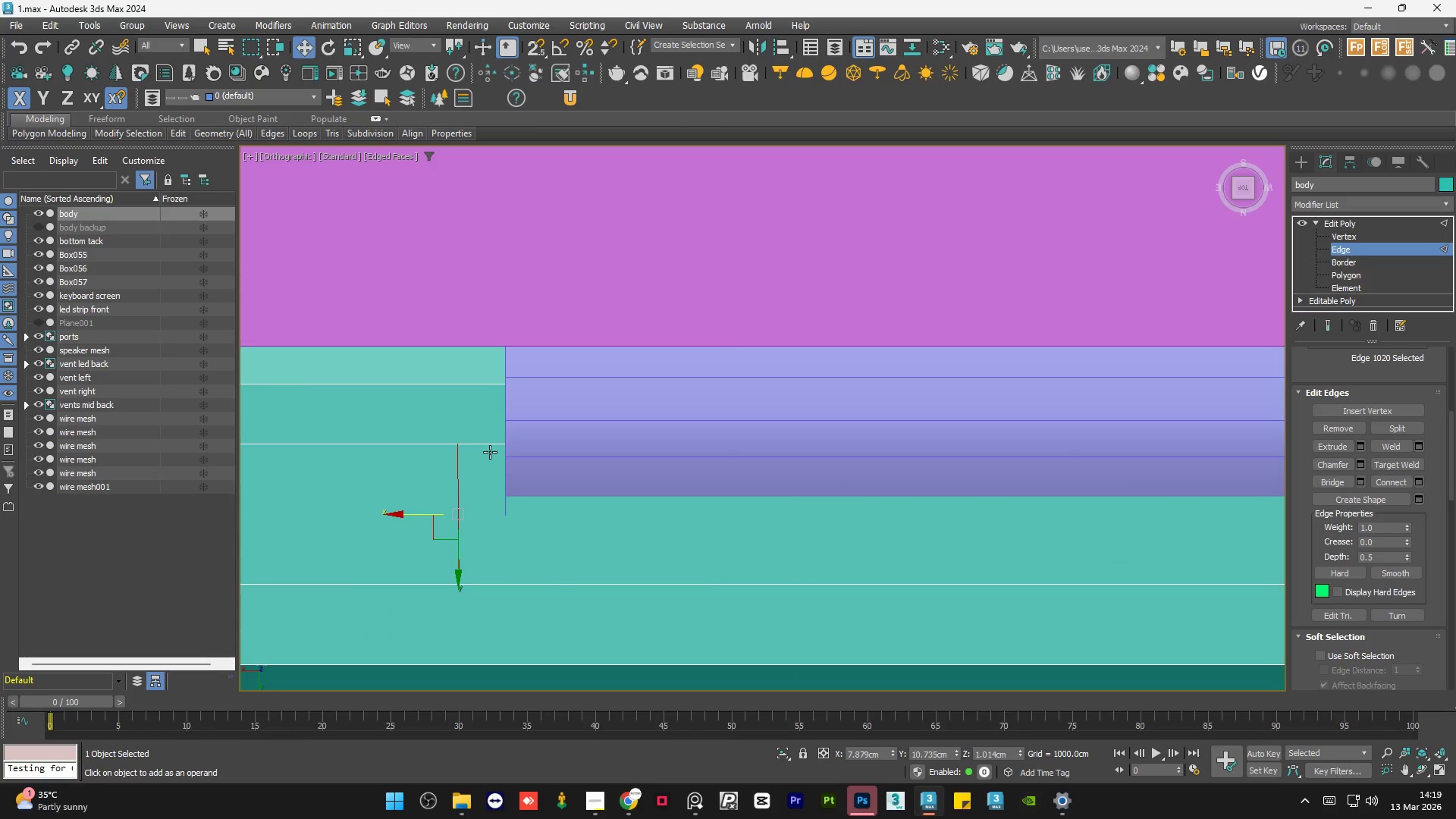 
left_click([491, 447])
 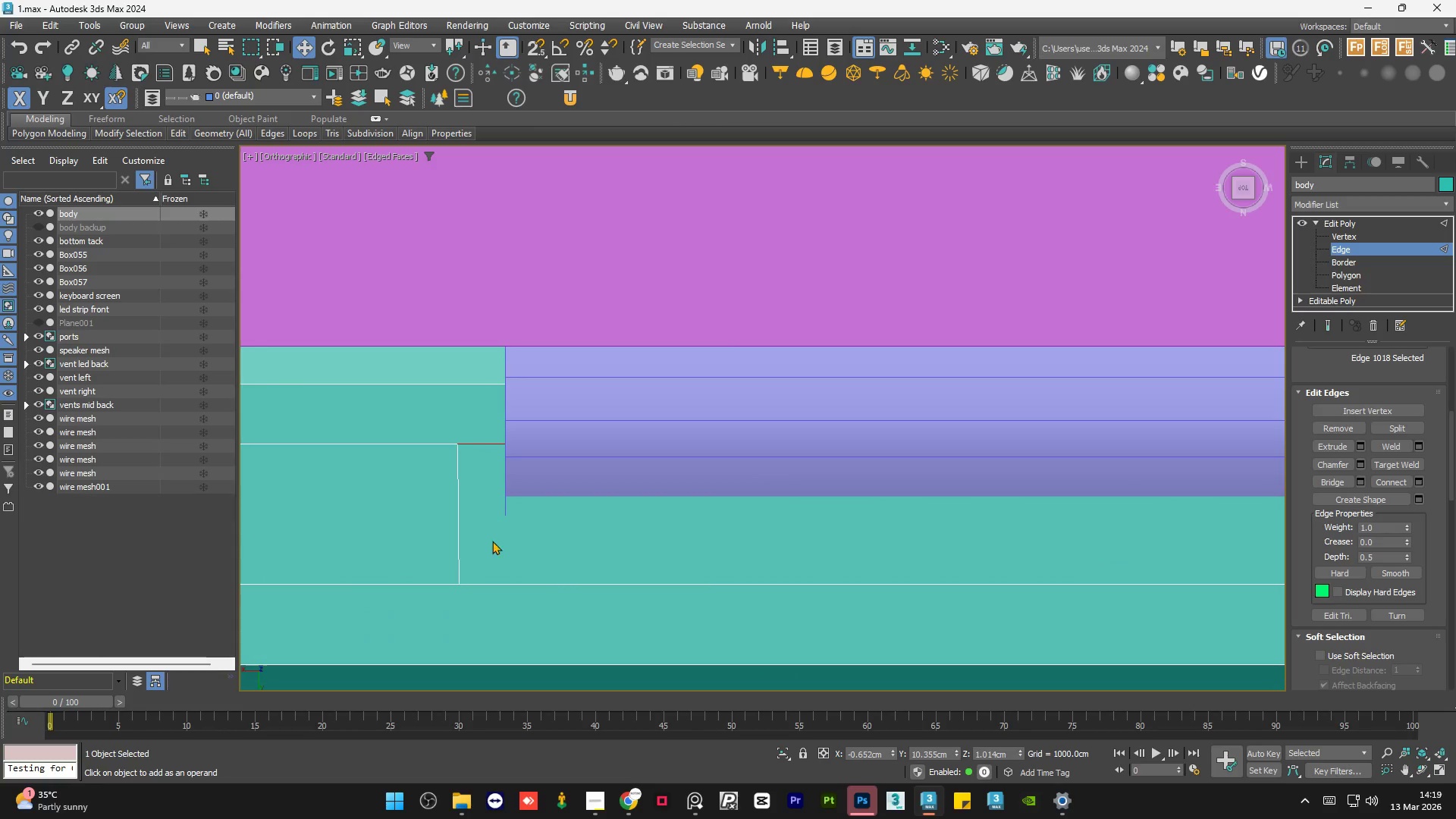 
hold_key(key=ControlLeft, duration=0.89)
left_click([496, 579])
 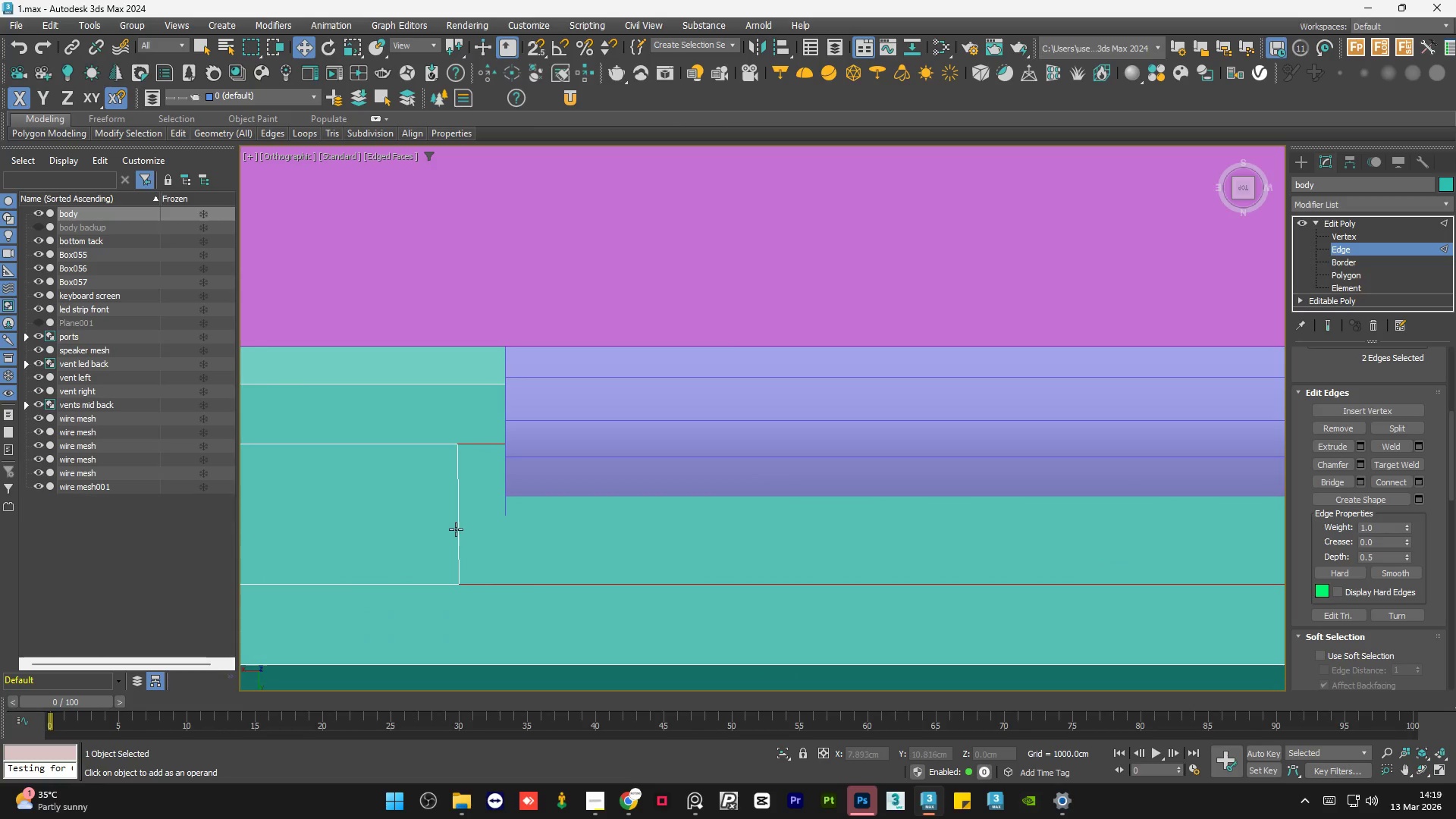 
scroll: coordinate [453, 526], scroll_direction: down, amount: 4.0
 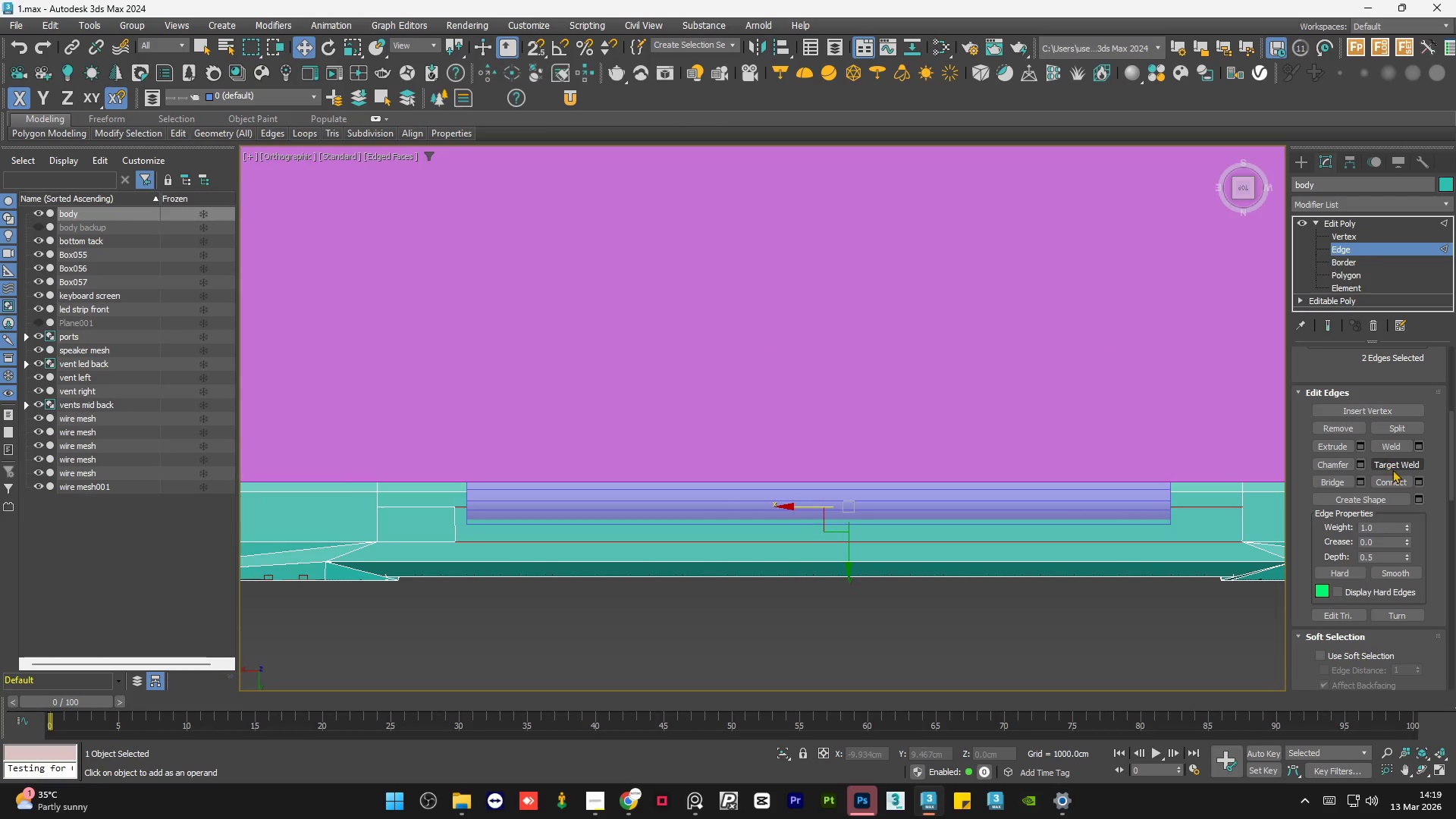 
left_click([1418, 480])
 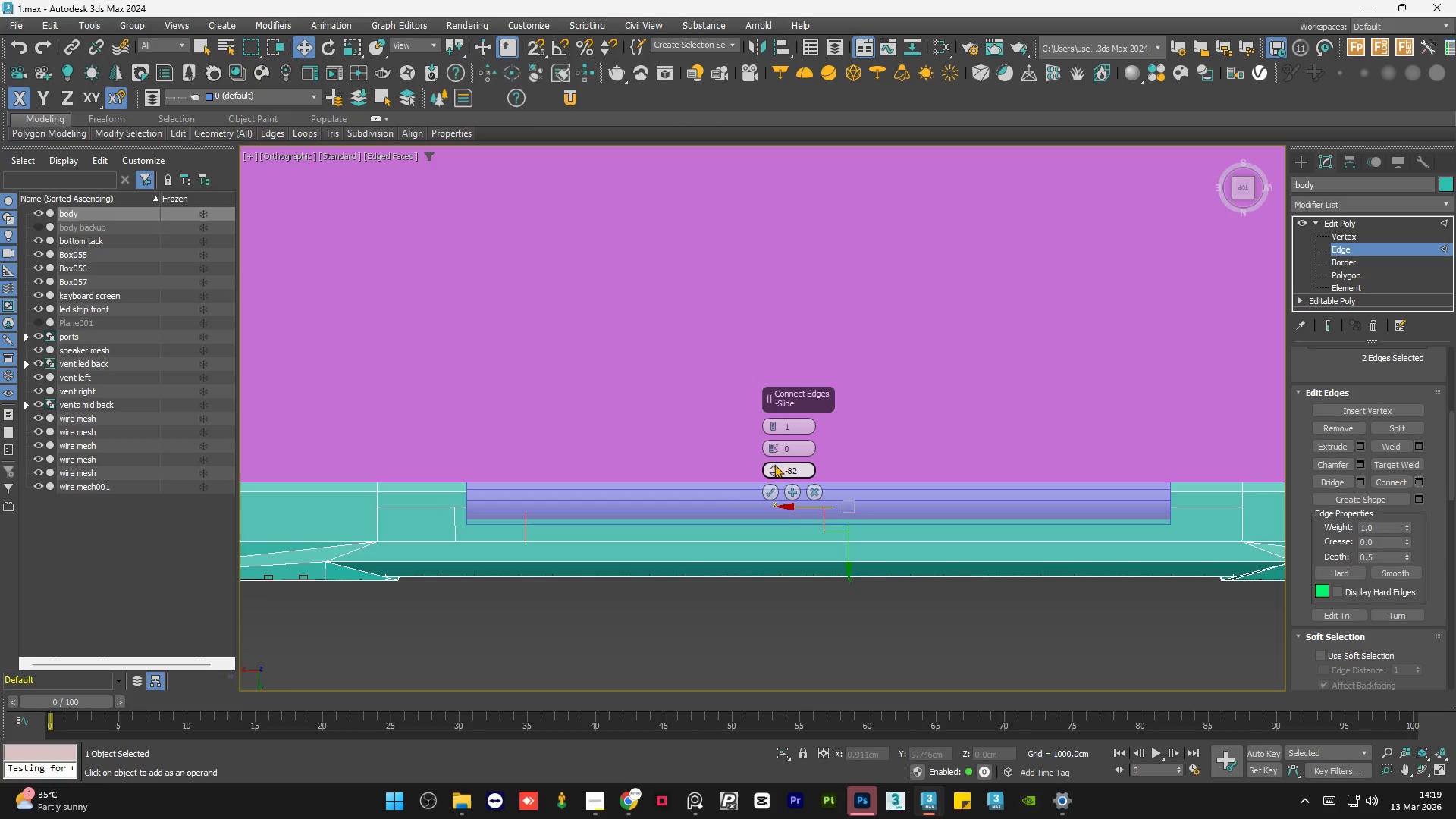 
right_click([774, 466])
 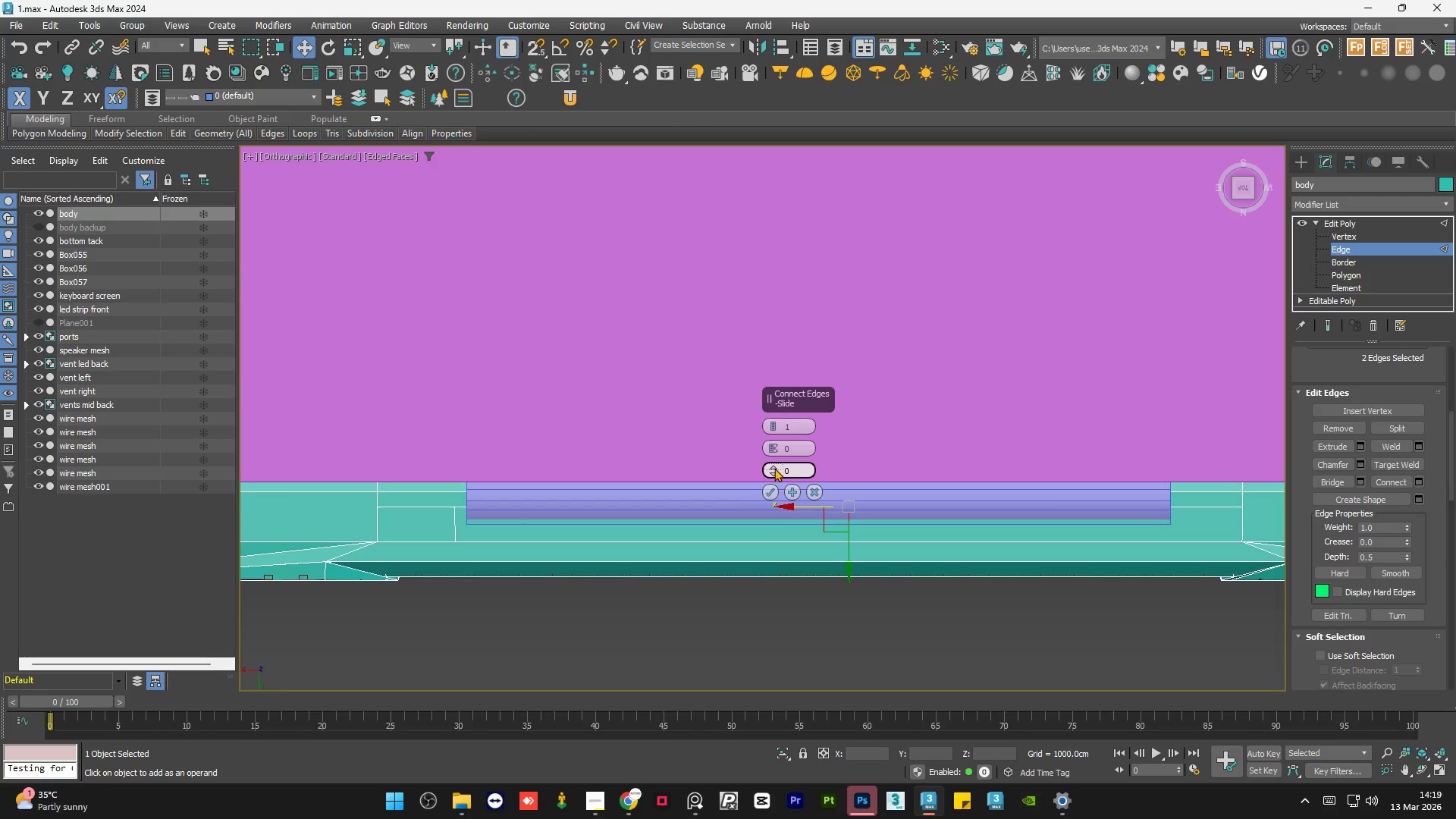 
left_click_drag(start_coordinate=[774, 468], to_coordinate=[843, 210])
 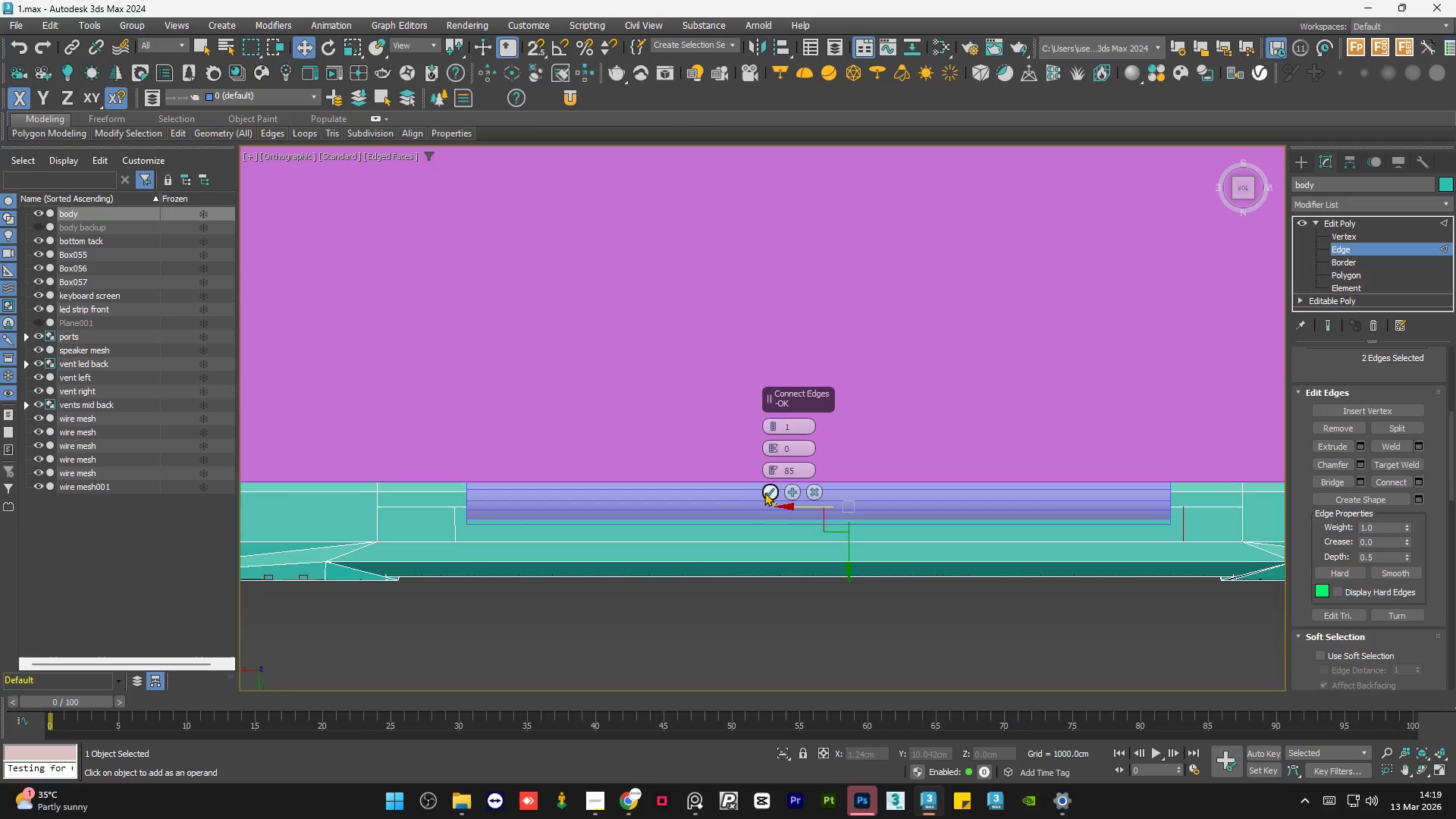 
left_click([767, 491])
 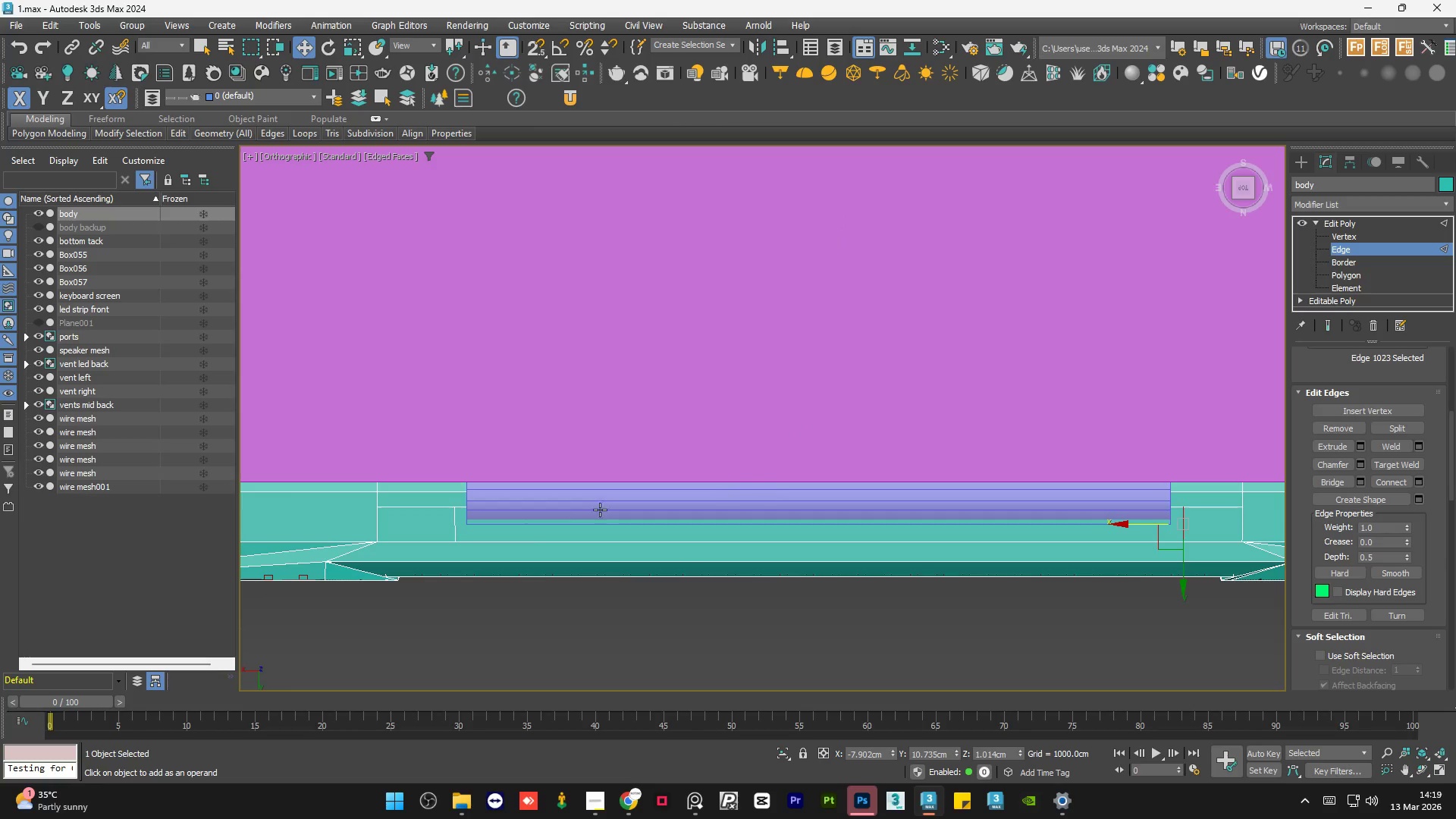 
hold_key(key=AltLeft, duration=1.51)
 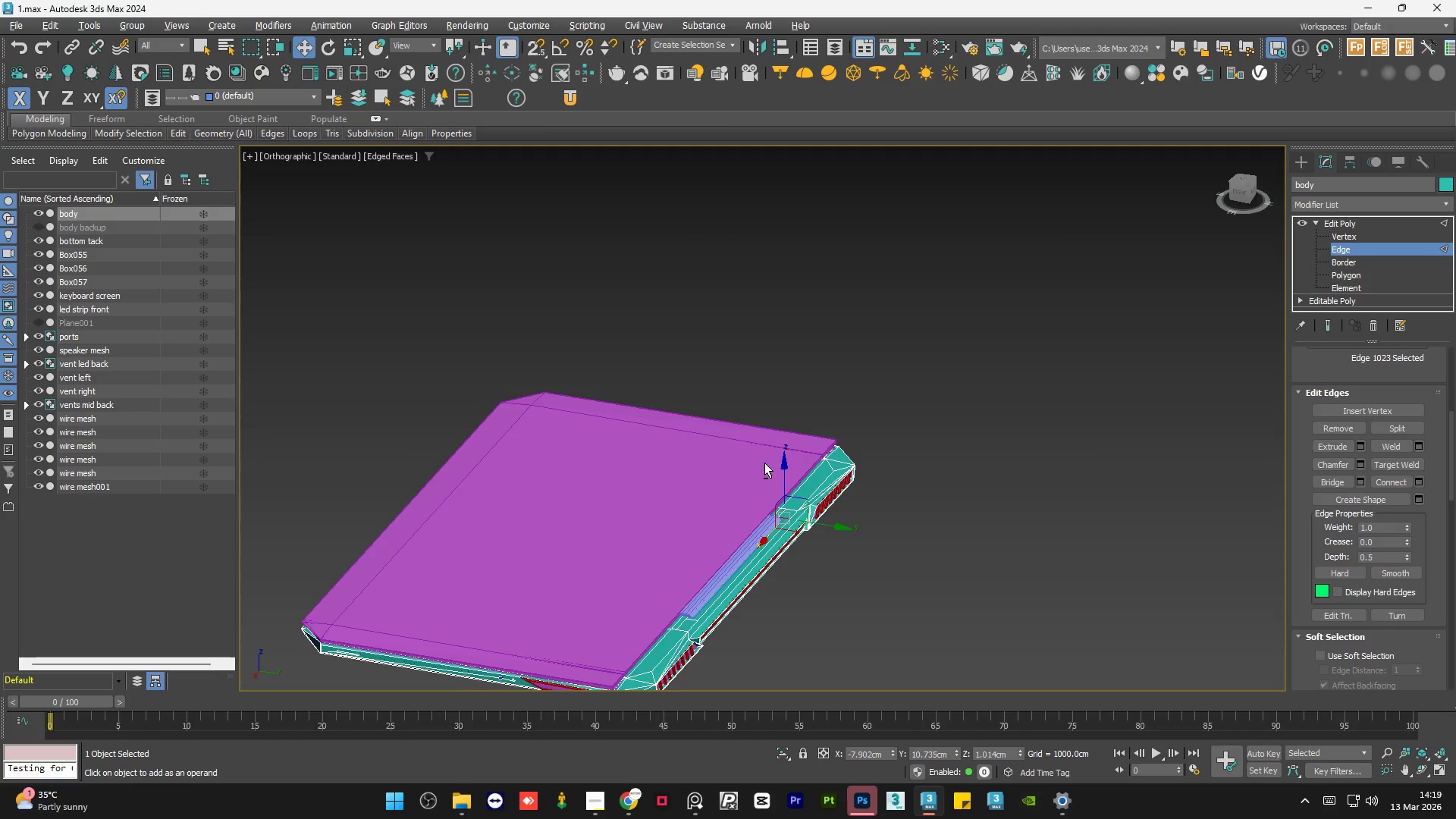 
scroll: coordinate [569, 518], scroll_direction: down, amount: 3.0
 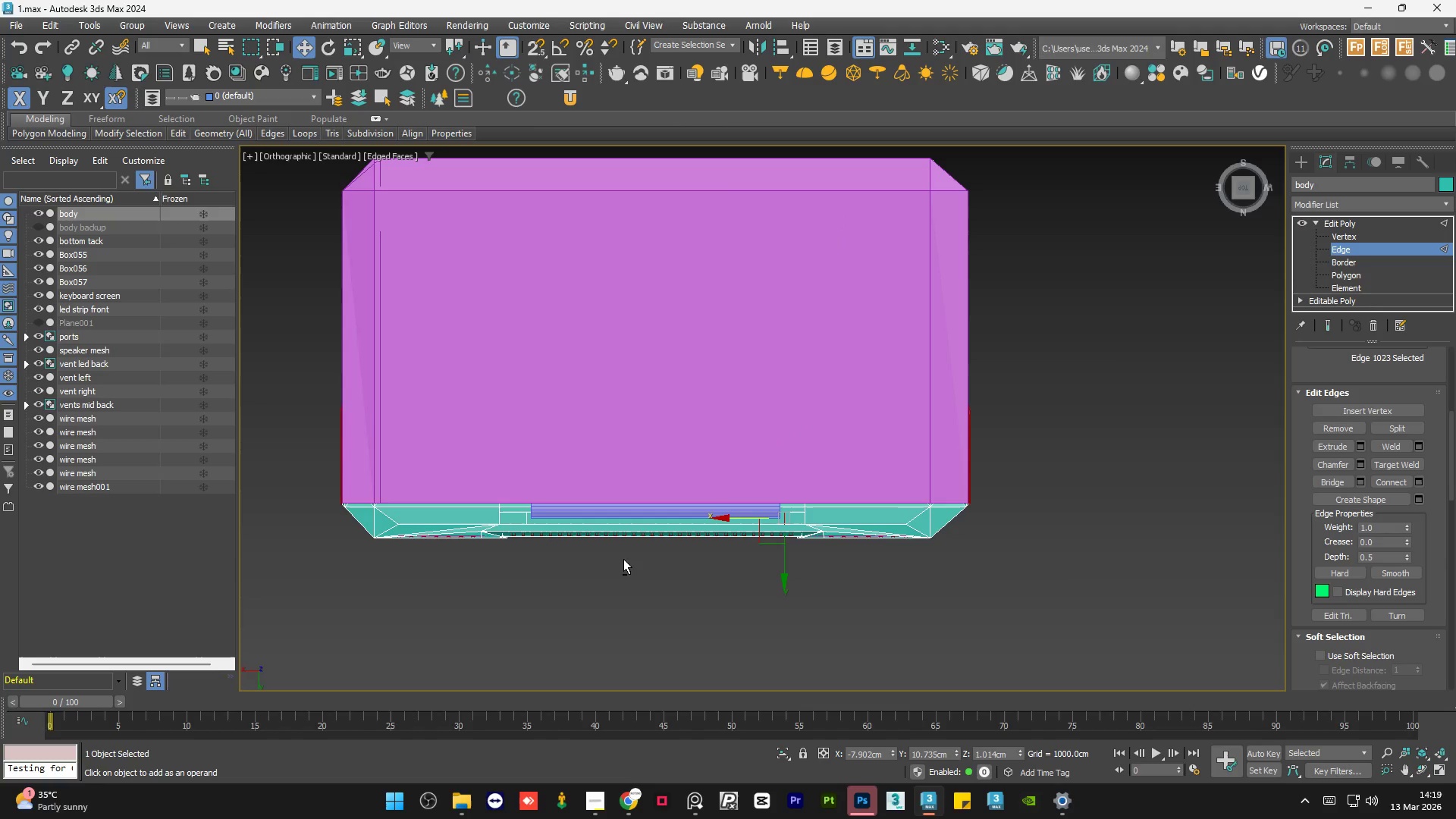 
hold_key(key=AltLeft, duration=0.89)
 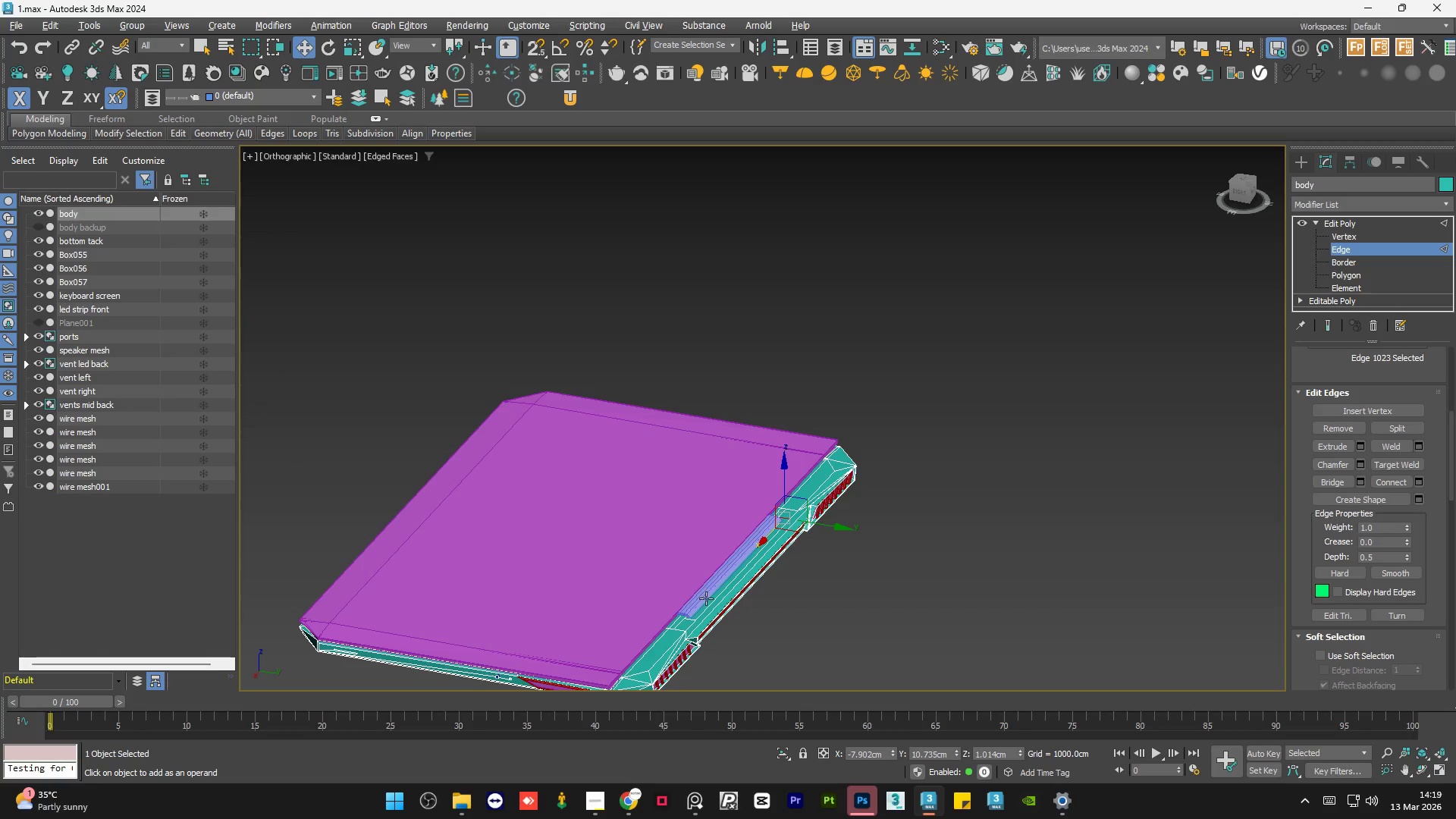 
scroll: coordinate [718, 618], scroll_direction: up, amount: 4.0
 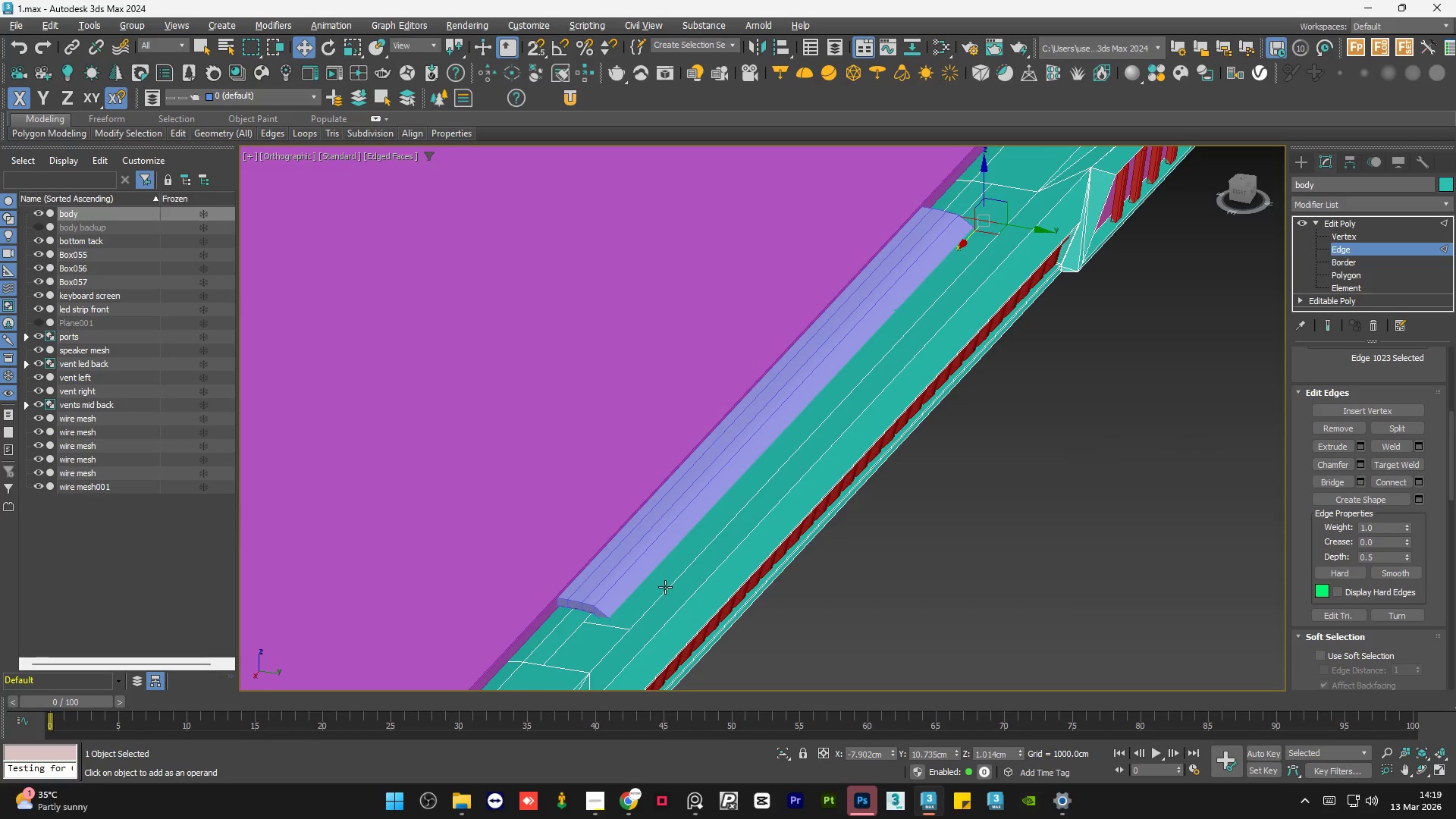 
hold_key(key=AltLeft, duration=0.72)
 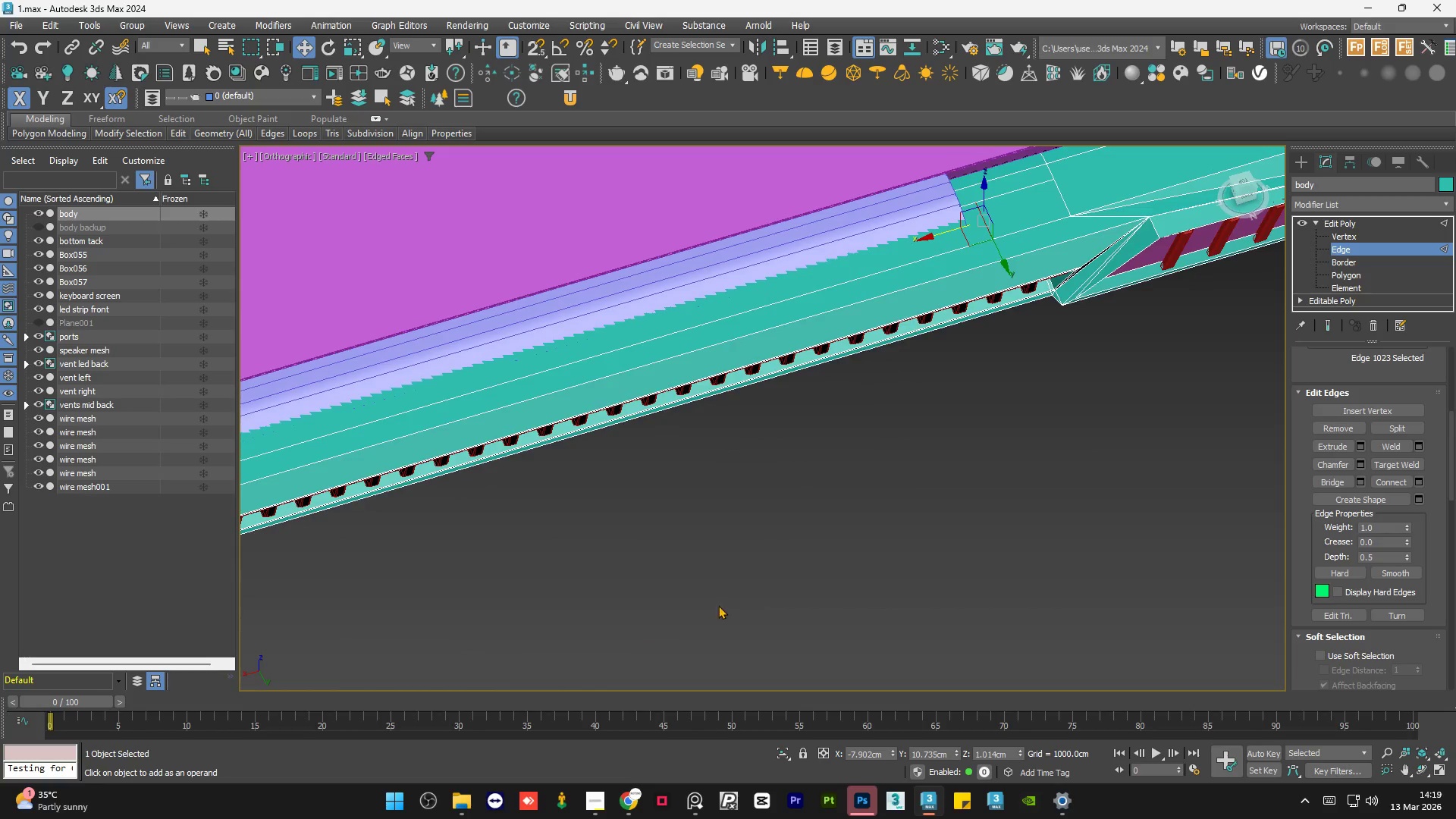 
hold_key(key=AltLeft, duration=0.69)
 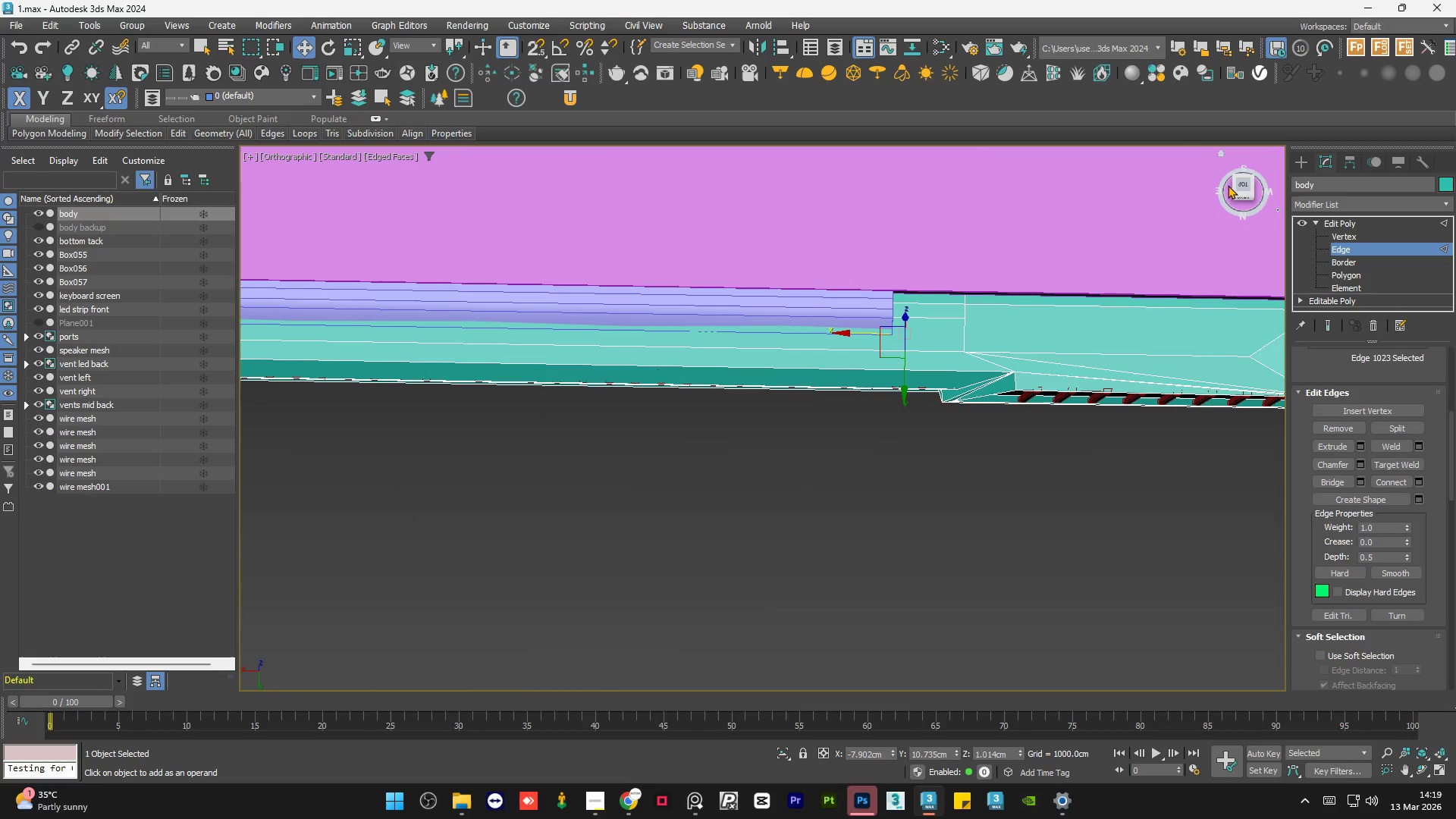 
scroll: coordinate [714, 607], scroll_direction: down, amount: 1.0
 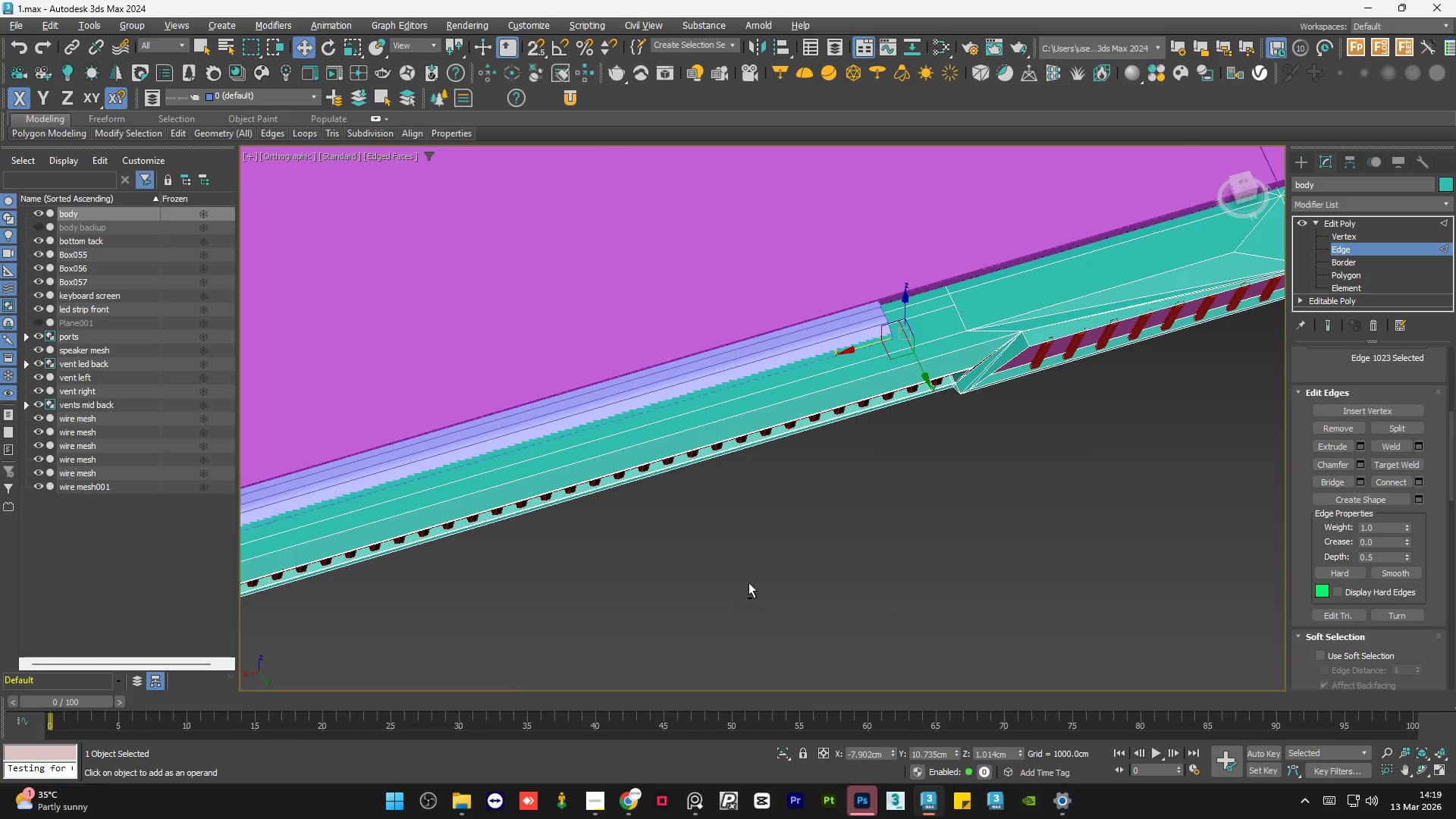 
left_click([1239, 183])
 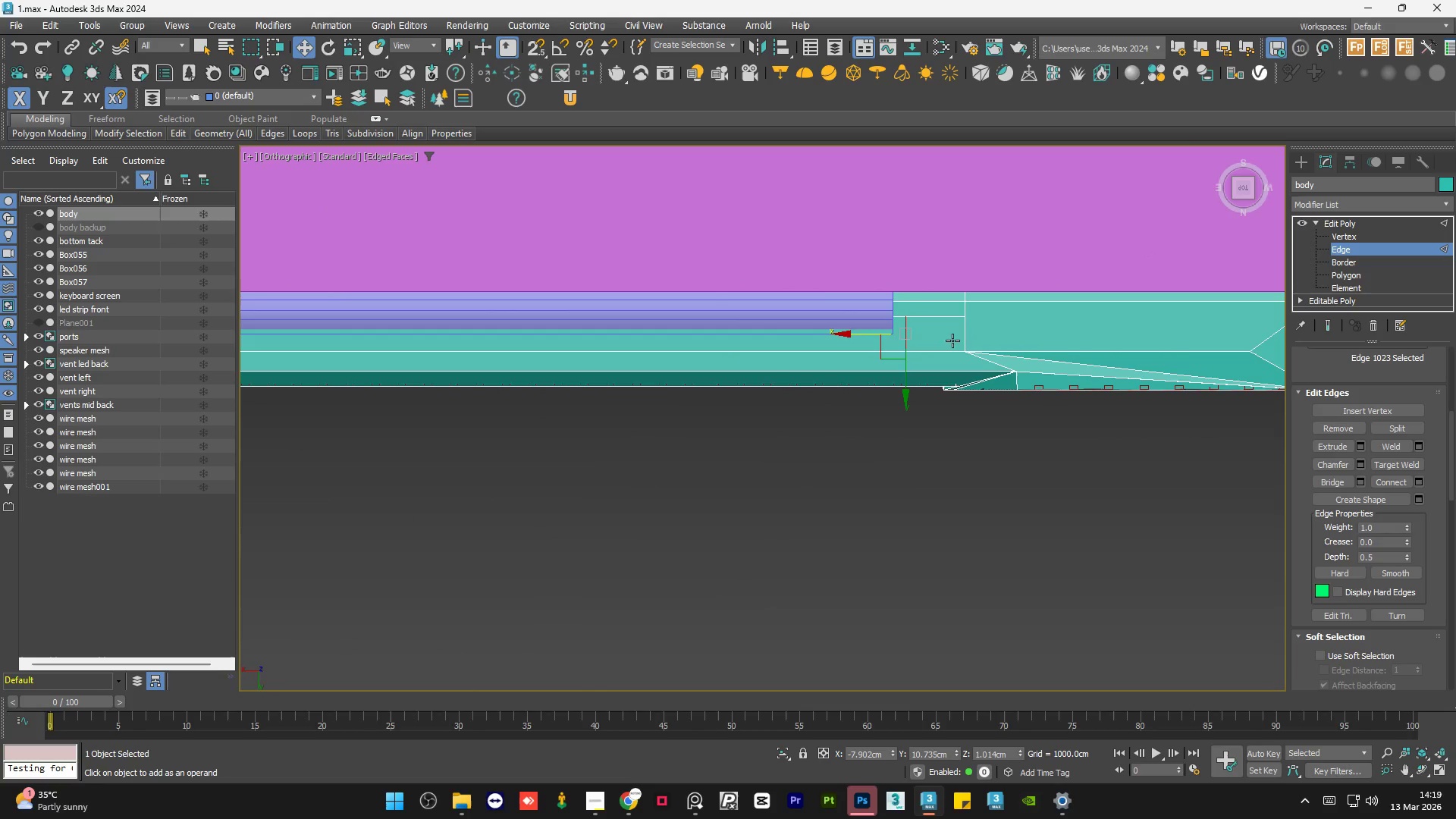 
scroll: coordinate [983, 369], scroll_direction: down, amount: 2.0
 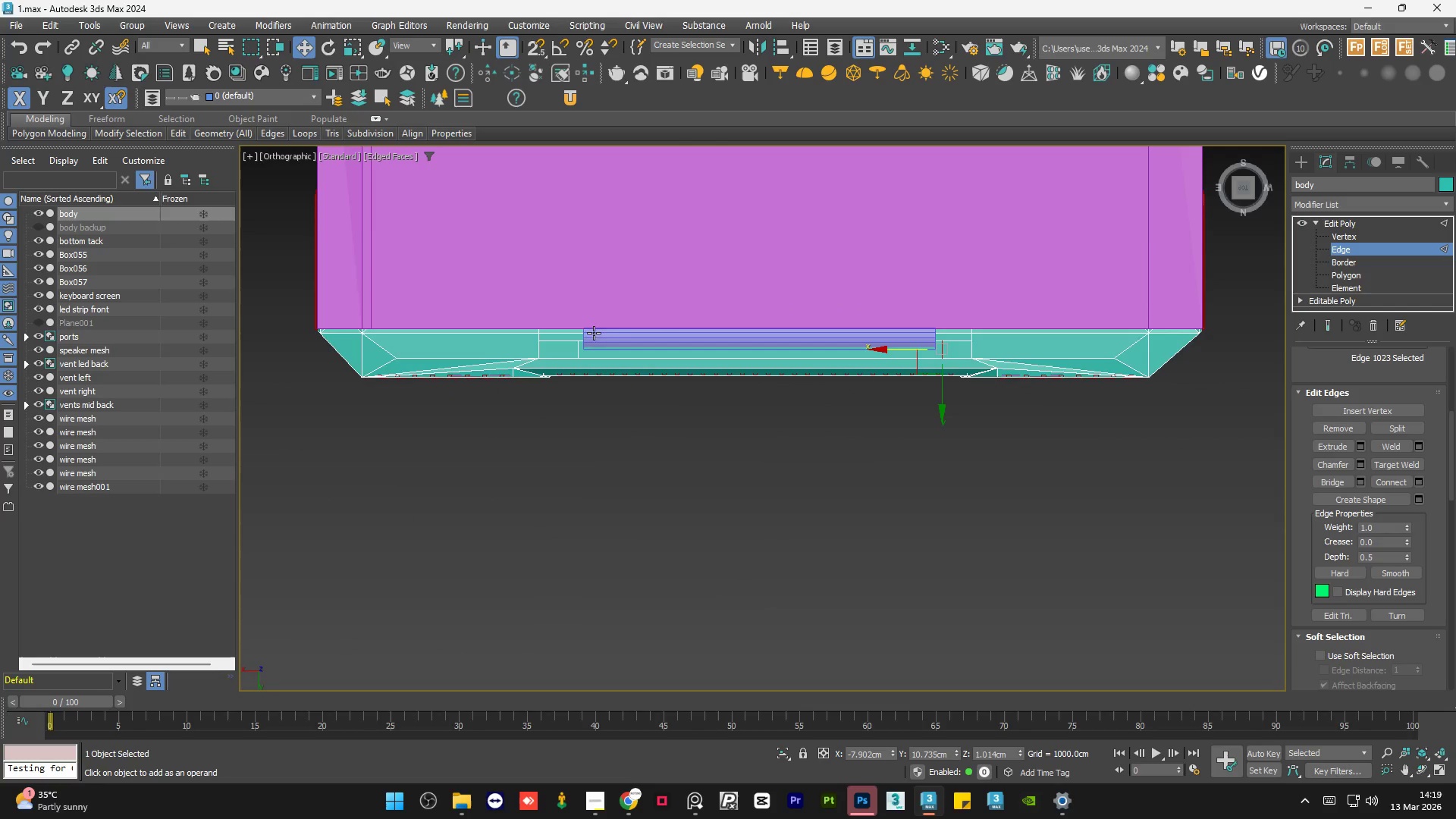 
hold_key(key=ControlLeft, duration=0.69)
left_click([575, 346])
 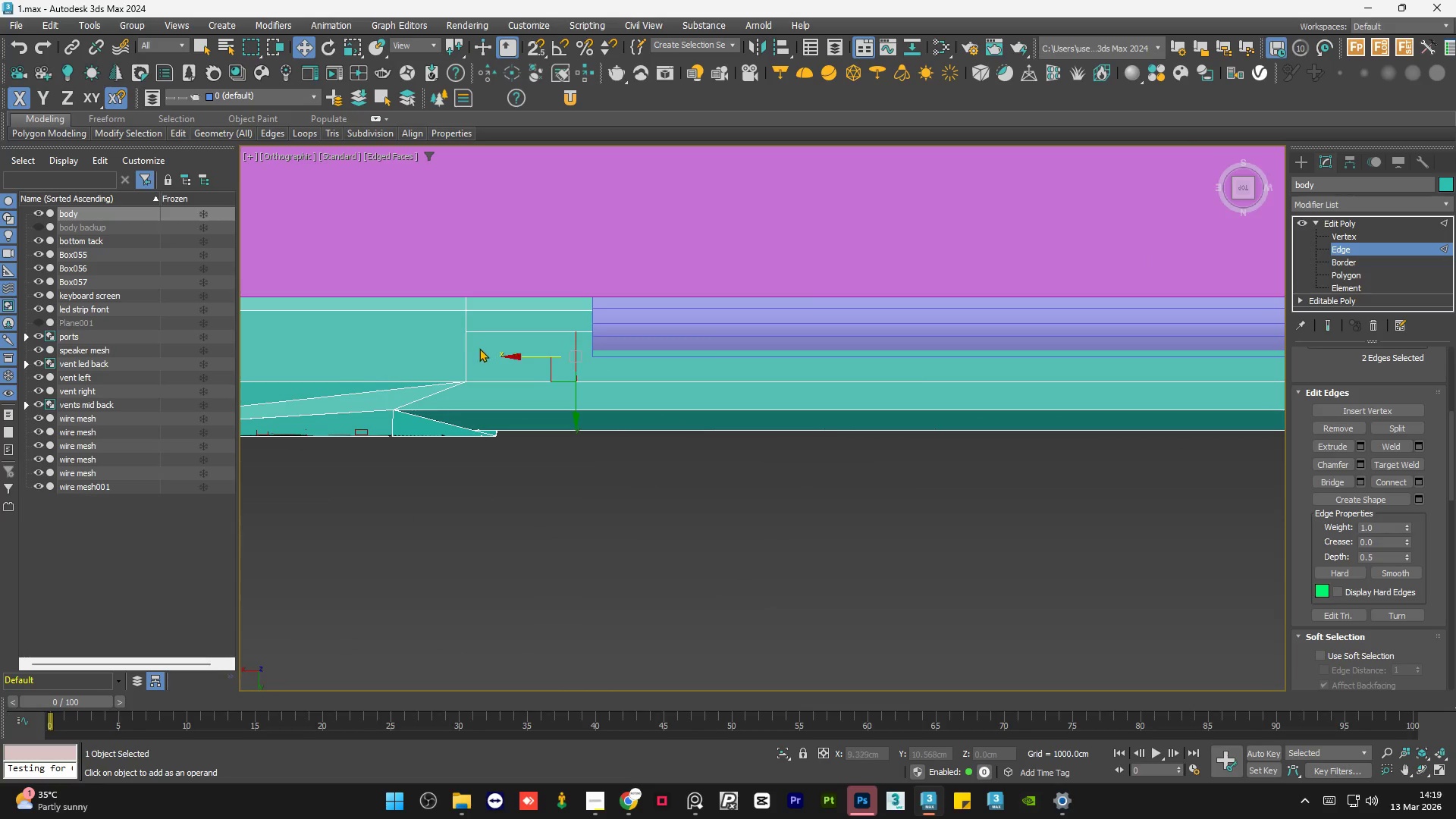 
scroll: coordinate [579, 346], scroll_direction: up, amount: 3.0
 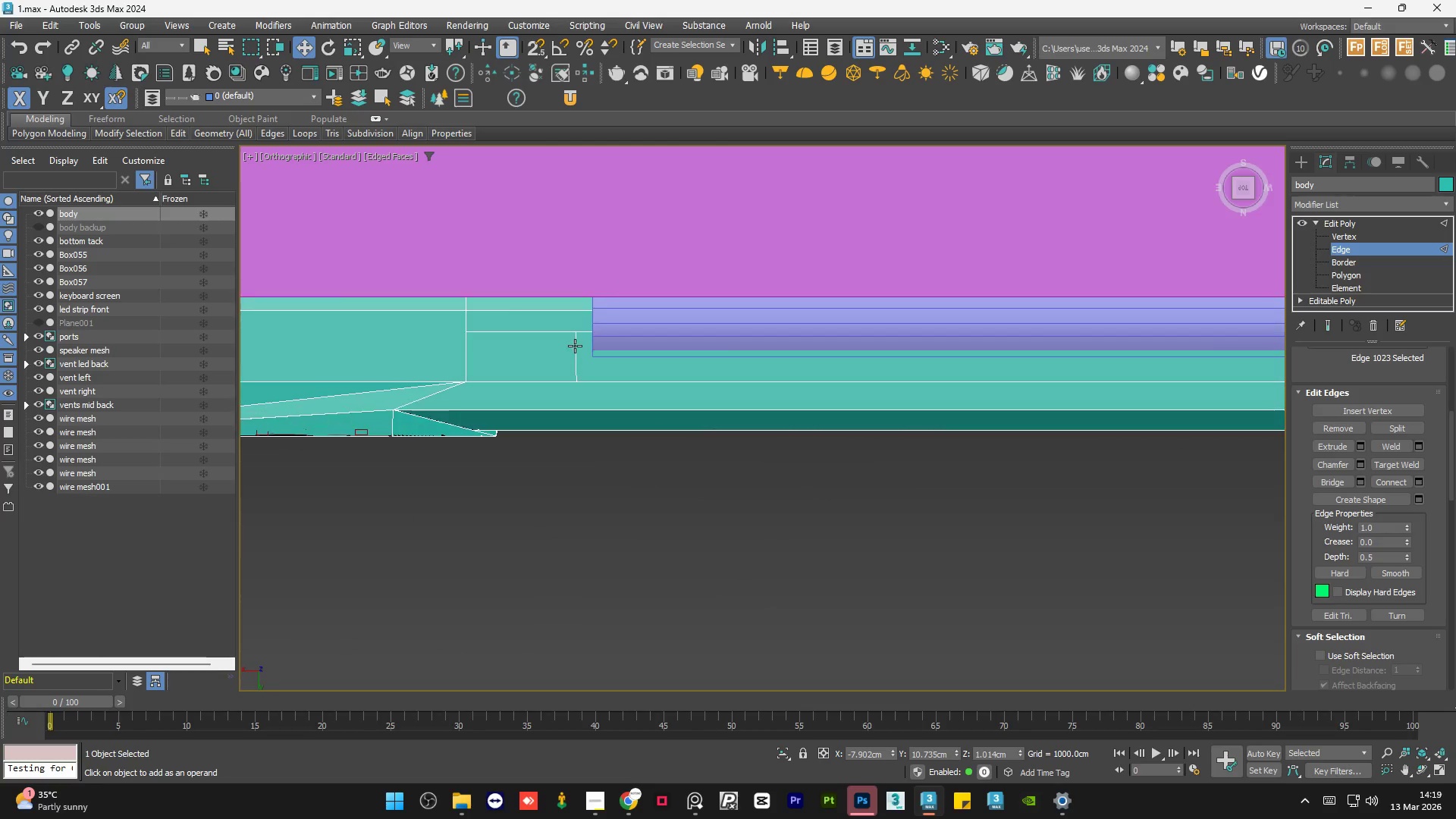 
scroll: coordinate [775, 340], scroll_direction: down, amount: 1.0
 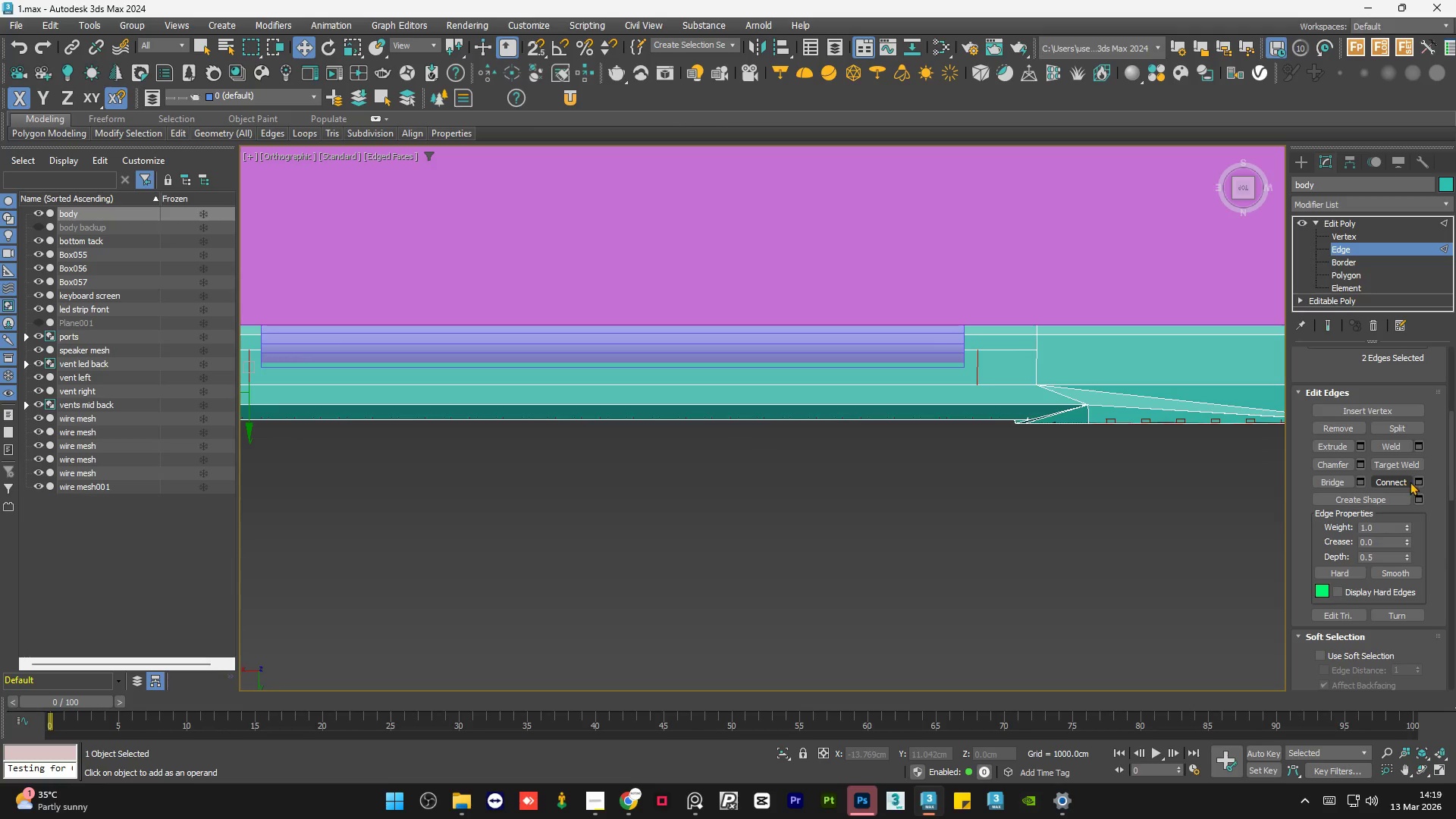 
left_click([1416, 480])
 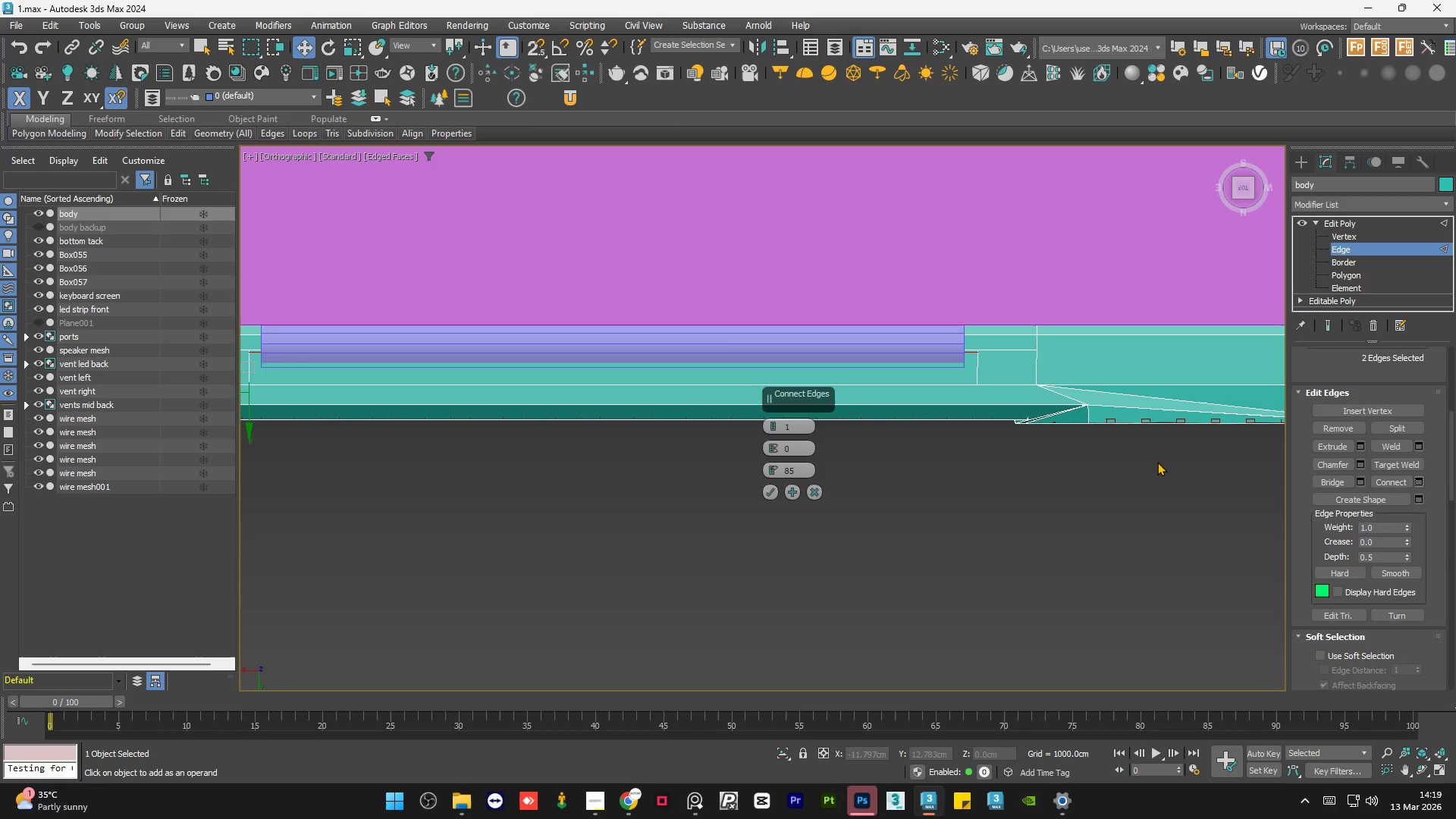 
scroll: coordinate [1107, 462], scroll_direction: down, amount: 2.0
 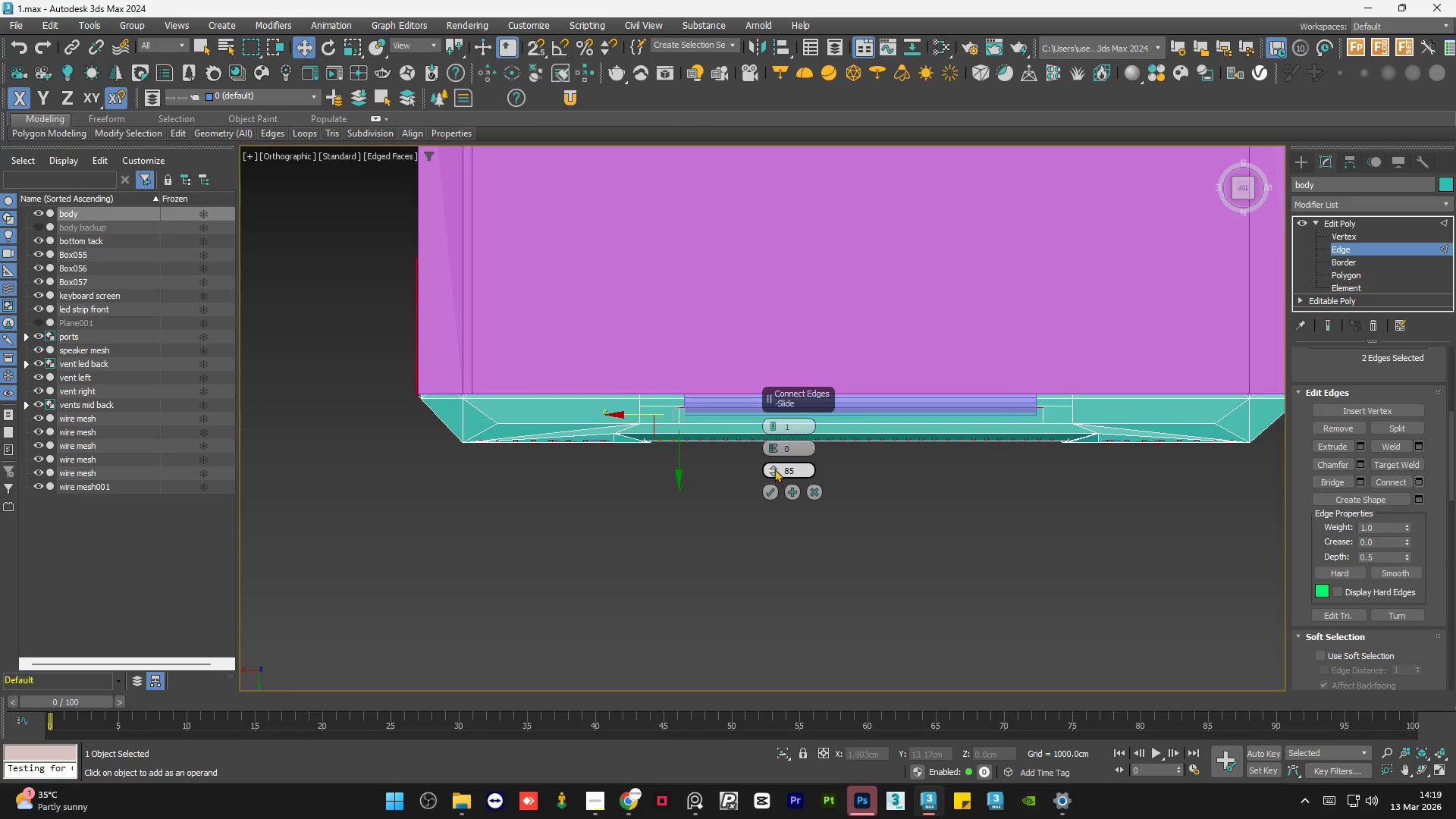 
right_click([774, 467])
 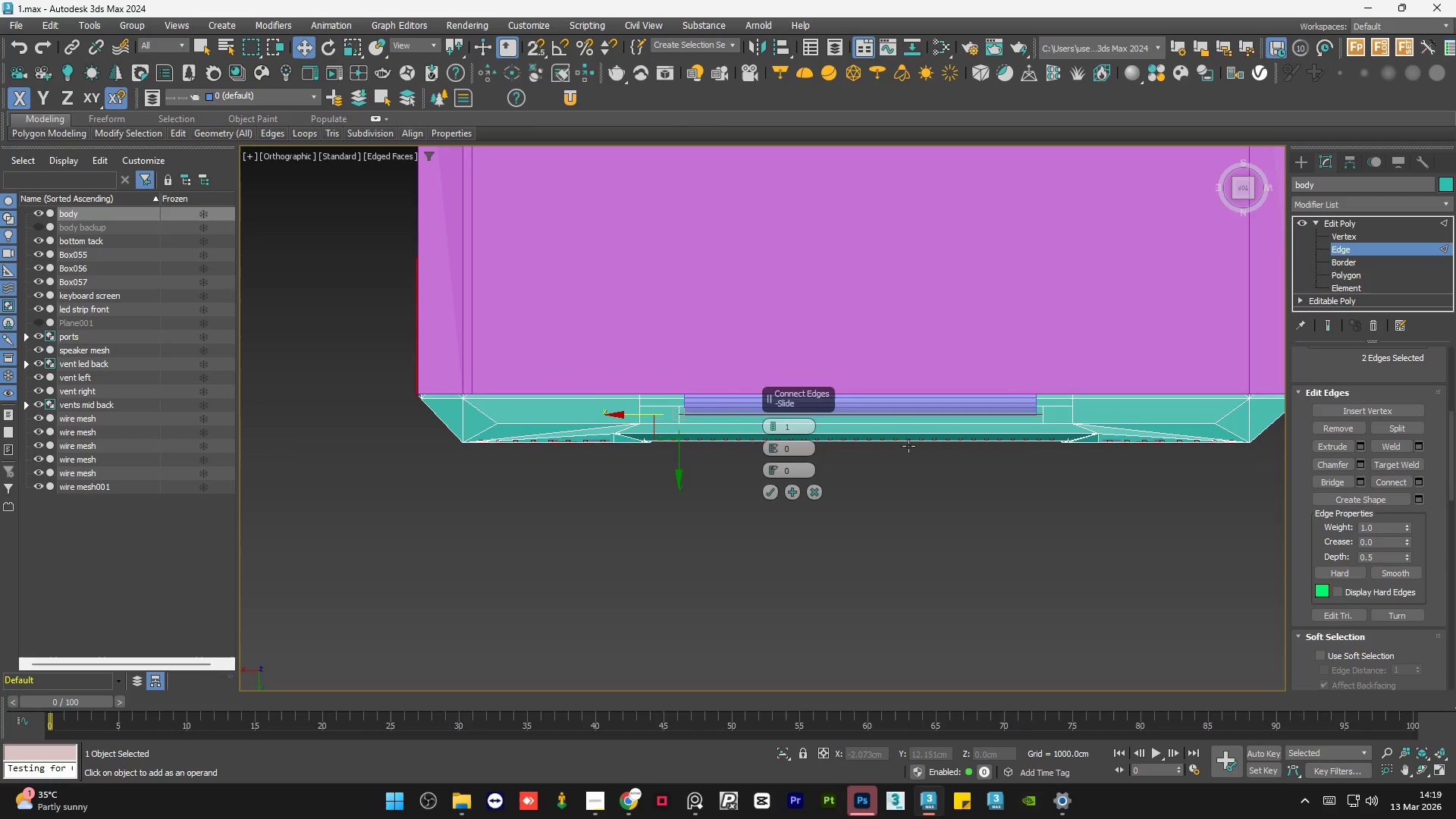 
scroll: coordinate [914, 444], scroll_direction: up, amount: 1.0
 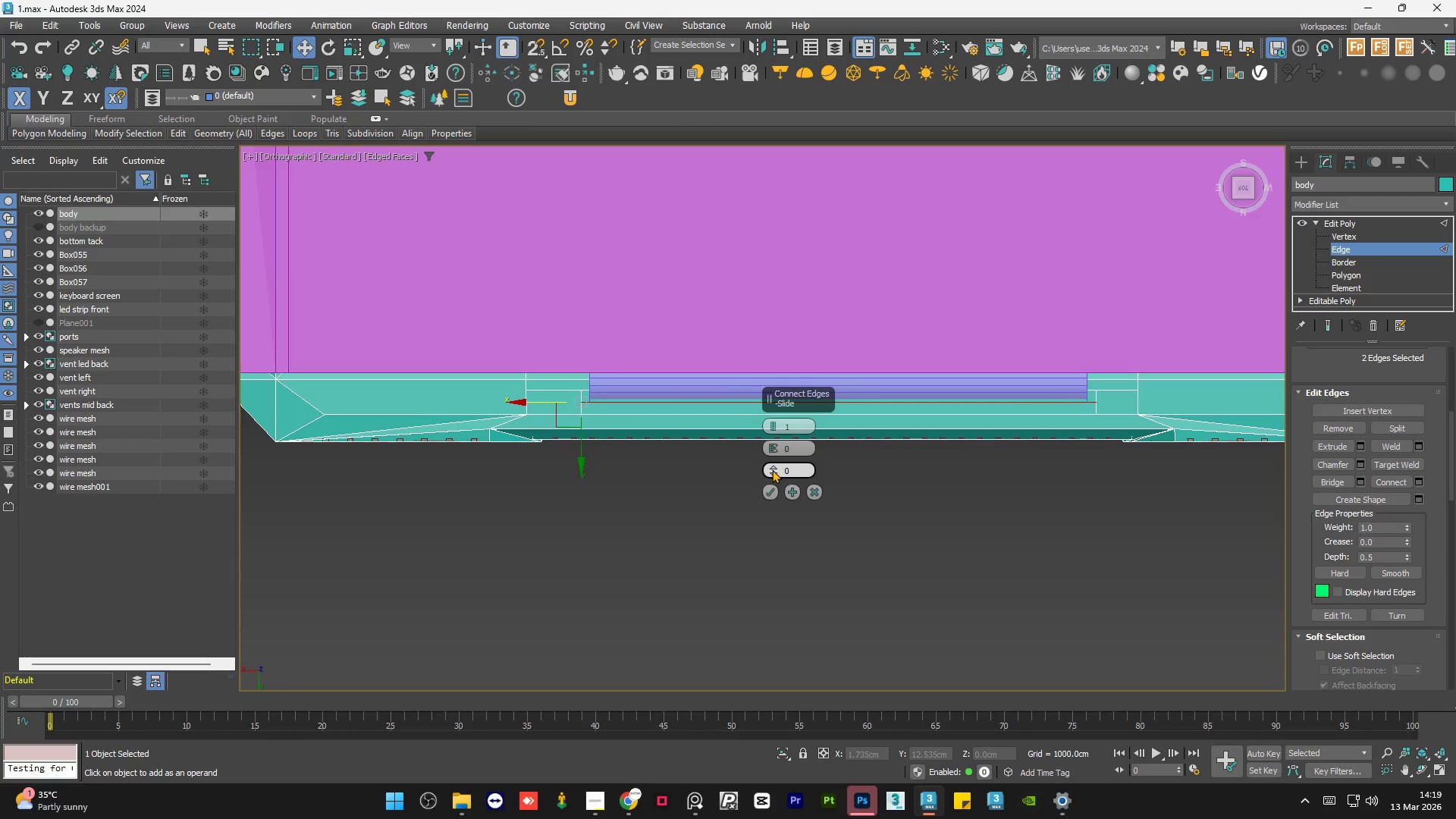 
left_click_drag(start_coordinate=[773, 467], to_coordinate=[793, 634])
 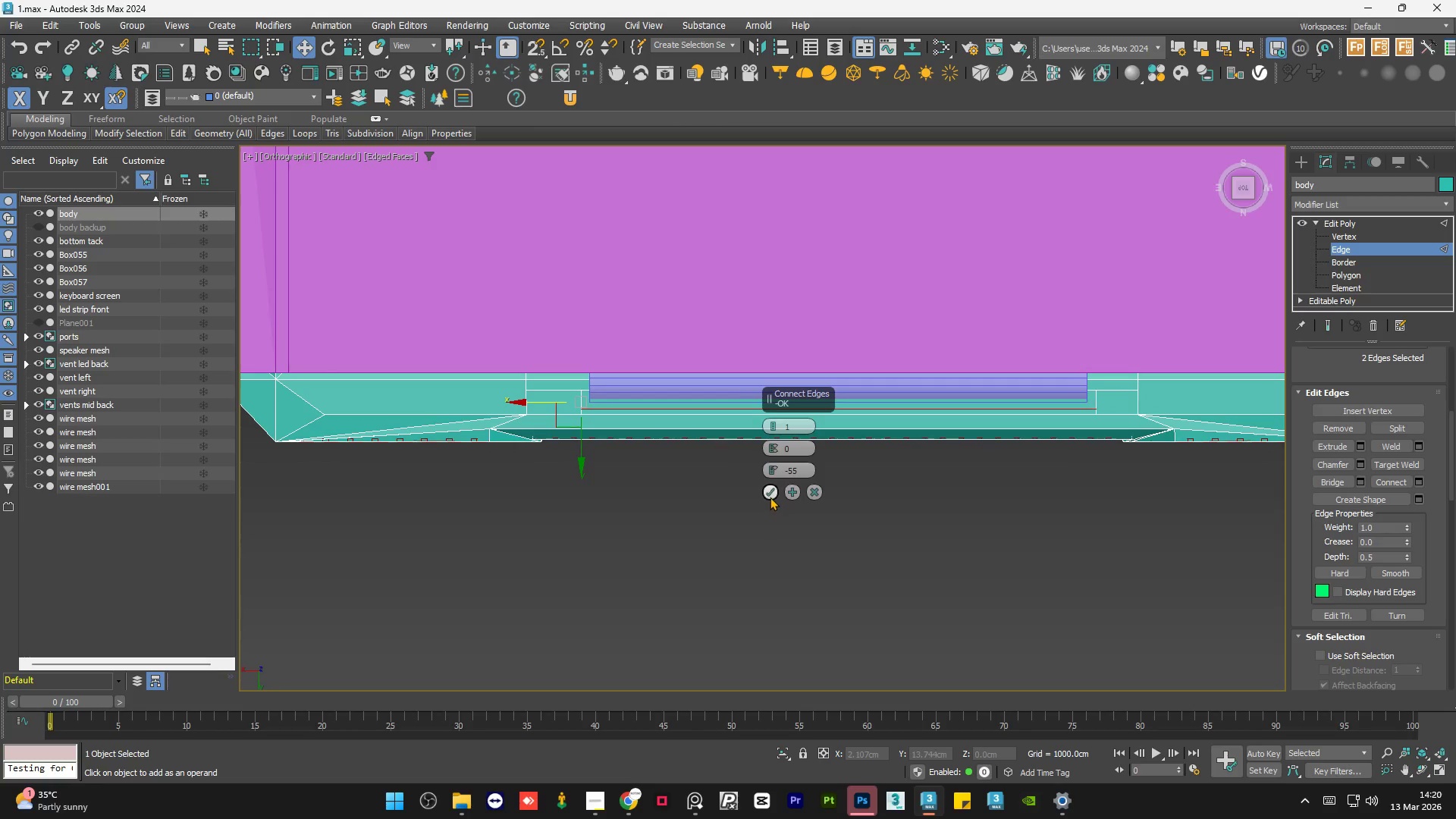 
left_click([770, 490])
 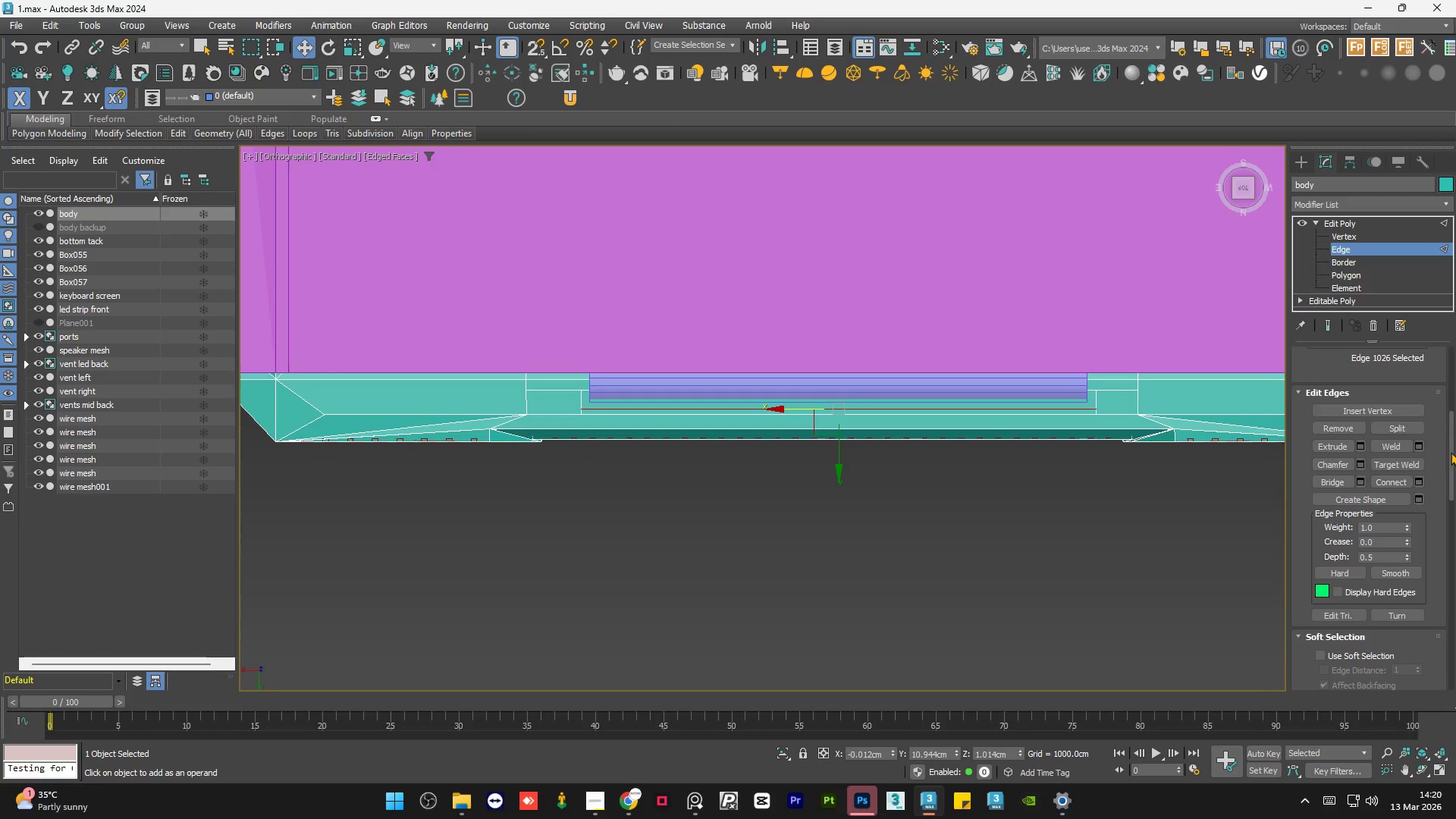 
left_click_drag(start_coordinate=[1451, 456], to_coordinate=[1447, 391])
 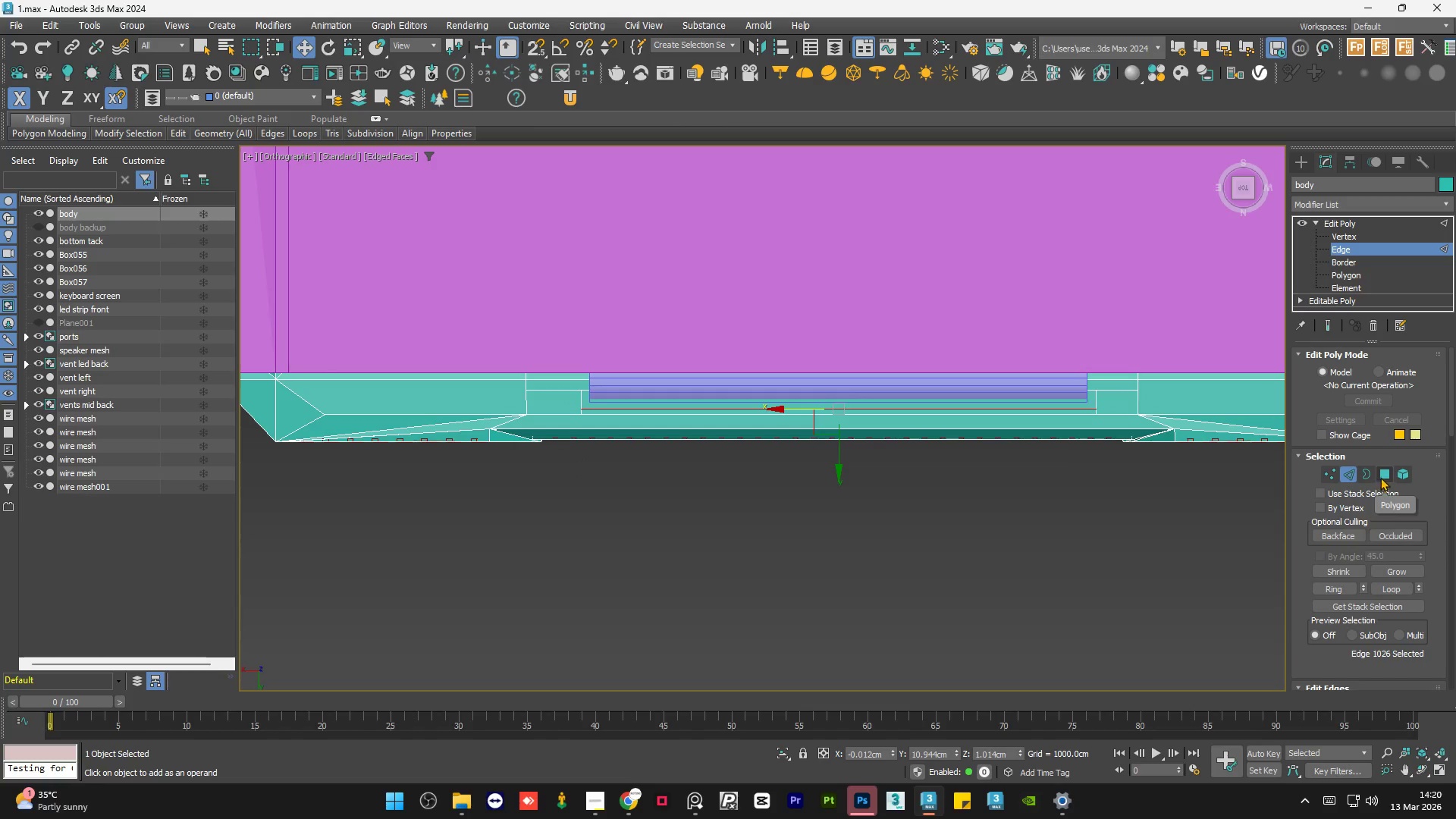 
left_click([1383, 472])
 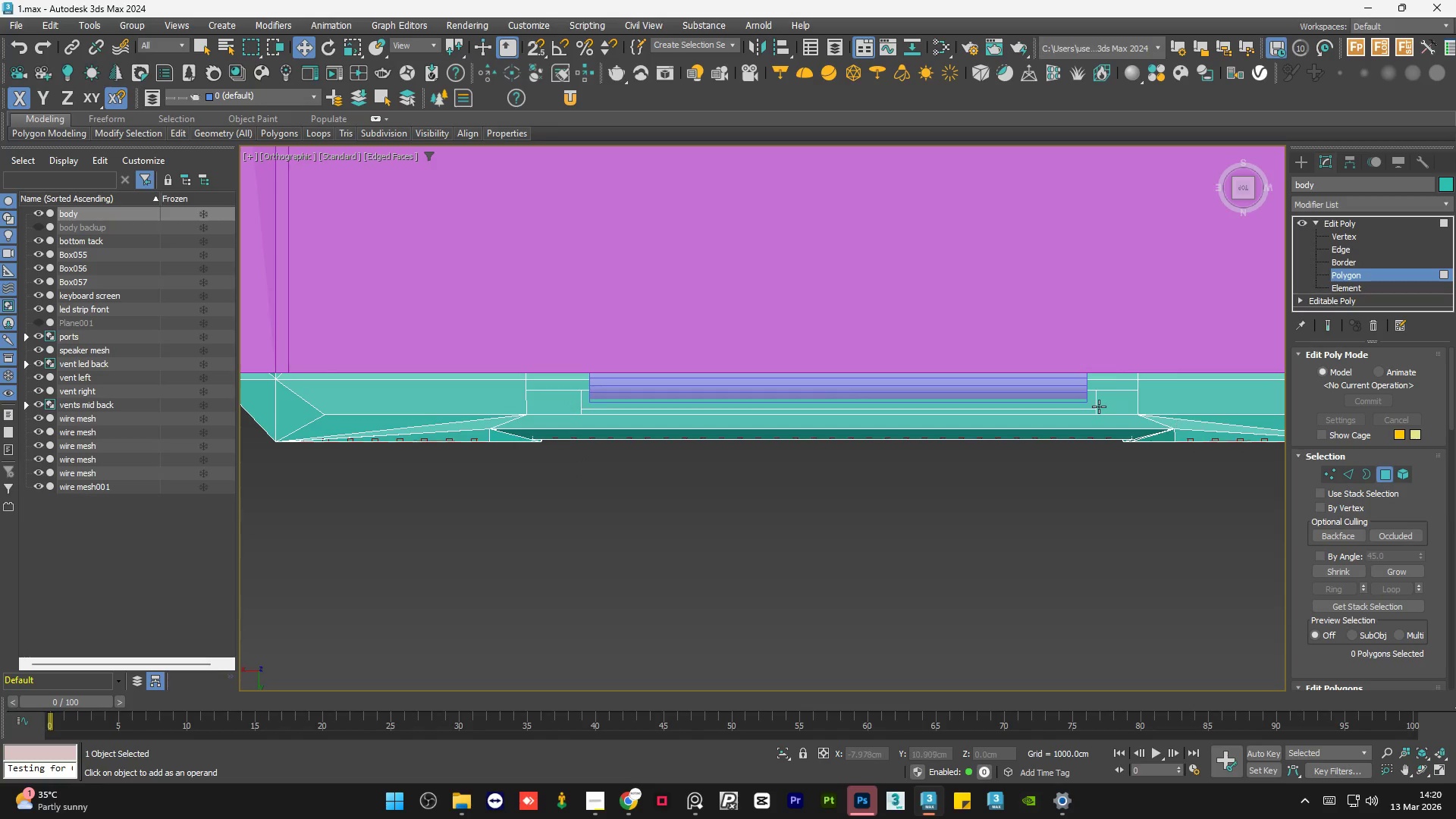 
left_click([1070, 407])
 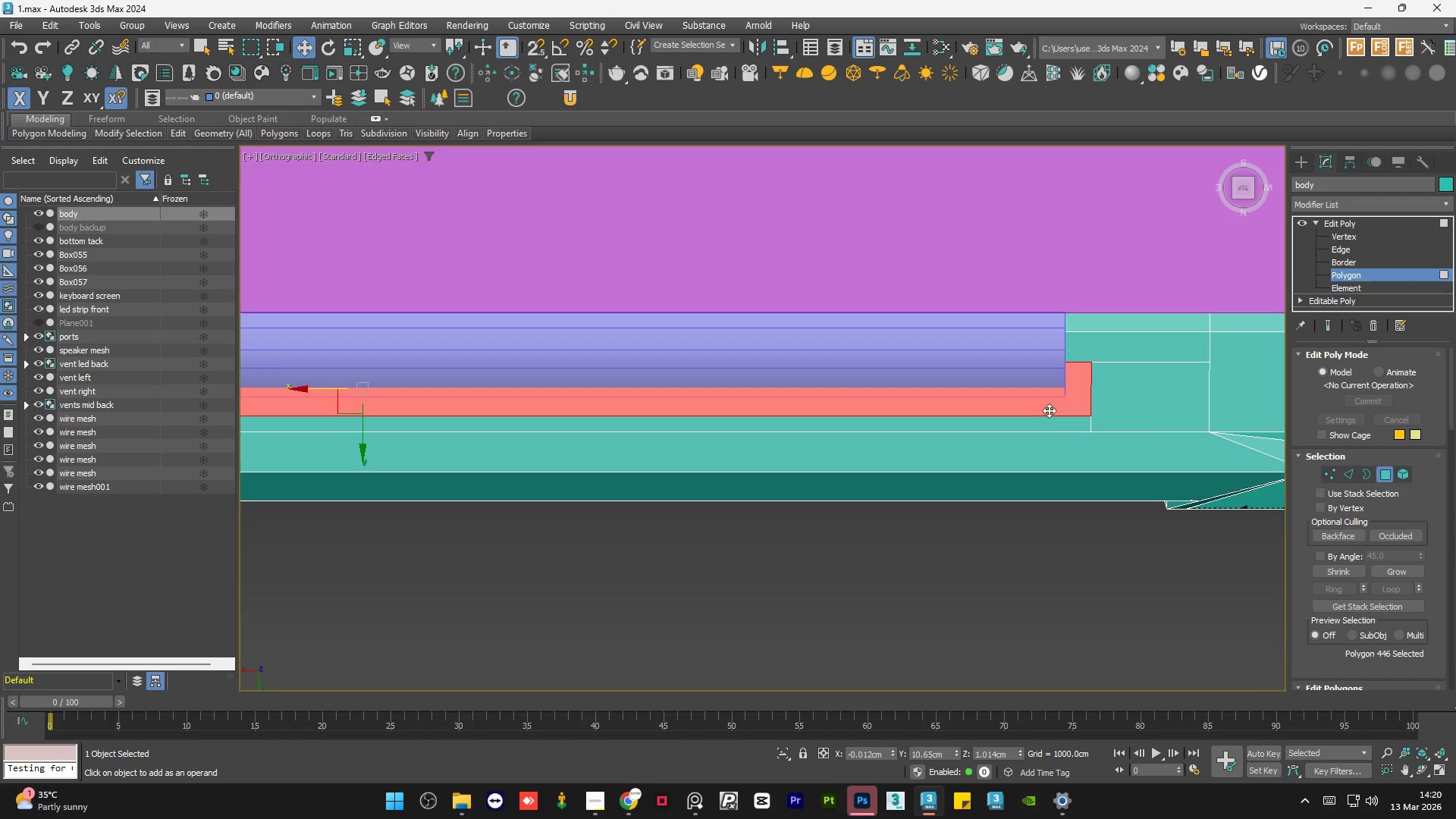 
scroll: coordinate [1099, 405], scroll_direction: up, amount: 3.0
 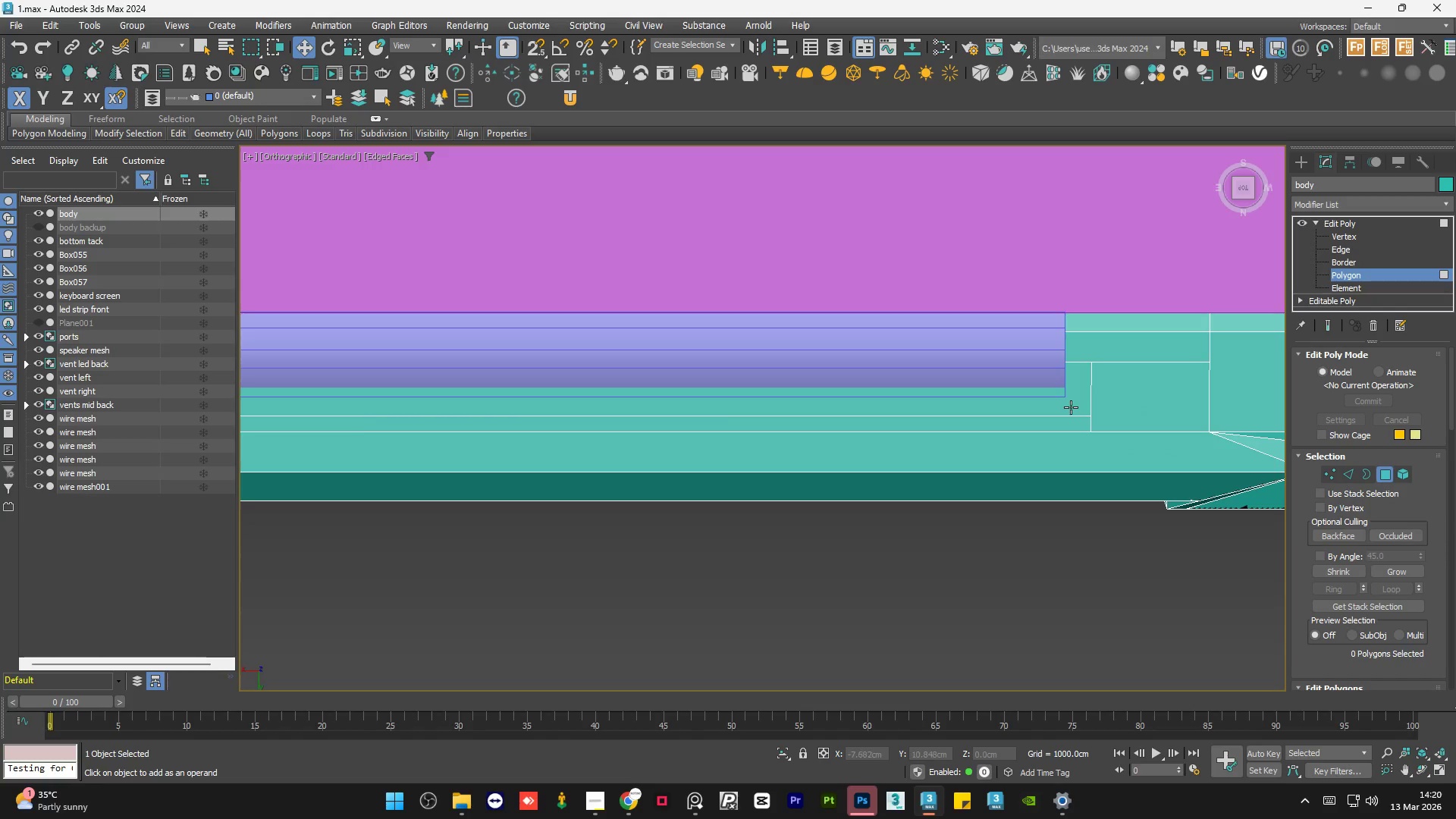 
hold_key(key=AltLeft, duration=1.11)
 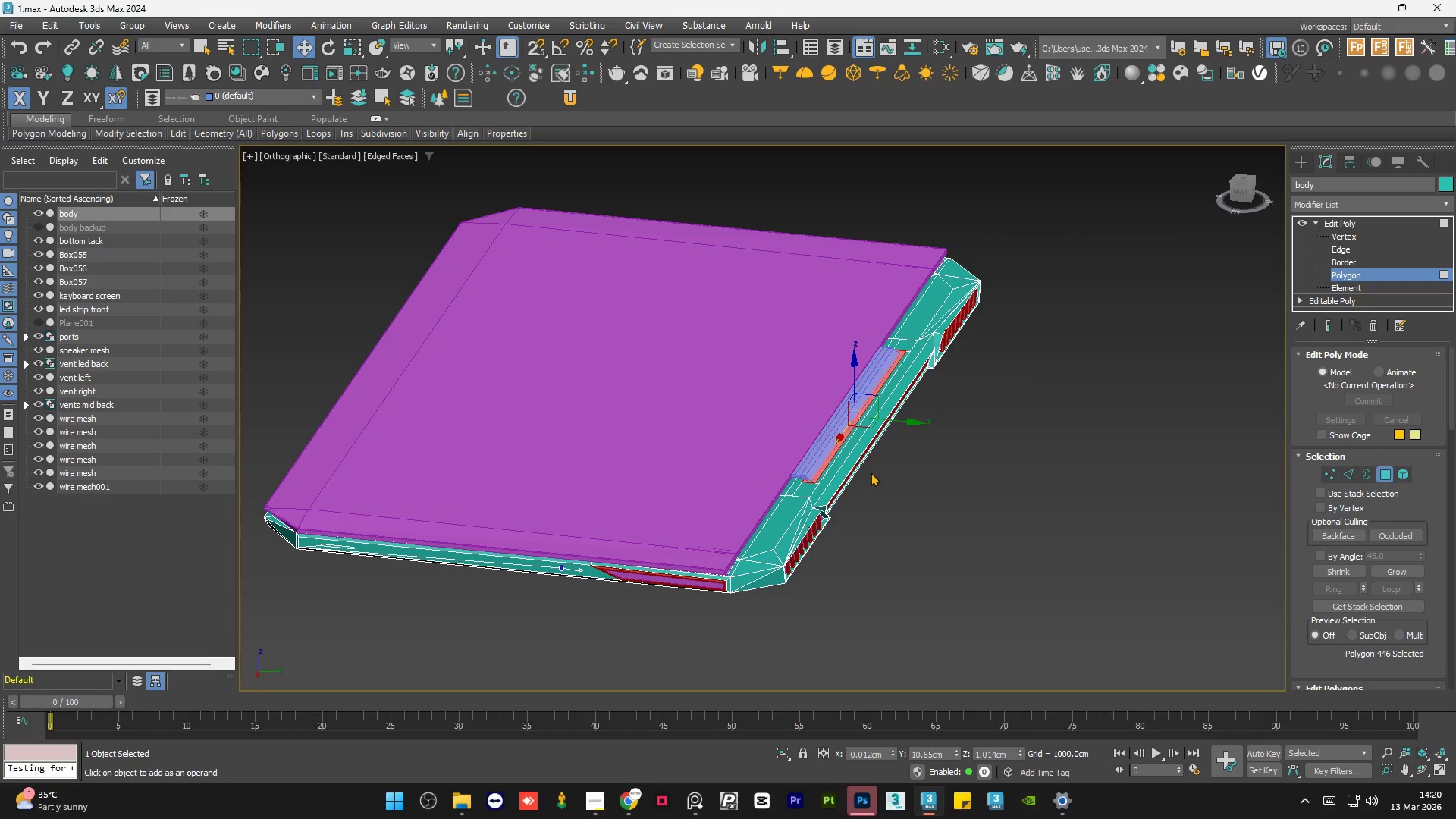 
scroll: coordinate [1018, 426], scroll_direction: down, amount: 4.0
 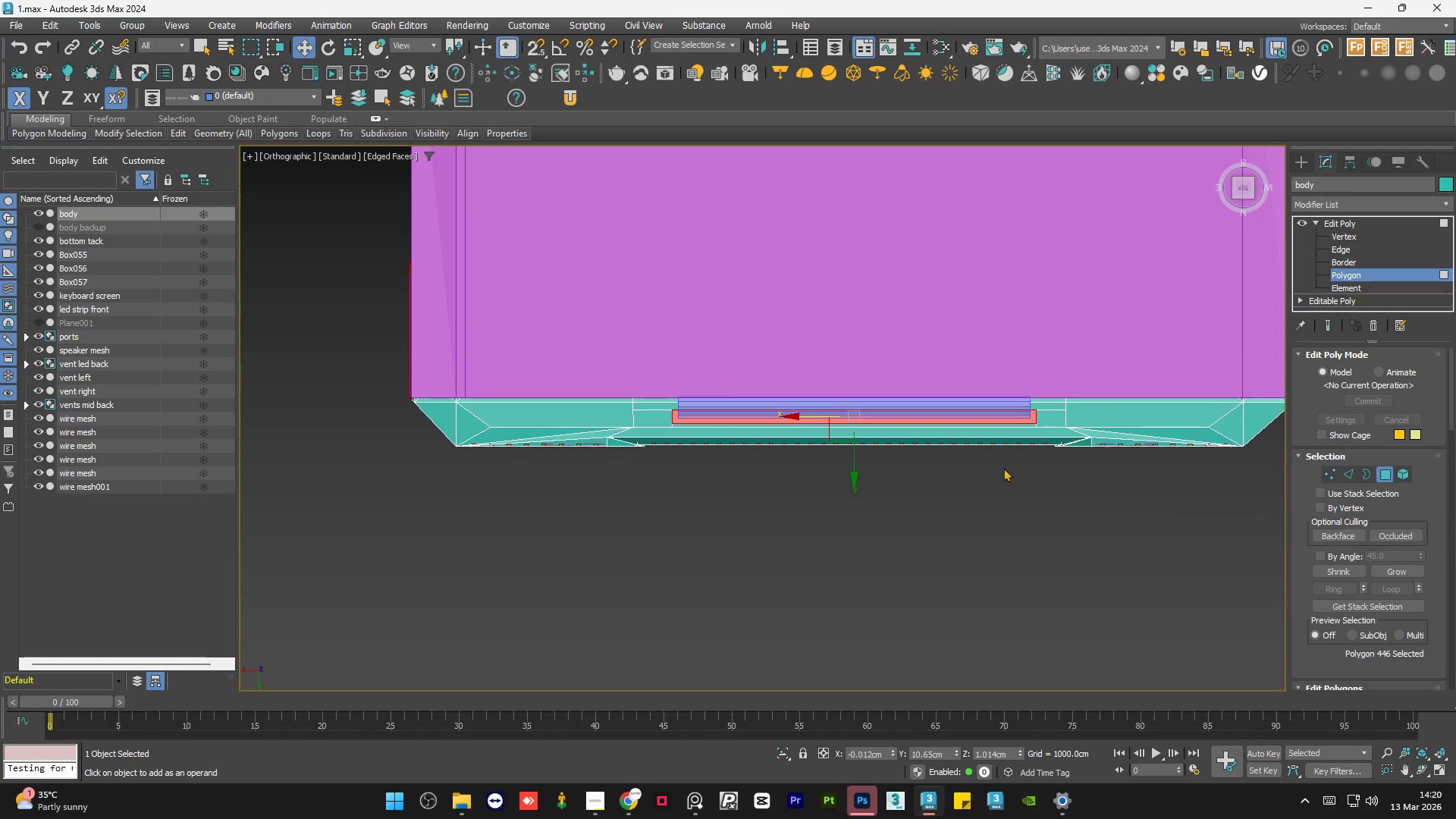 
hold_key(key=AltLeft, duration=0.61)
 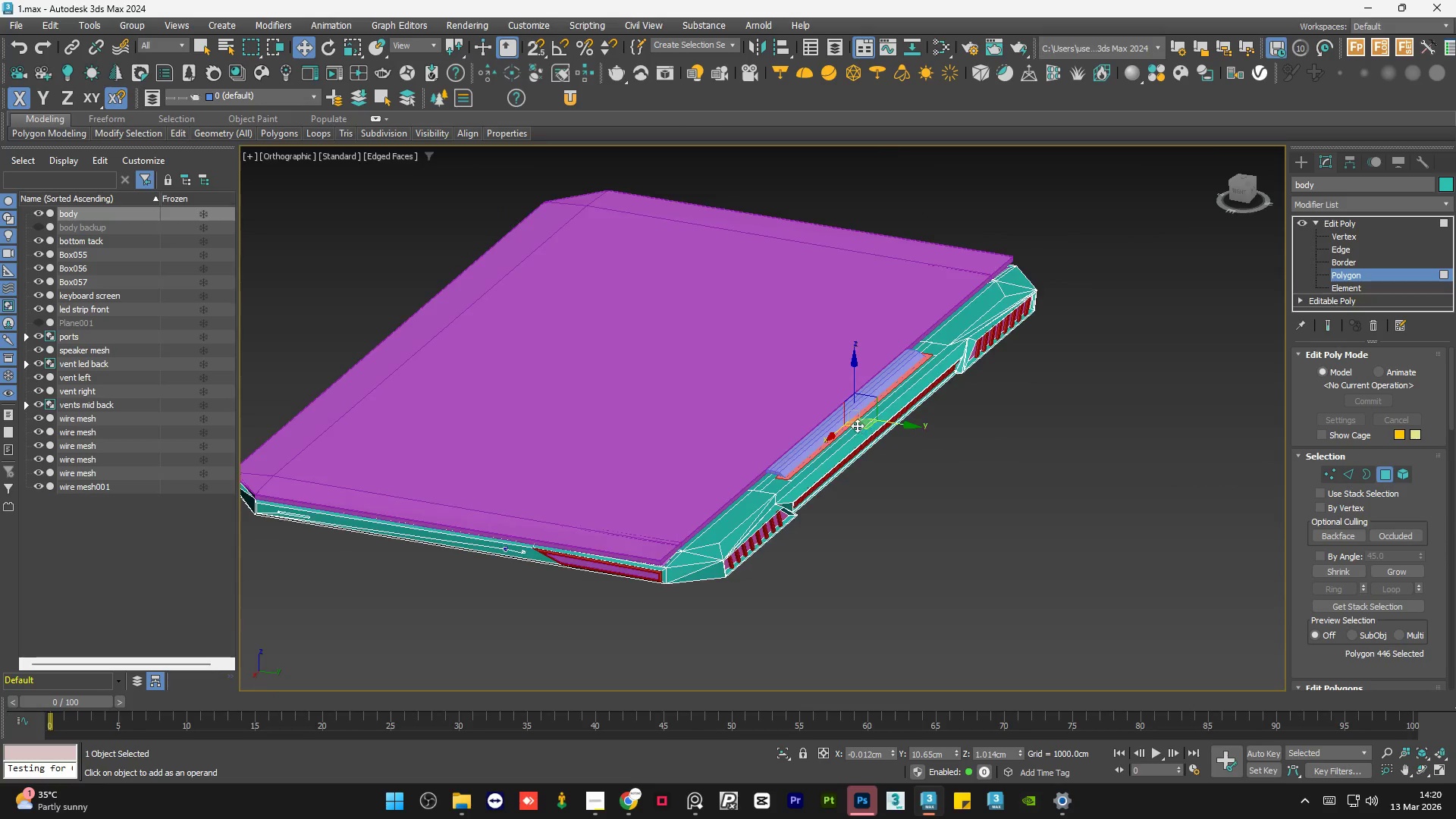 
scroll: coordinate [854, 418], scroll_direction: up, amount: 3.0
 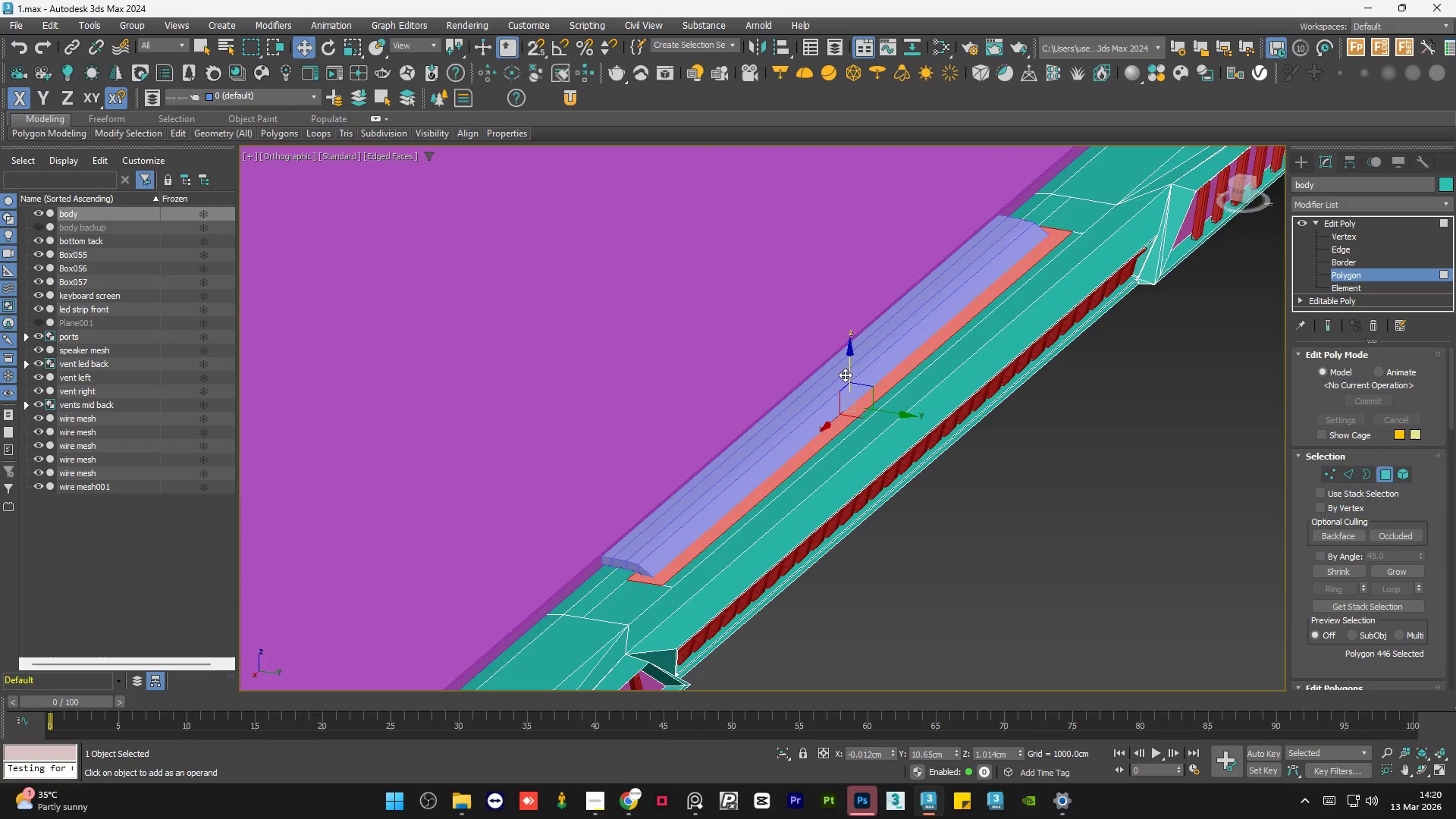 
left_click_drag(start_coordinate=[845, 373], to_coordinate=[846, 380])
 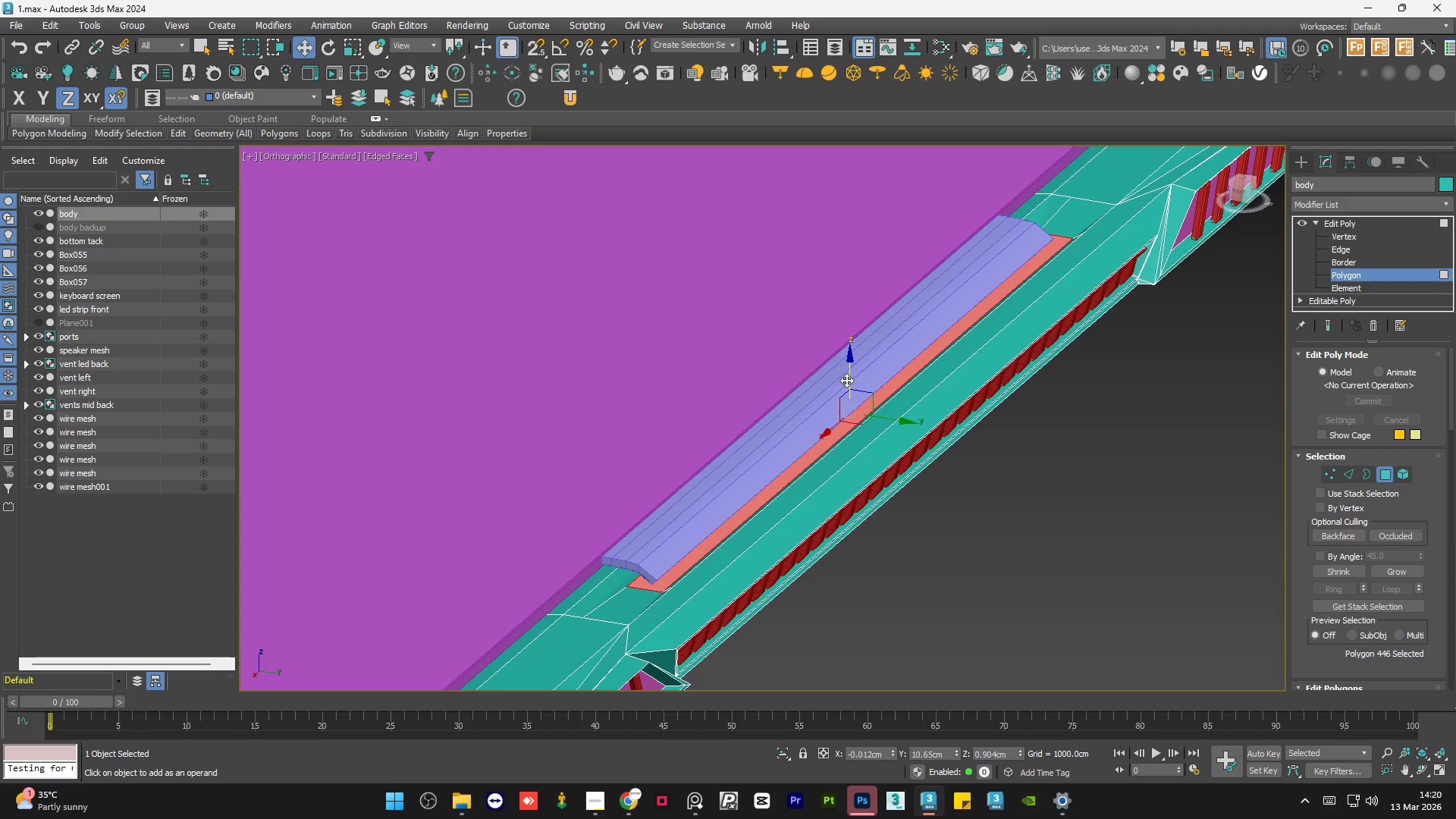 
key(Control+Z)
 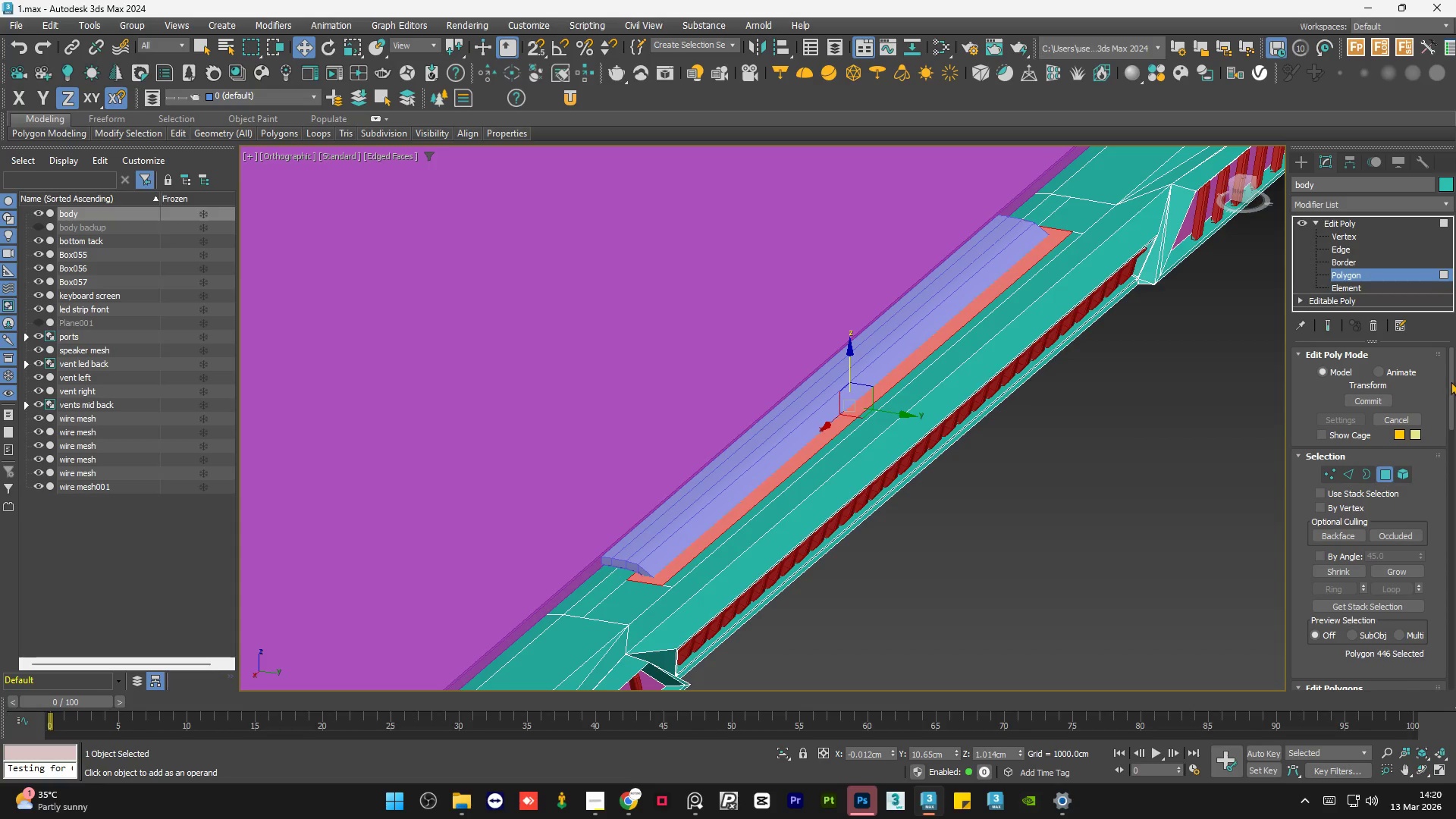 
left_click_drag(start_coordinate=[1448, 378], to_coordinate=[1453, 432])
 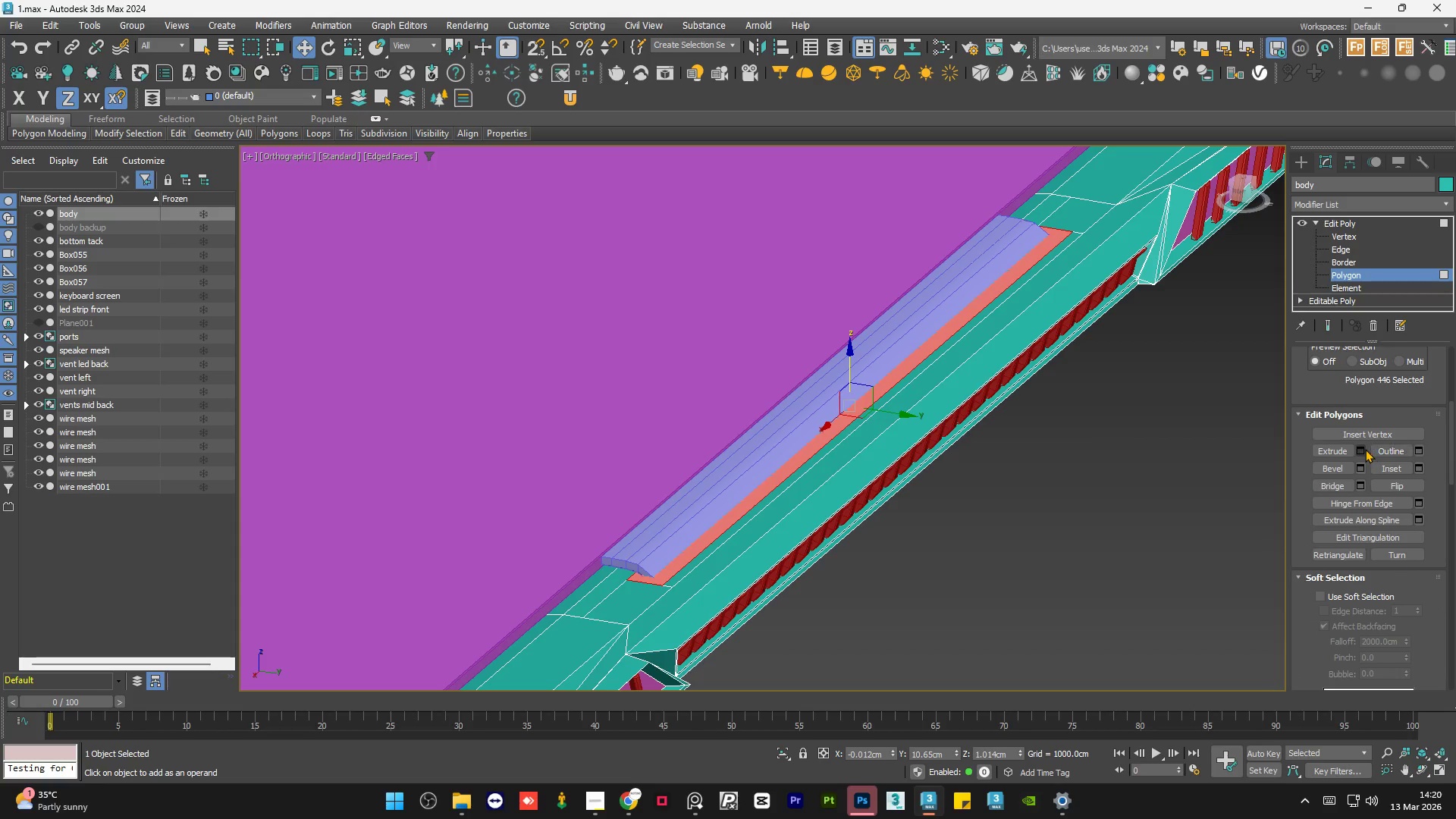 
left_click([1360, 449])
 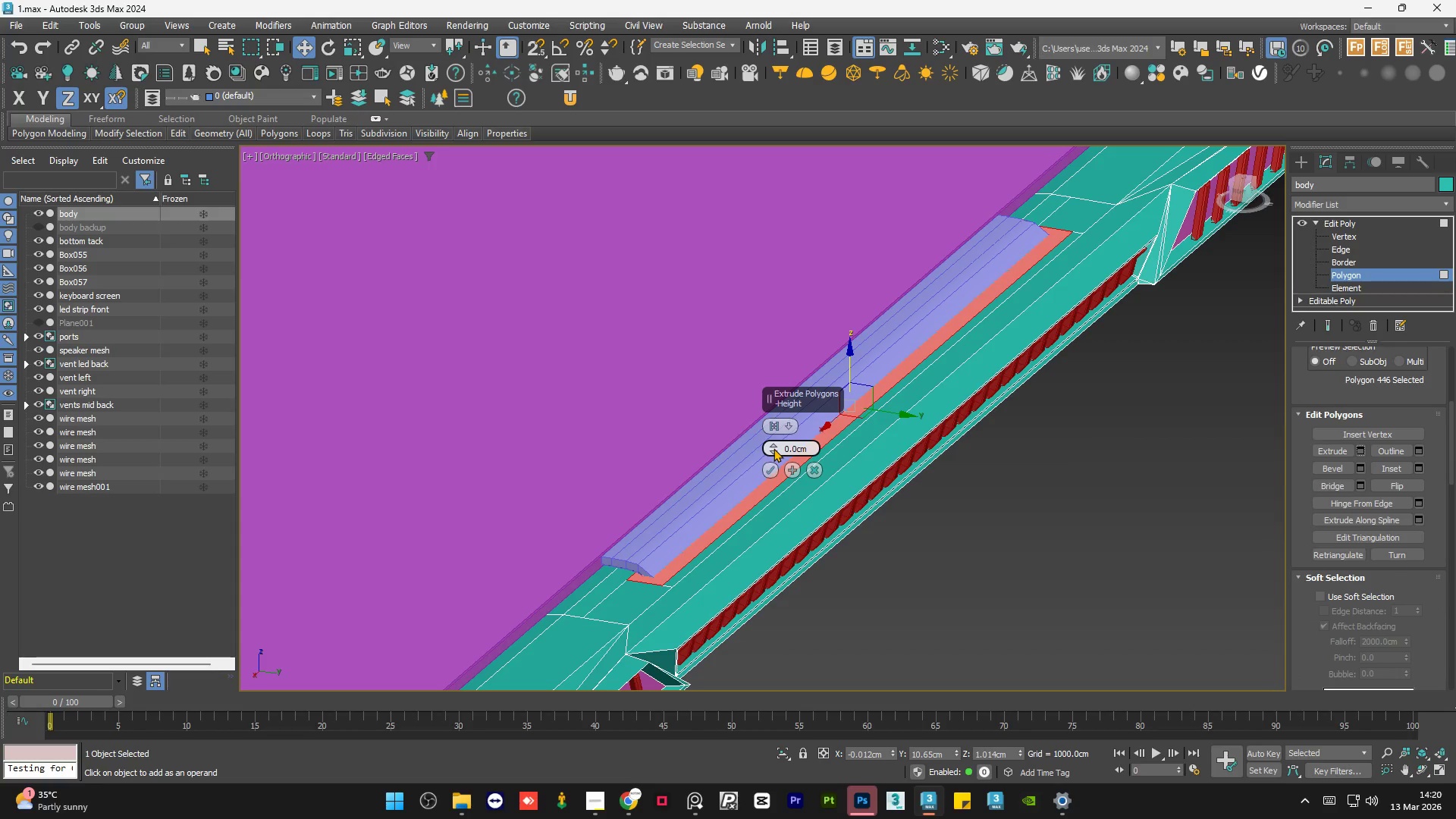 
left_click_drag(start_coordinate=[774, 443], to_coordinate=[784, 485])
 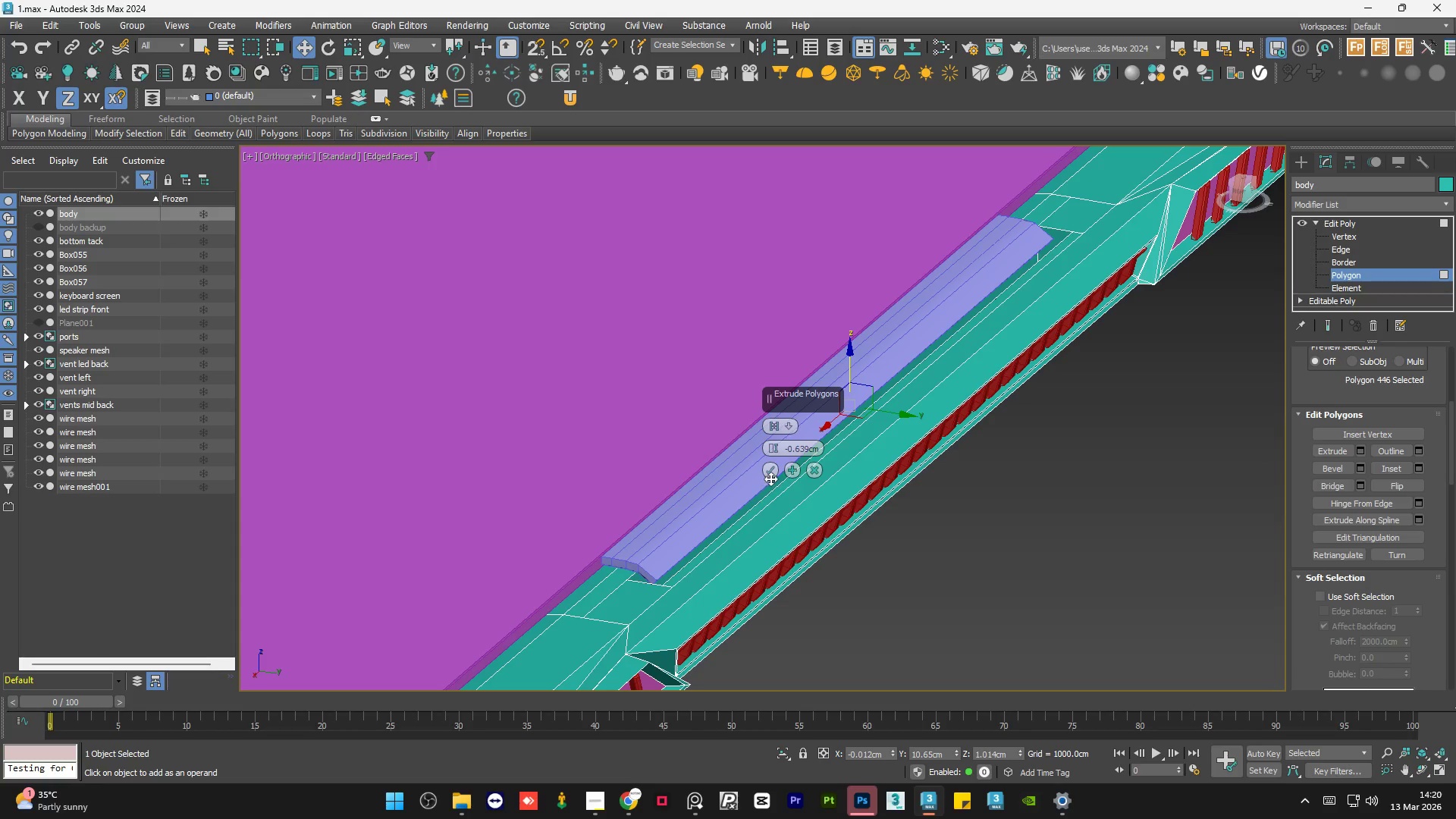 
left_click([770, 478])
 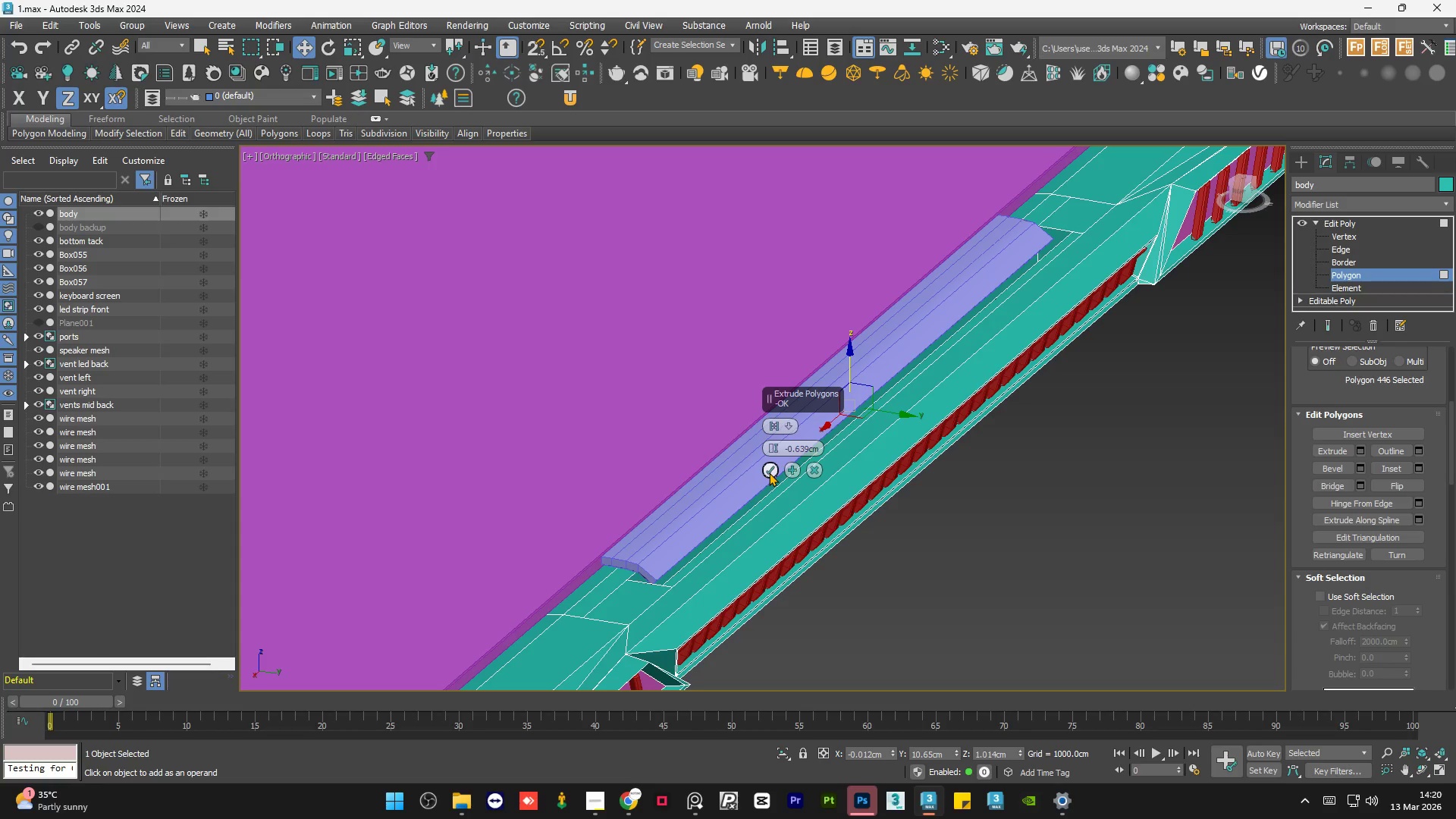 
left_click([769, 472])
 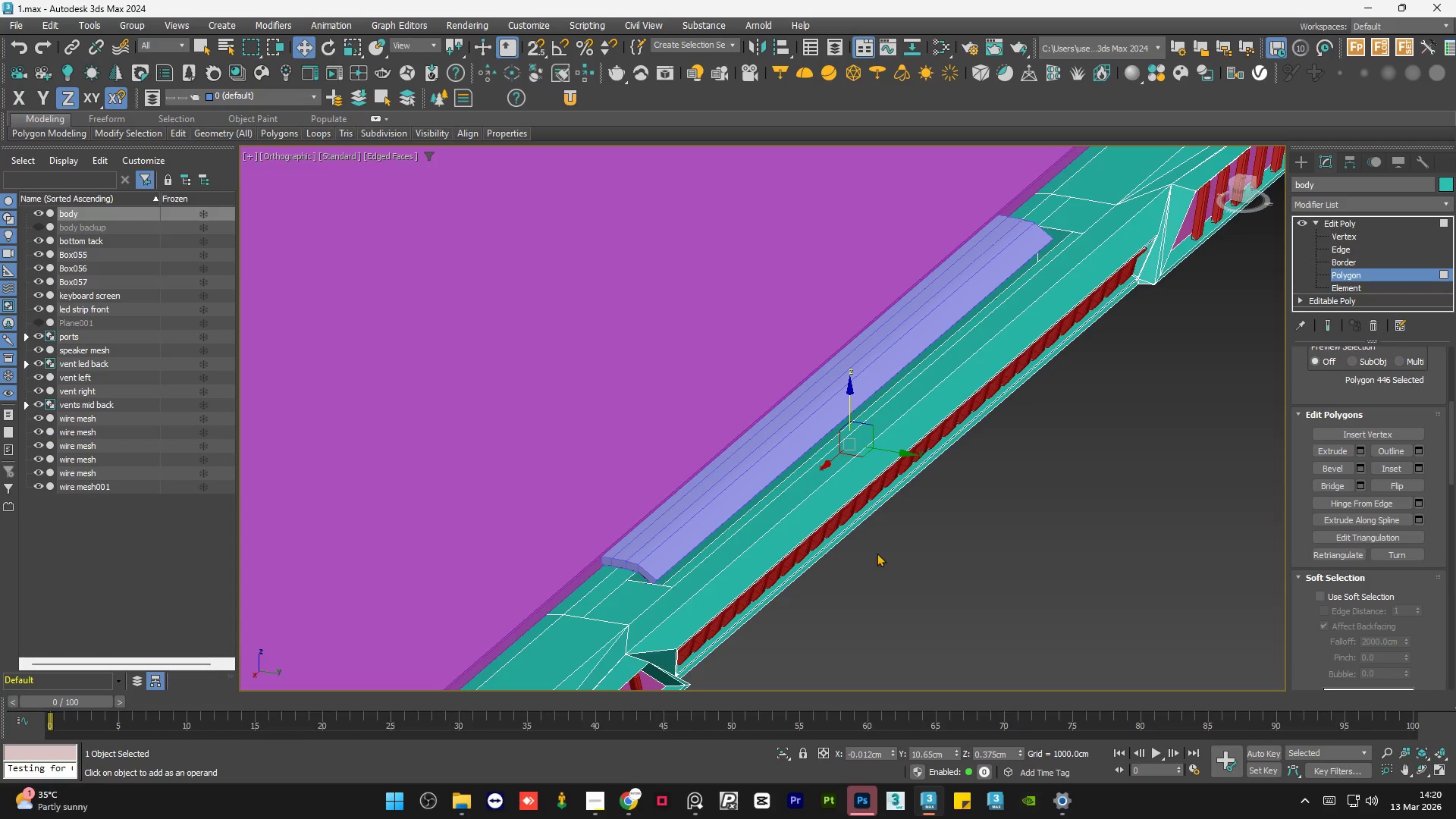 
left_click([899, 566])
 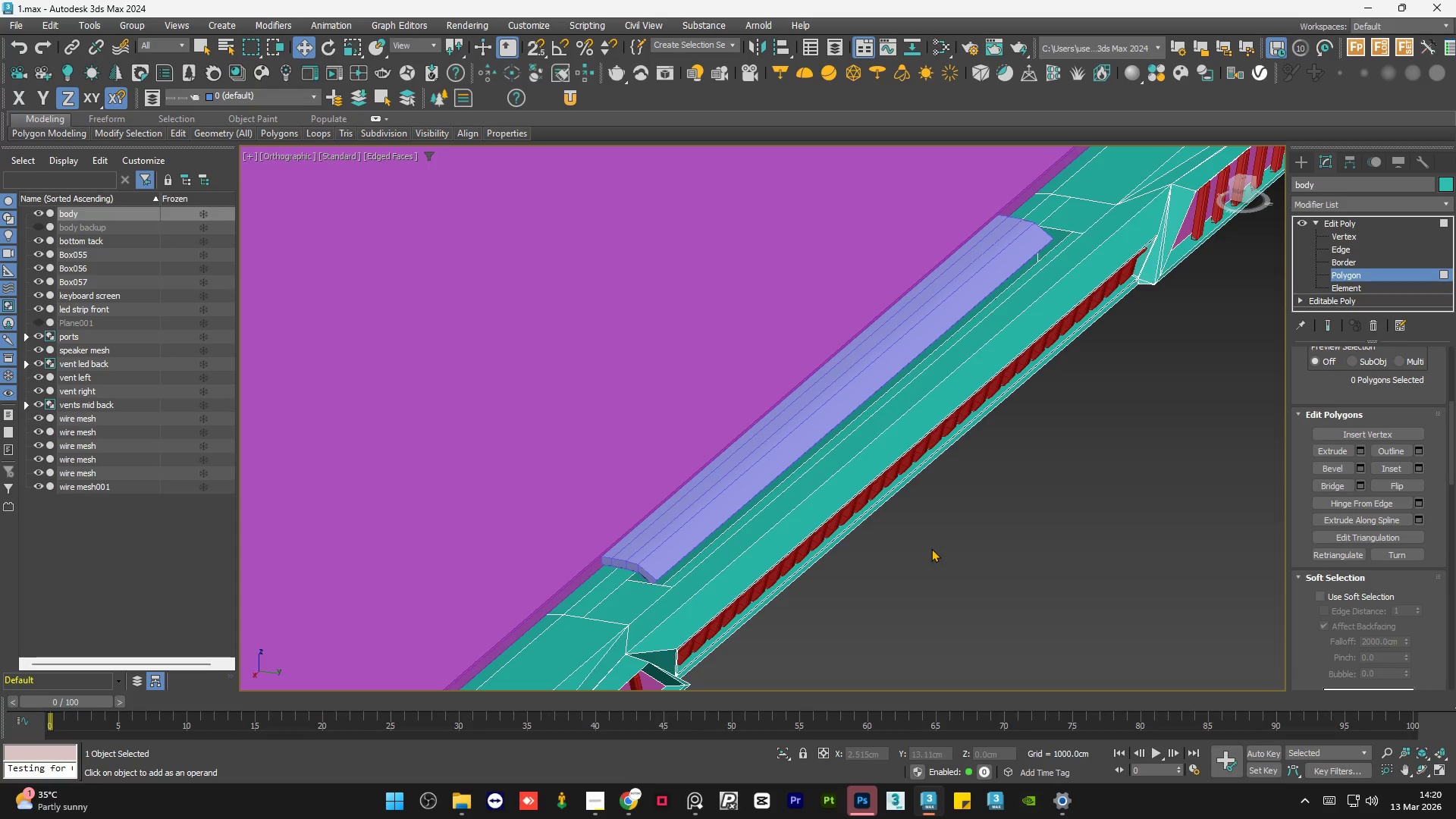 
hold_key(key=AltLeft, duration=1.09)
 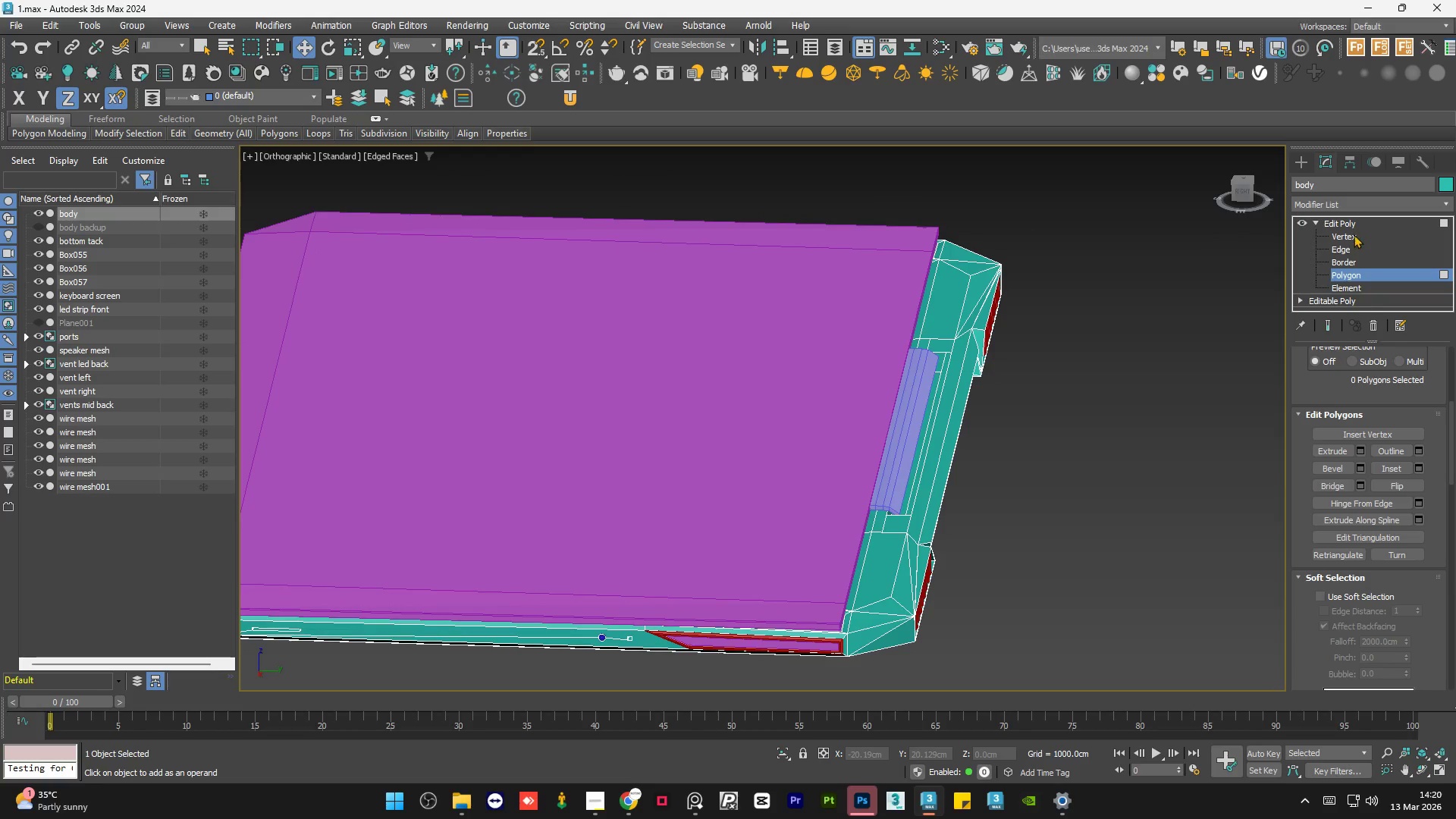 
scroll: coordinate [927, 544], scroll_direction: down, amount: 2.0
 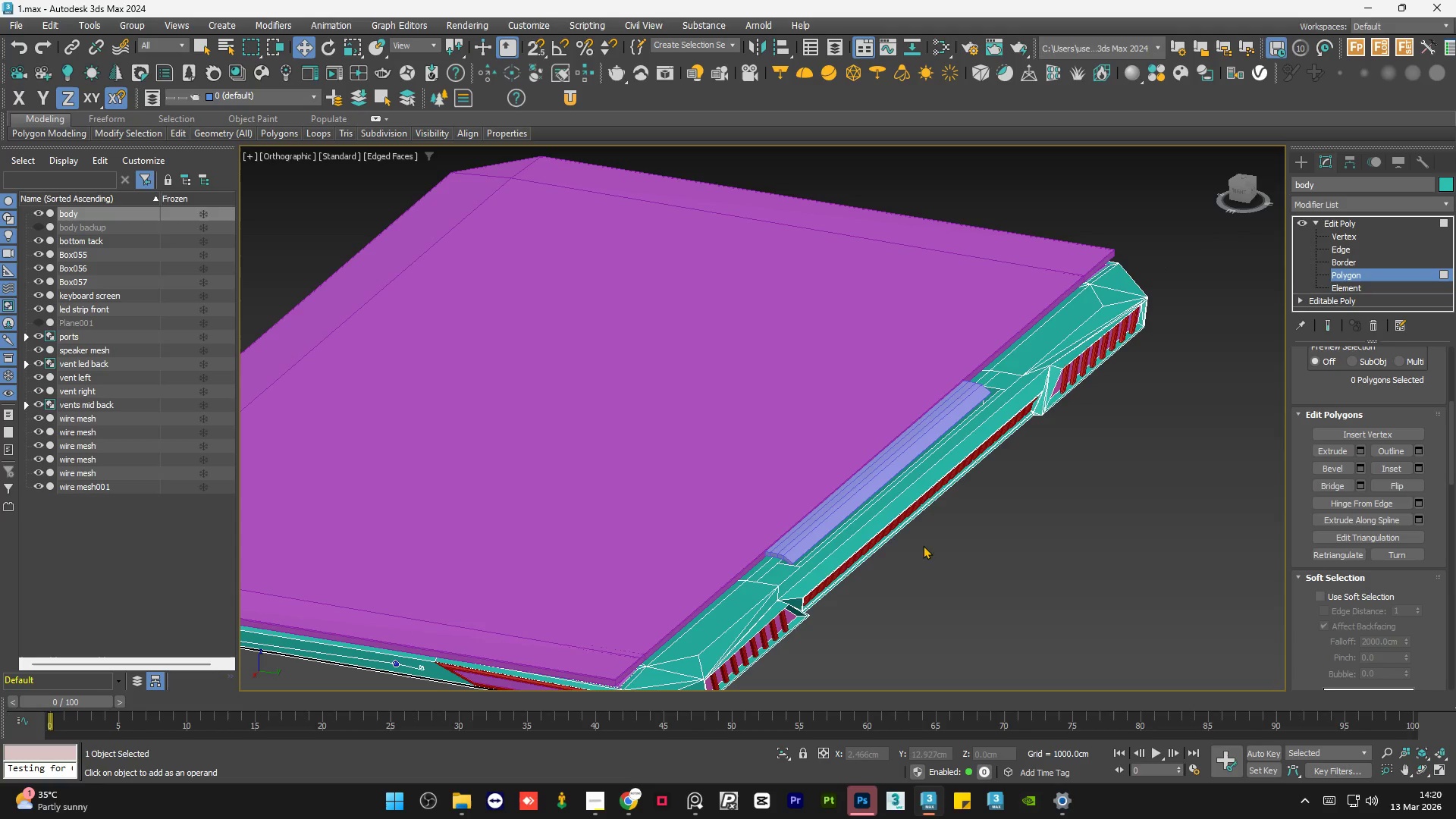 
left_click([1355, 222])
 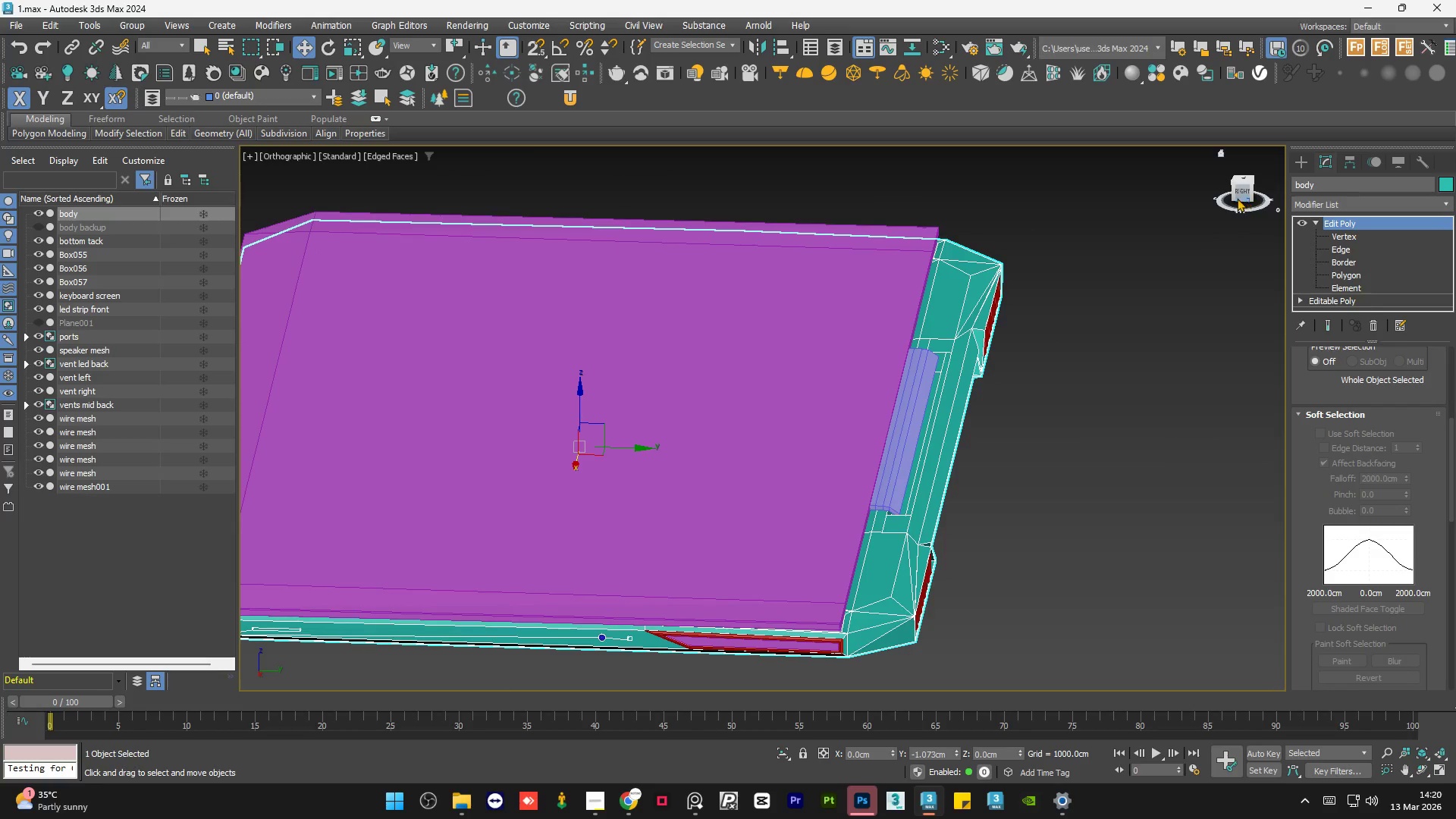 
left_click([1238, 190])
 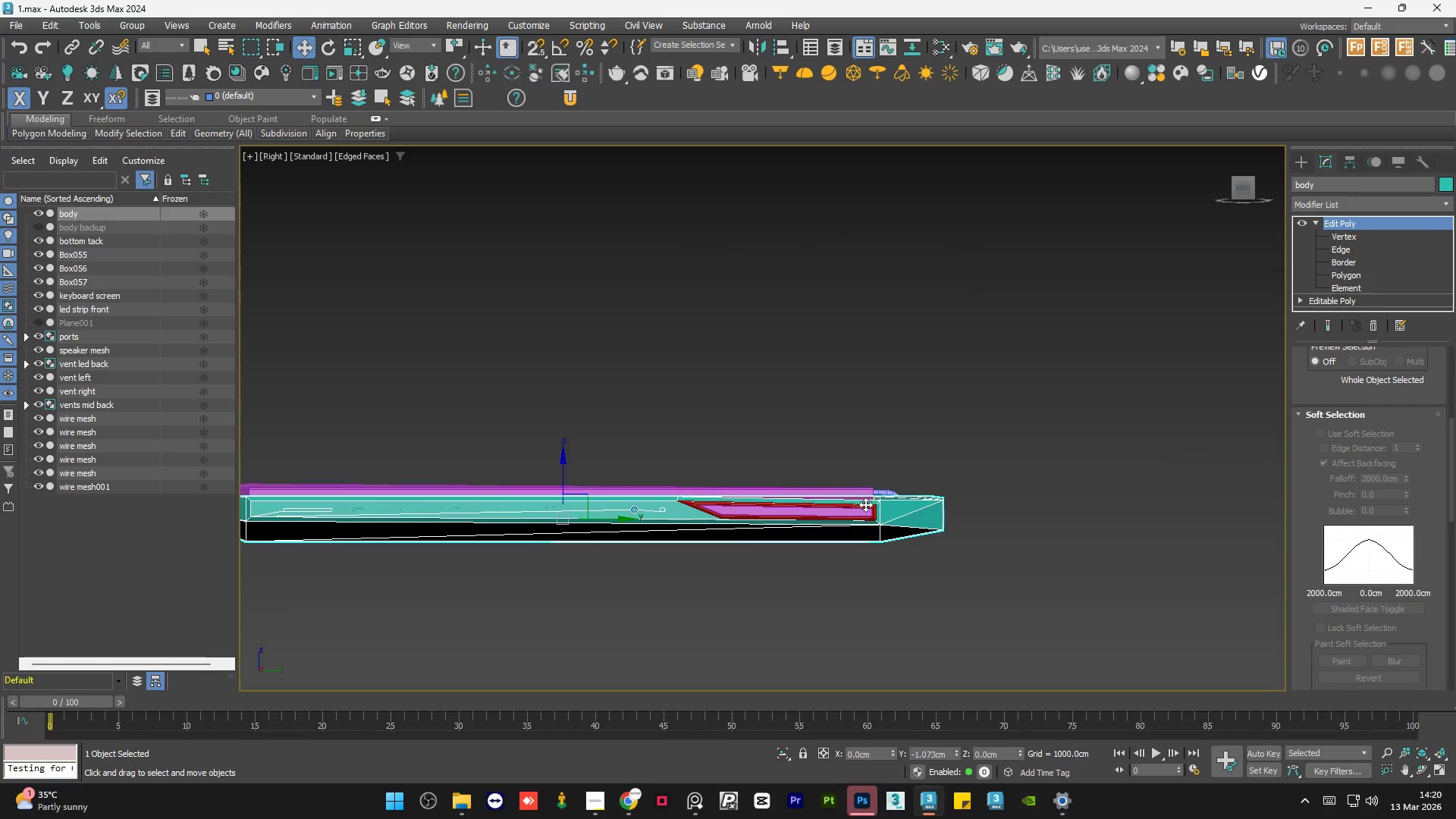 
scroll: coordinate [896, 497], scroll_direction: up, amount: 5.0
 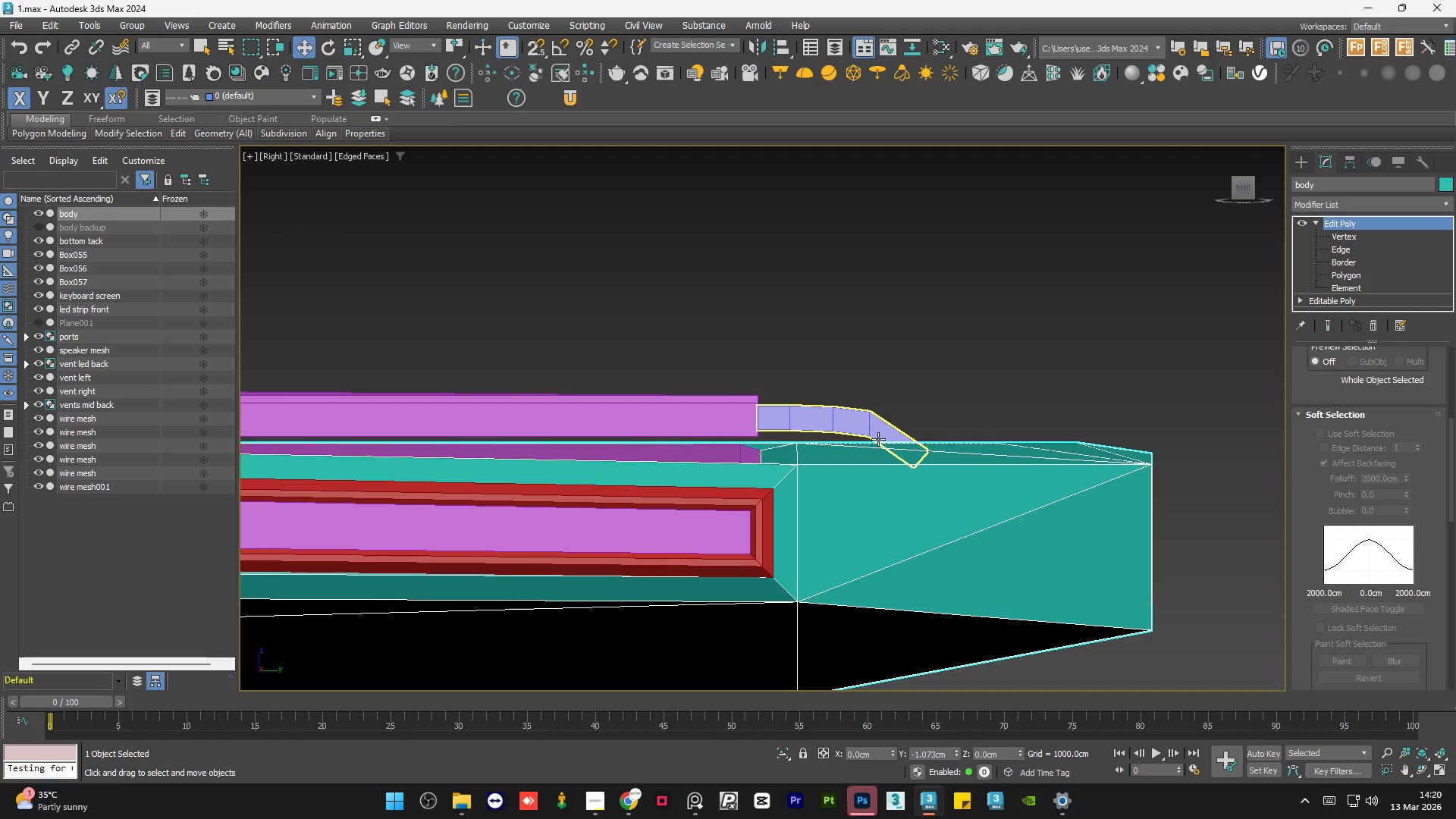 
left_click([878, 435])
 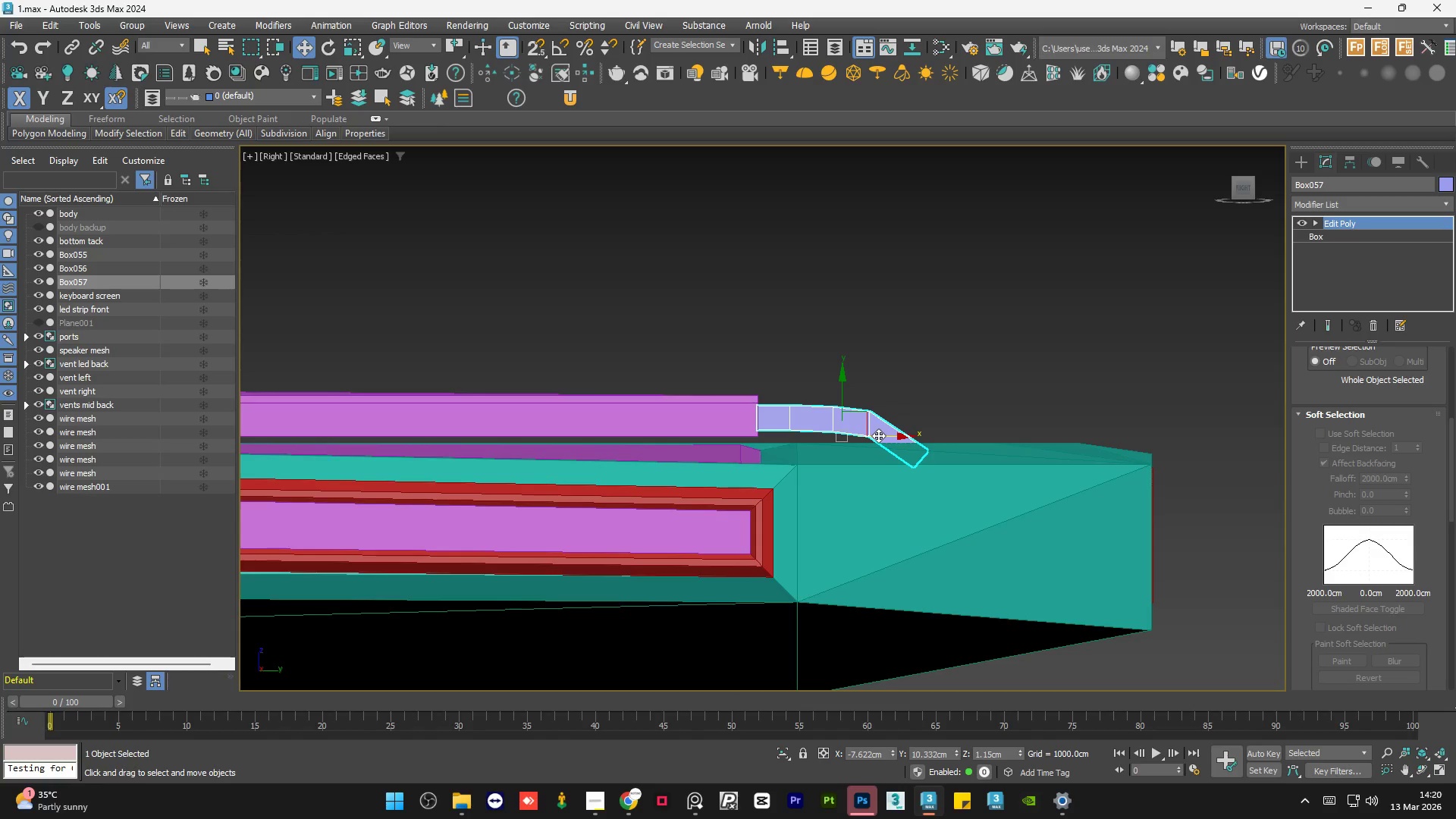 
key(F3)
 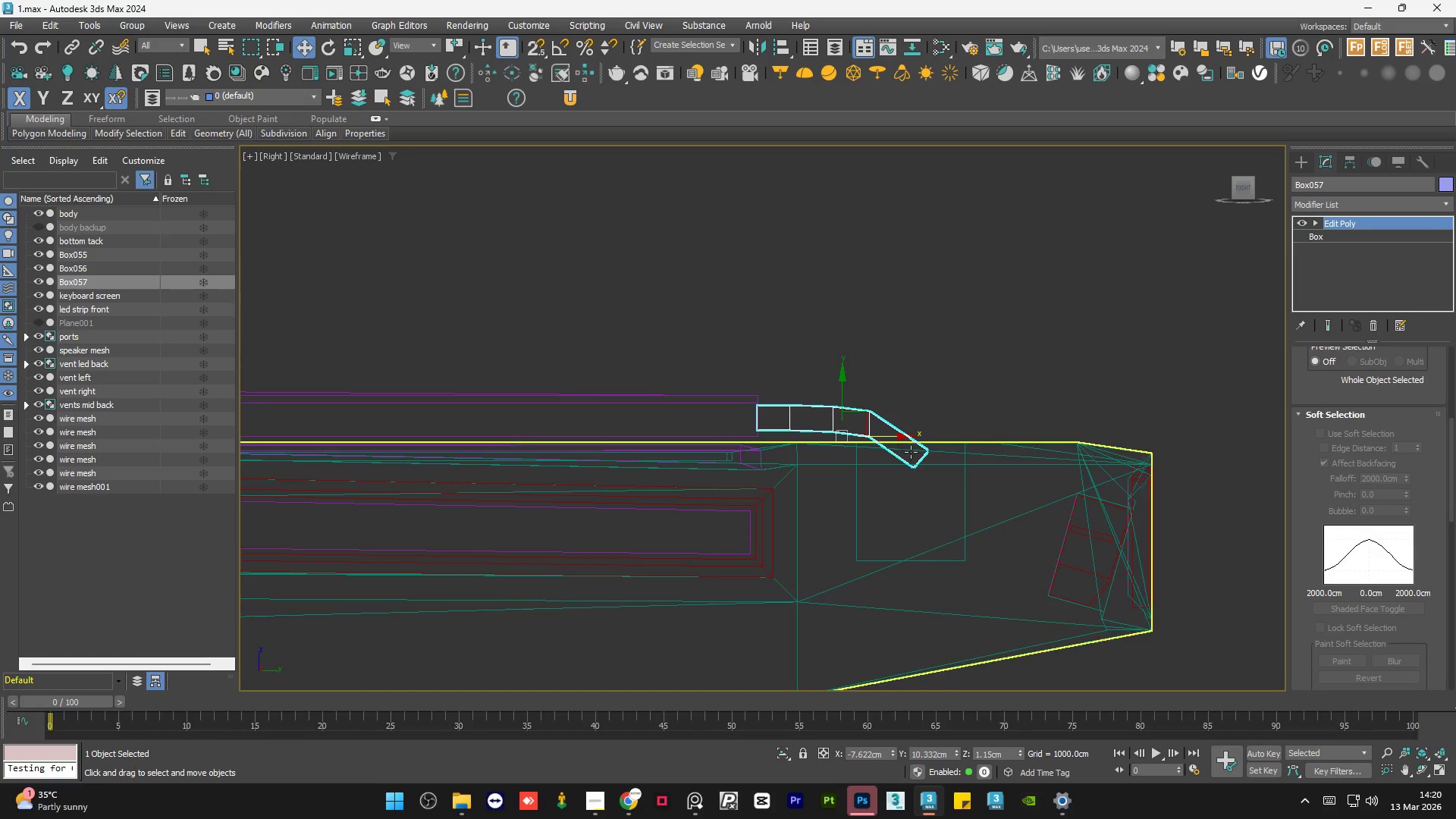 
scroll: coordinate [921, 463], scroll_direction: up, amount: 2.0
 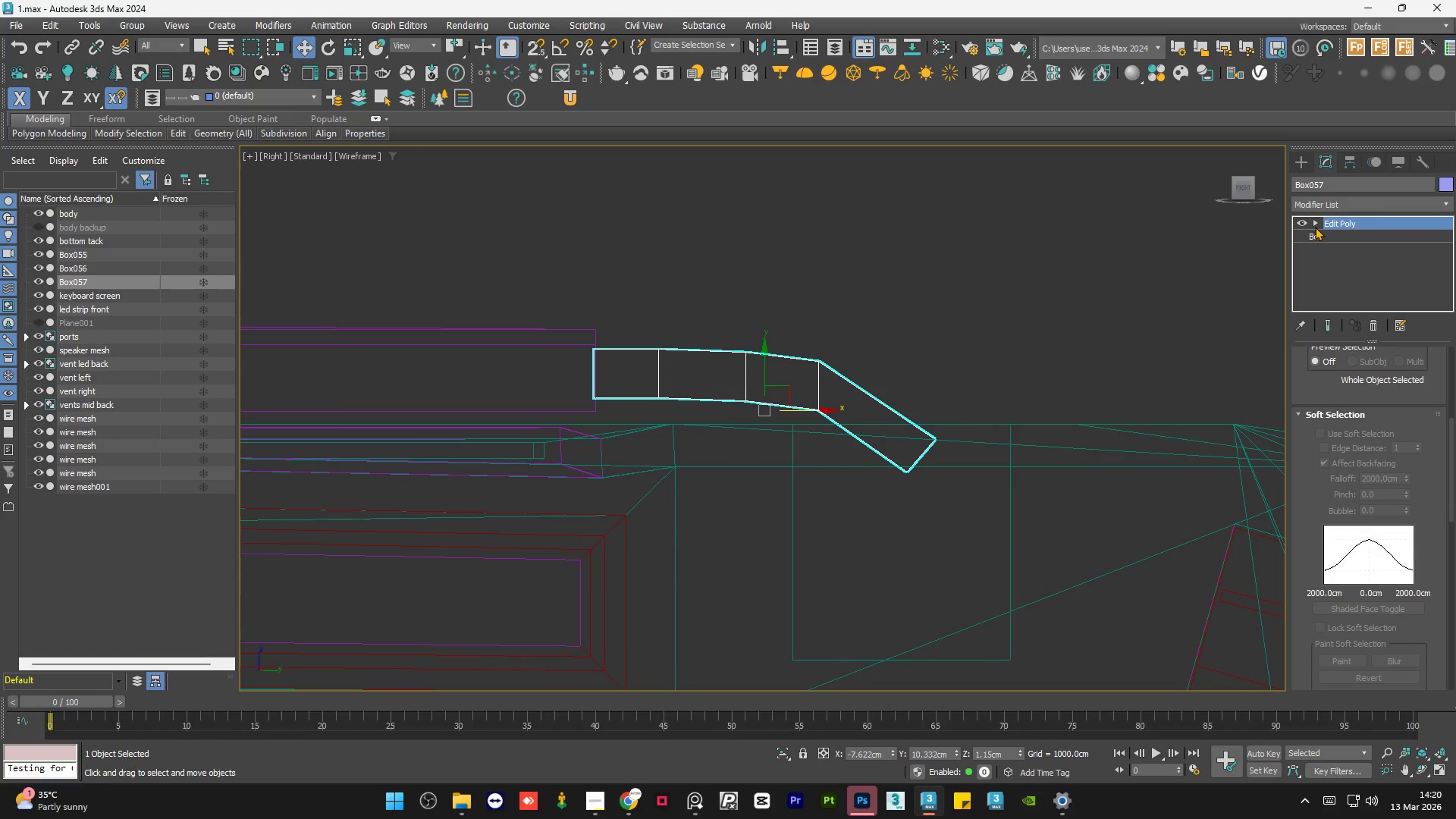 
double_click([1346, 237])
 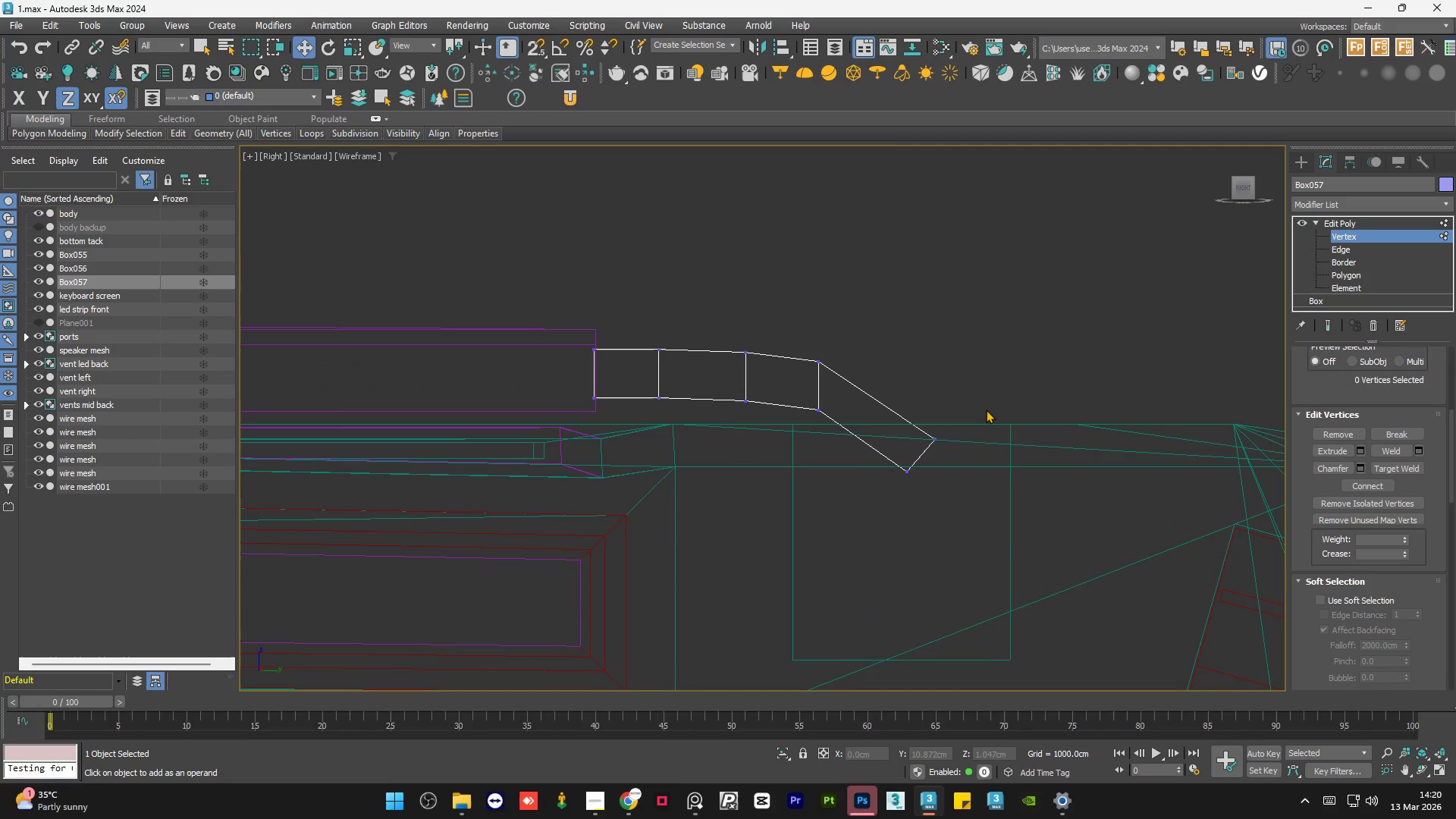 
left_click_drag(start_coordinate=[986, 409], to_coordinate=[833, 554])
 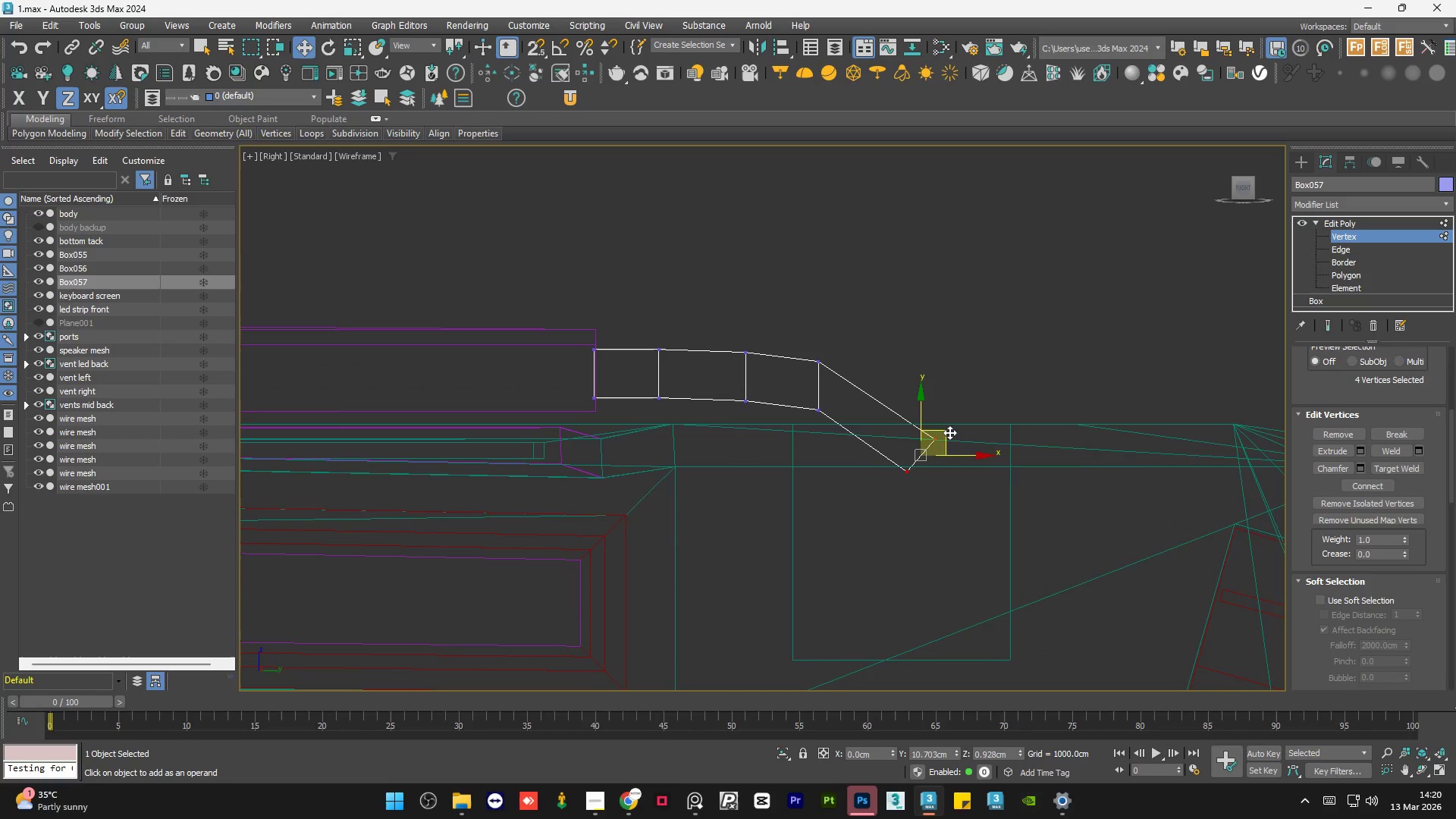 
left_click_drag(start_coordinate=[949, 428], to_coordinate=[914, 604])
 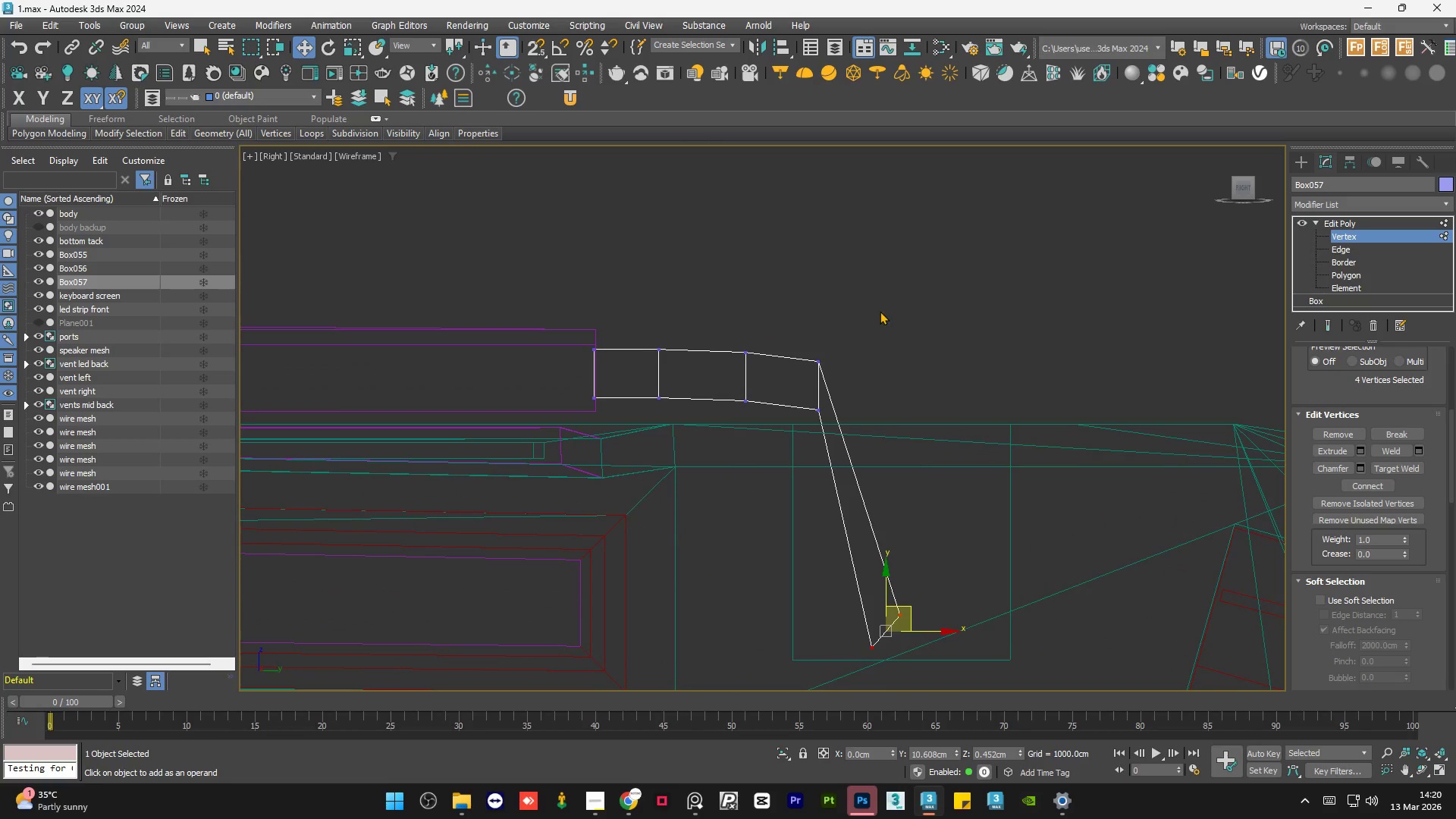 
left_click([880, 311])
 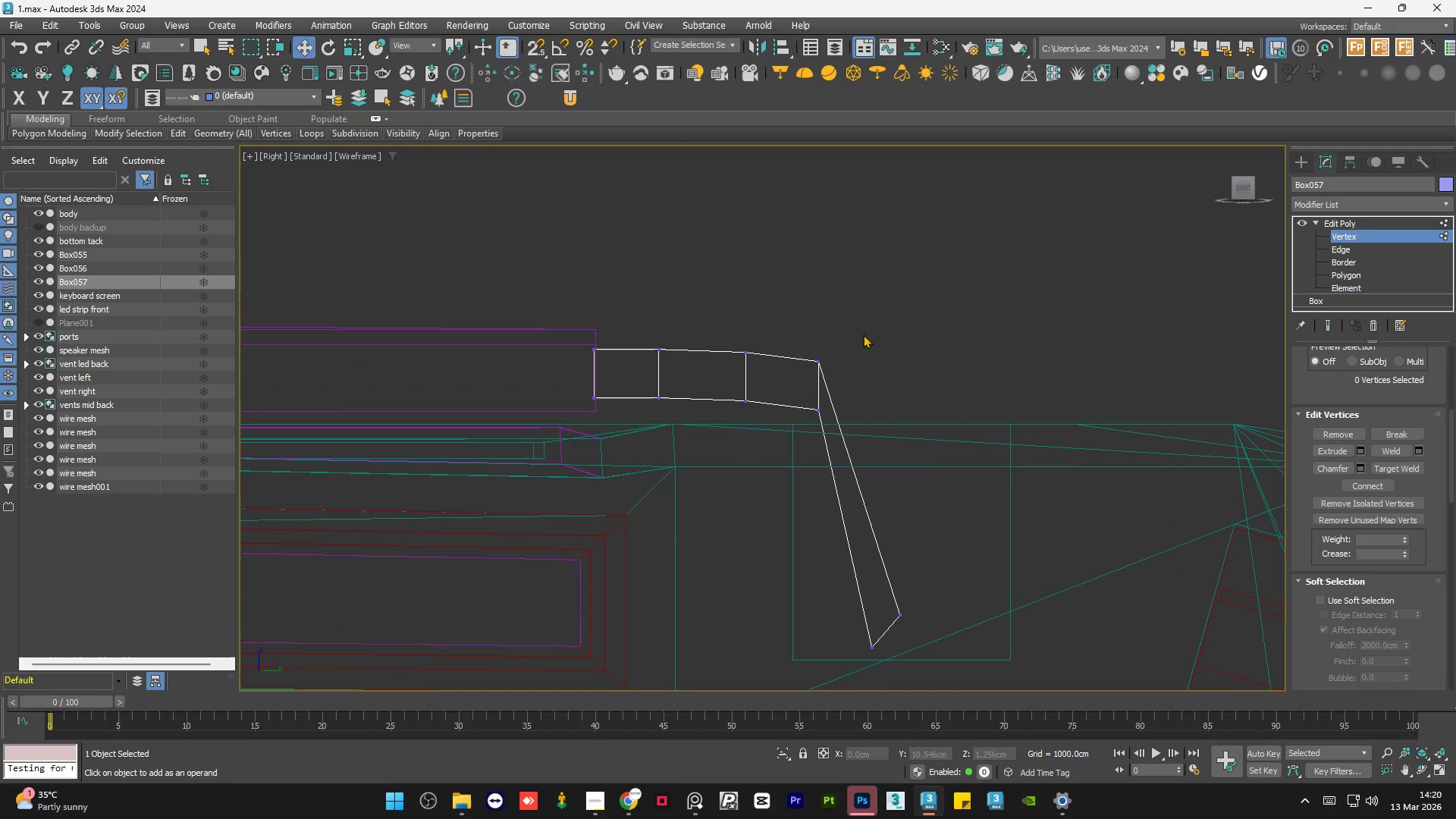 
left_click_drag(start_coordinate=[866, 331], to_coordinate=[786, 448])
 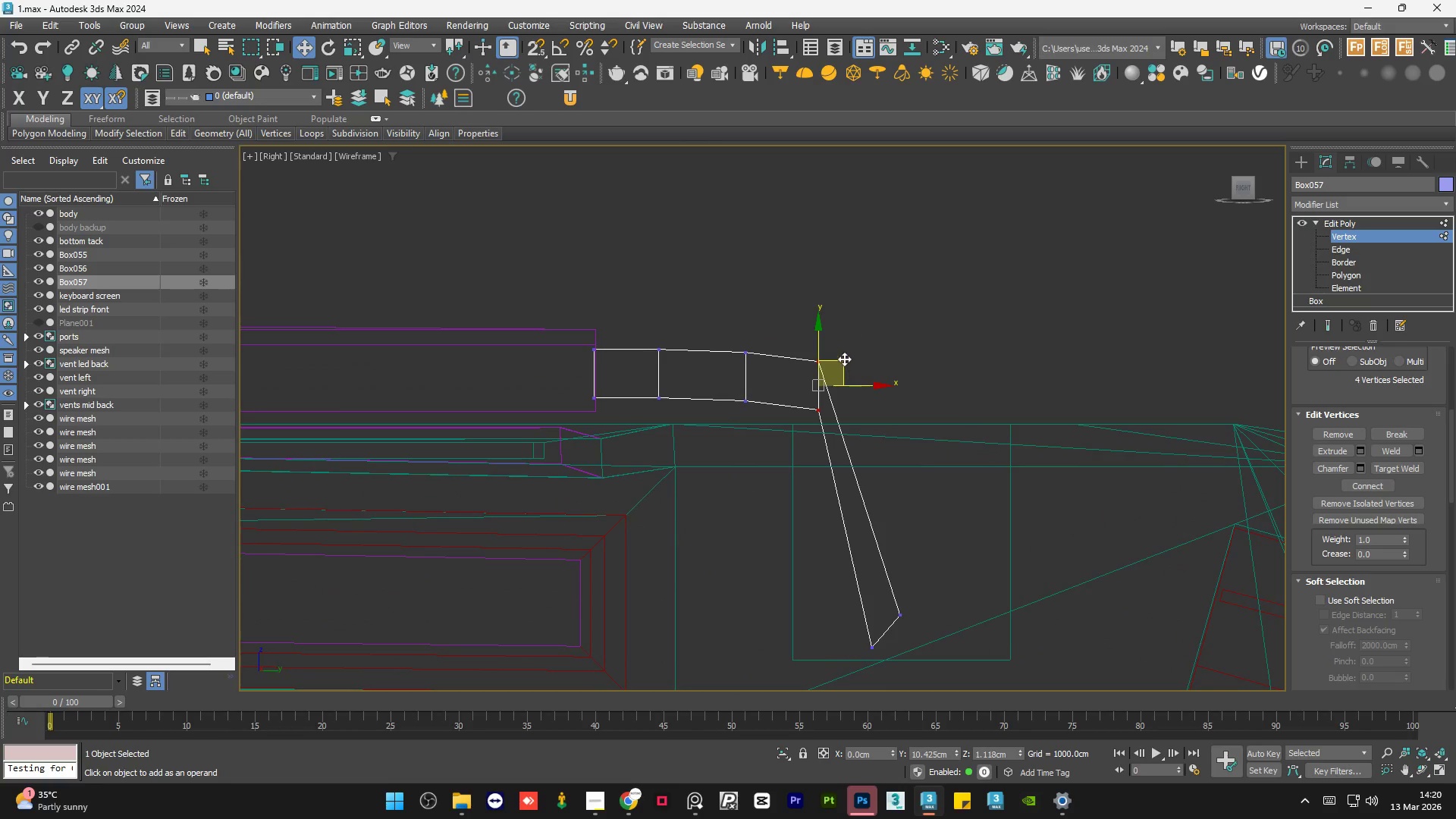 
left_click_drag(start_coordinate=[844, 359], to_coordinate=[890, 410])
 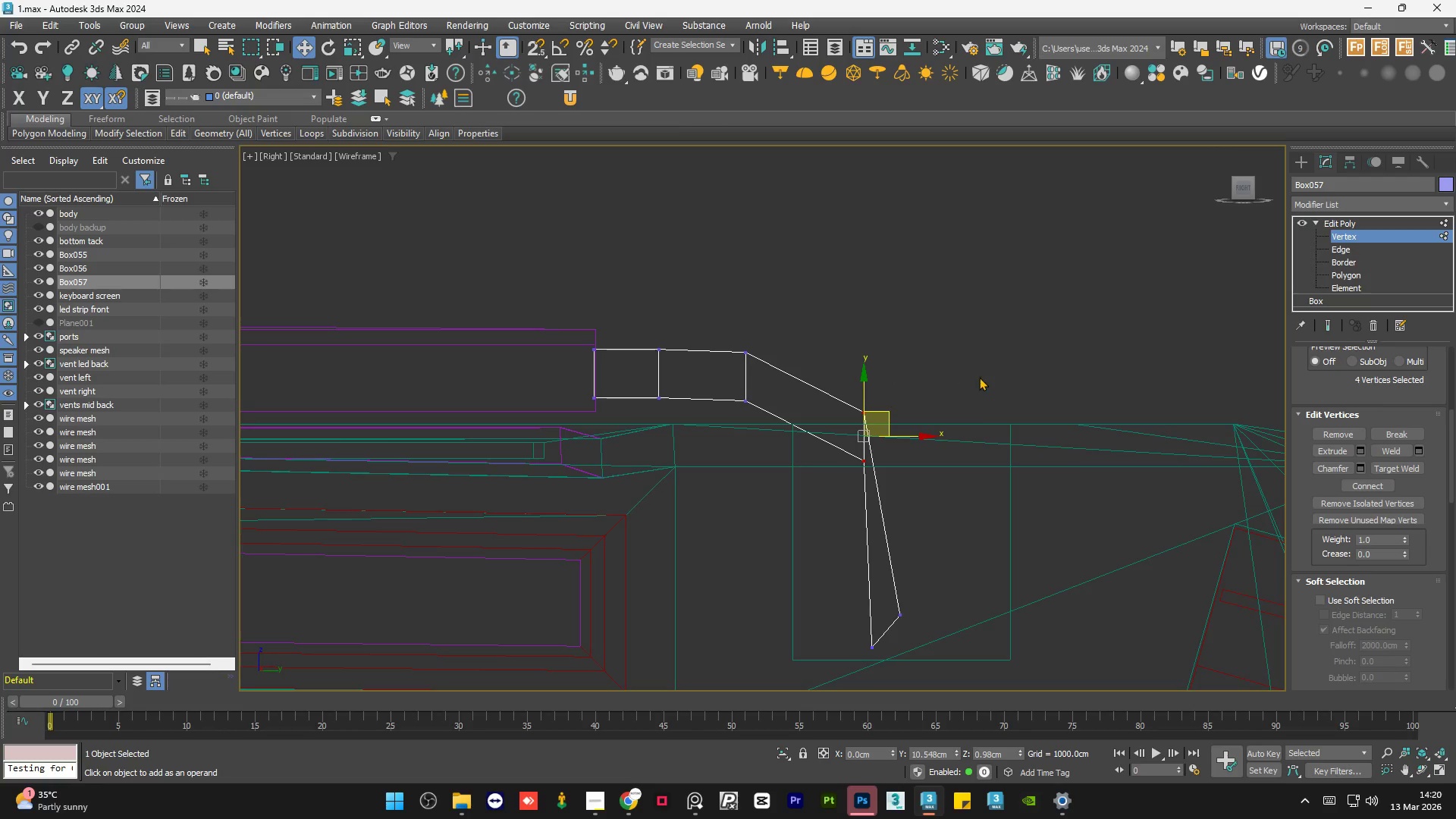 
left_click([979, 377])
 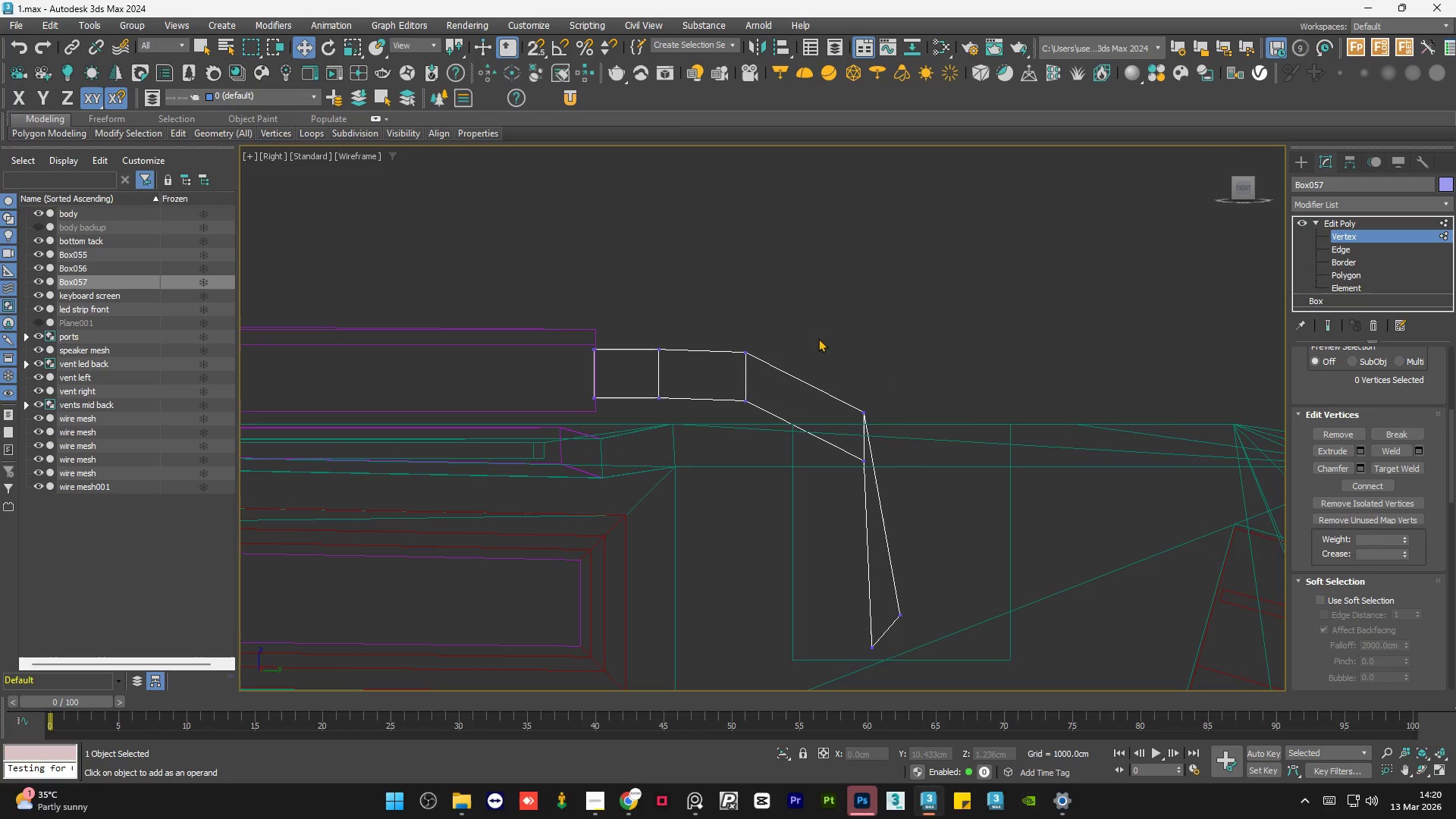 
left_click_drag(start_coordinate=[793, 320], to_coordinate=[717, 432])
 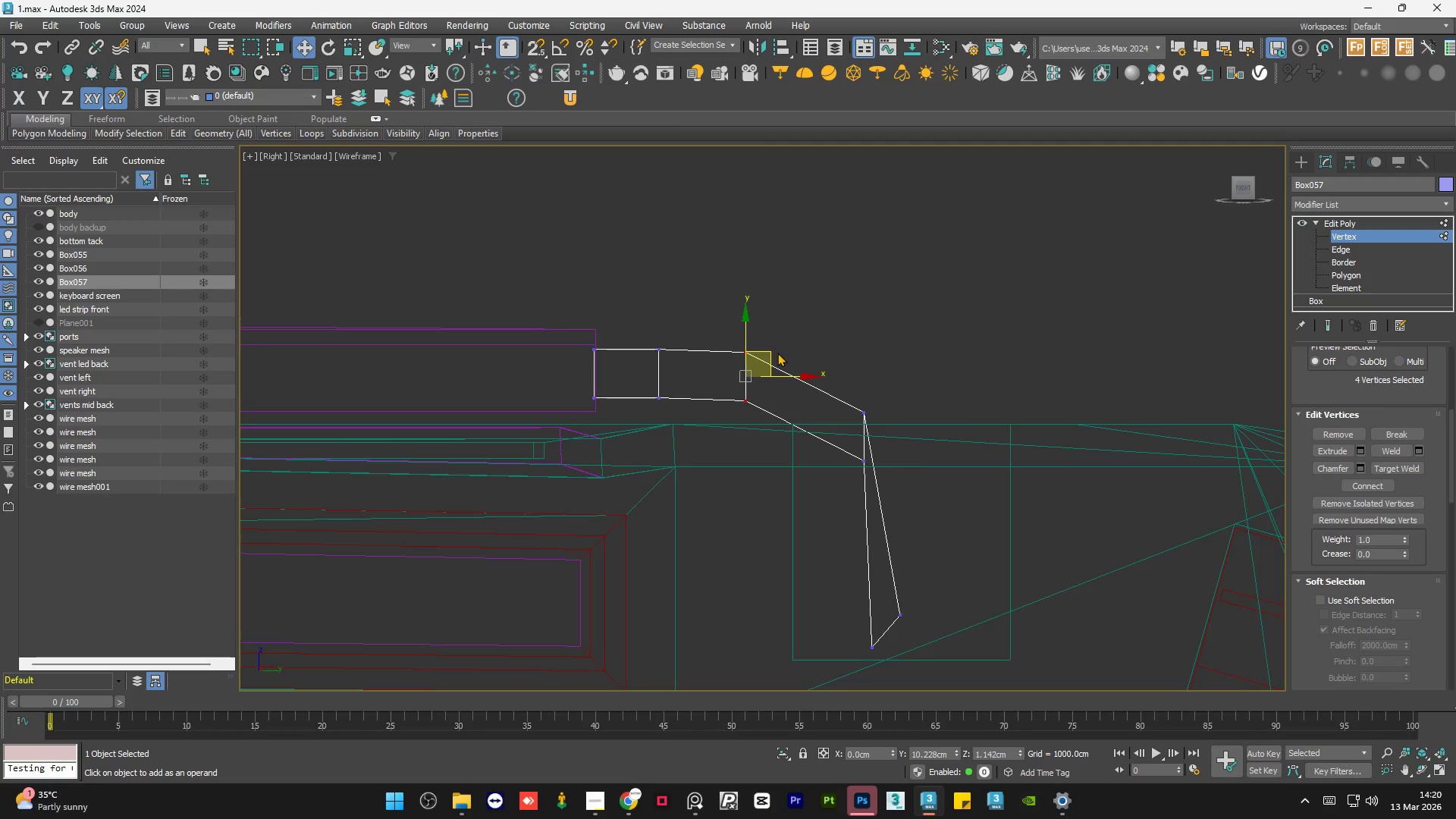 
left_click_drag(start_coordinate=[768, 351], to_coordinate=[814, 365])
 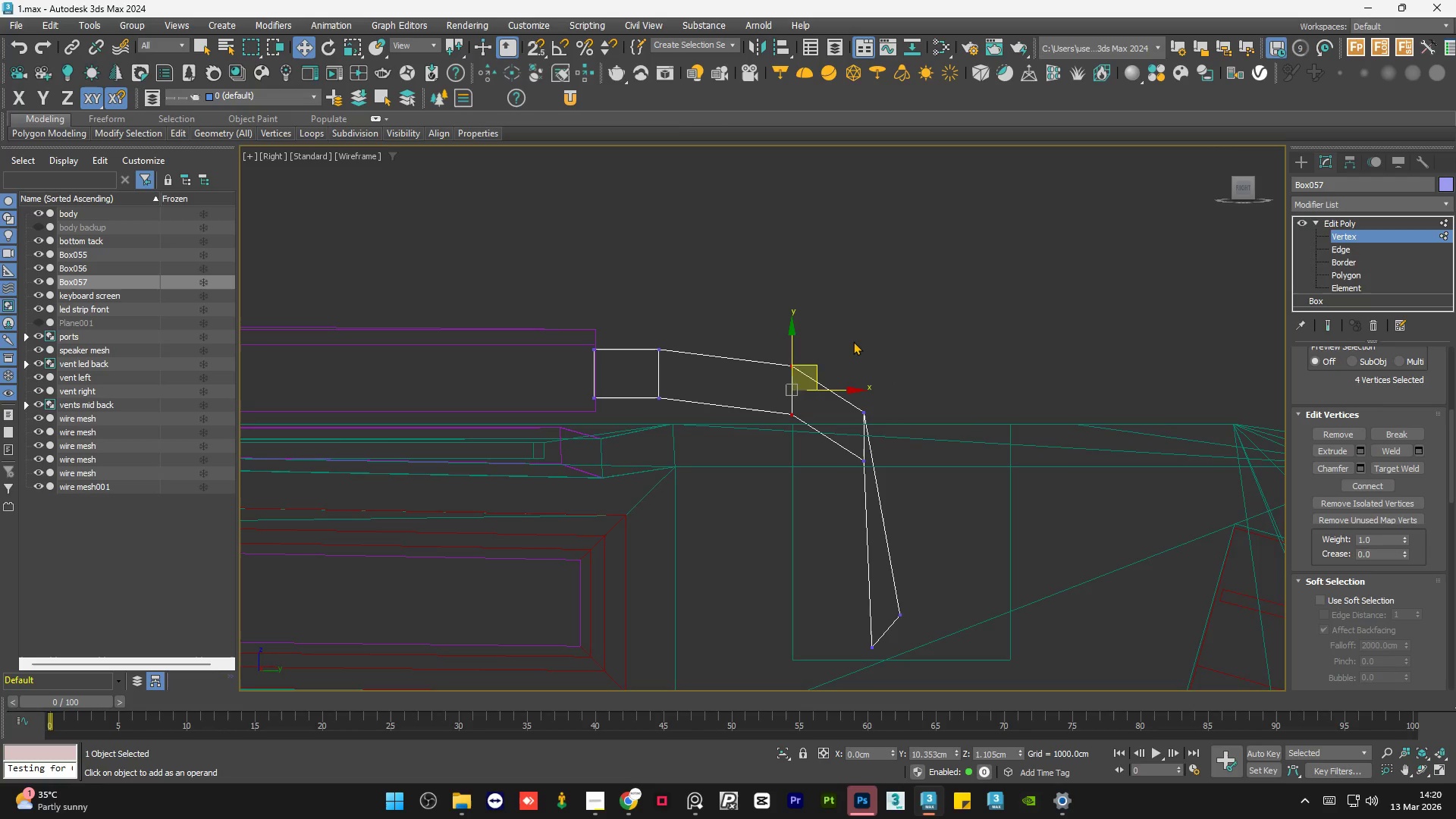 
left_click([853, 341])
 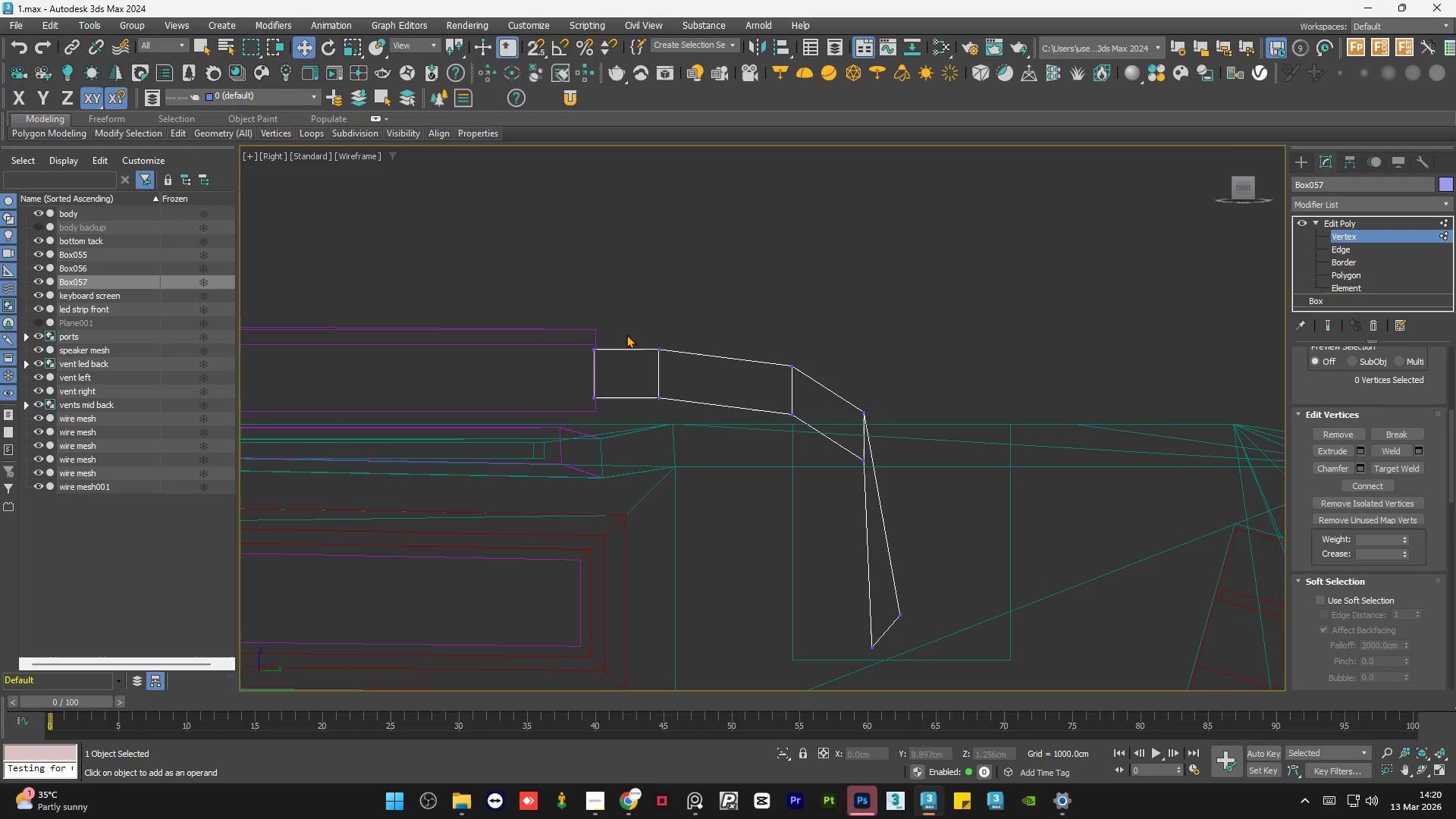 
left_click_drag(start_coordinate=[624, 328], to_coordinate=[574, 407])
 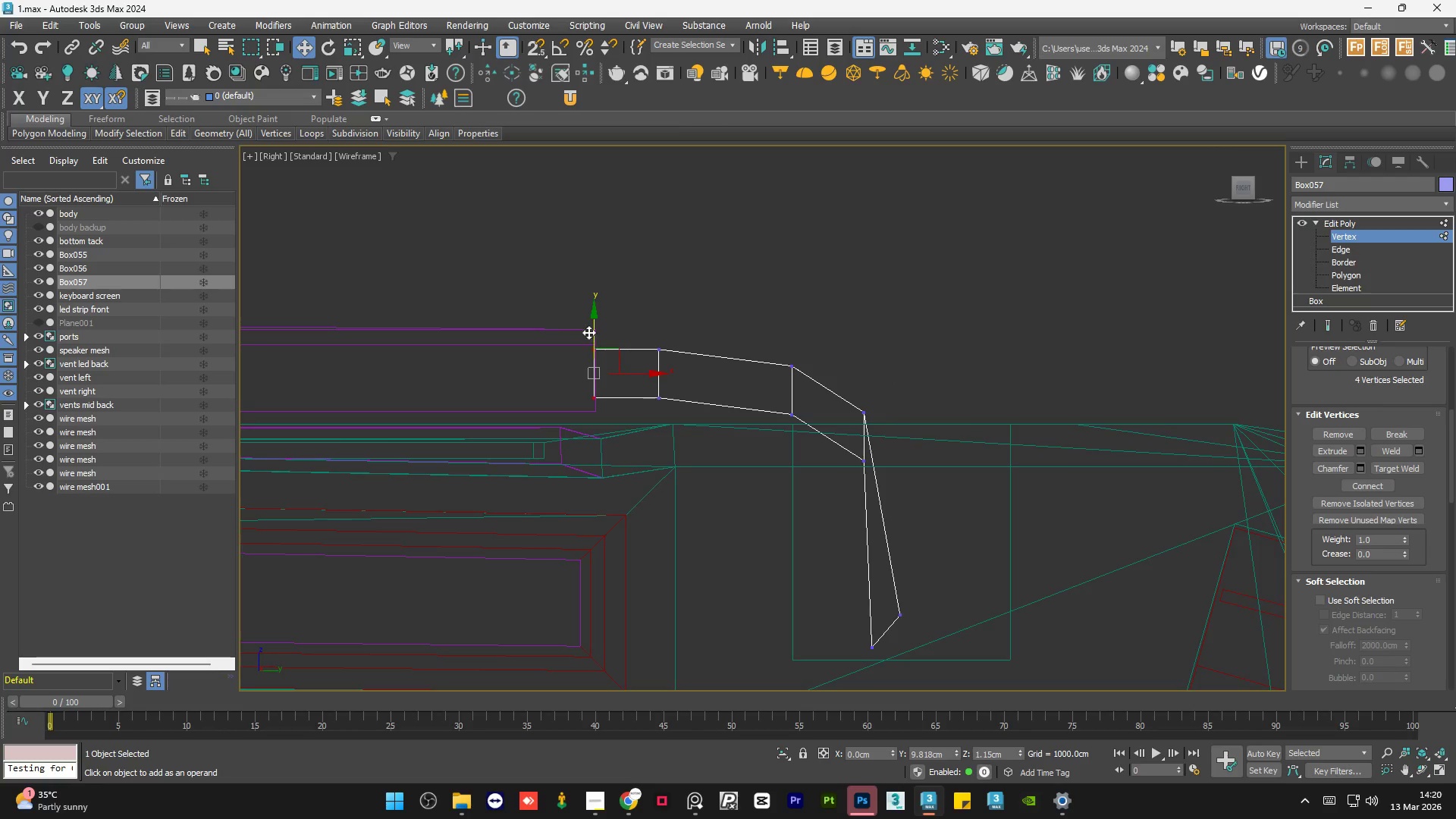 
left_click_drag(start_coordinate=[585, 329], to_coordinate=[594, 331])
 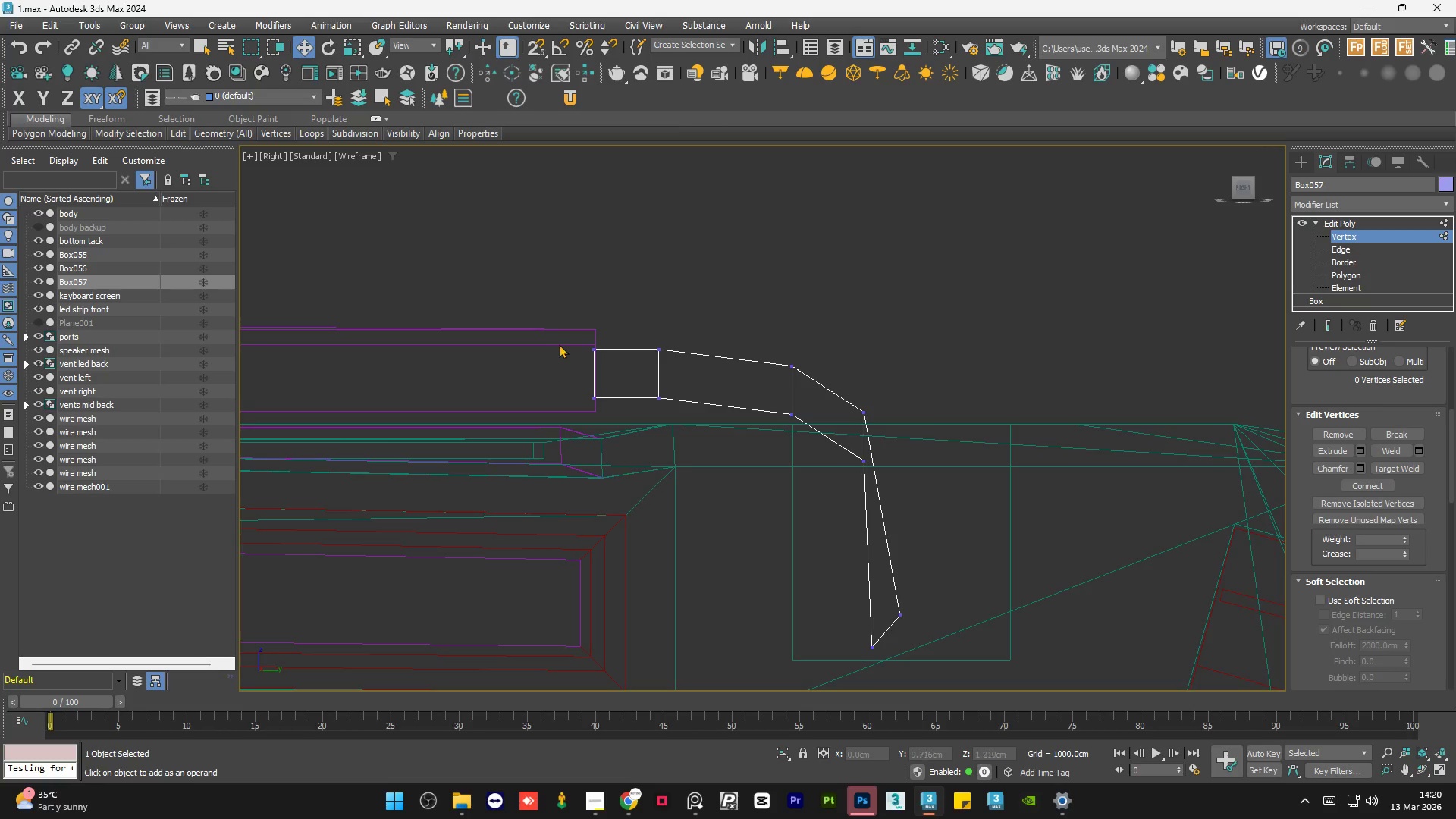 
left_click_drag(start_coordinate=[573, 318], to_coordinate=[640, 444])
 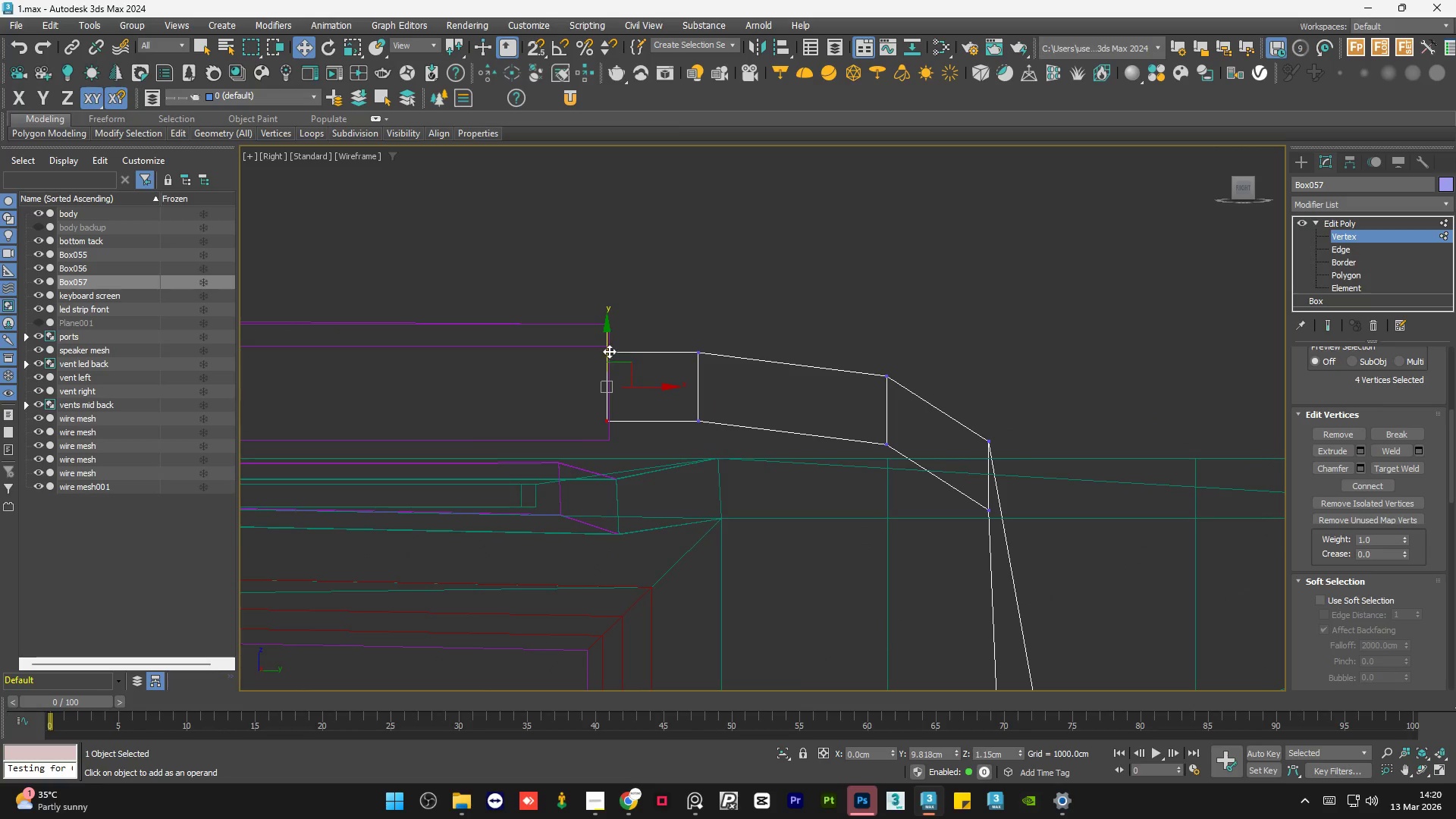 
scroll: coordinate [563, 341], scroll_direction: up, amount: 3.0
 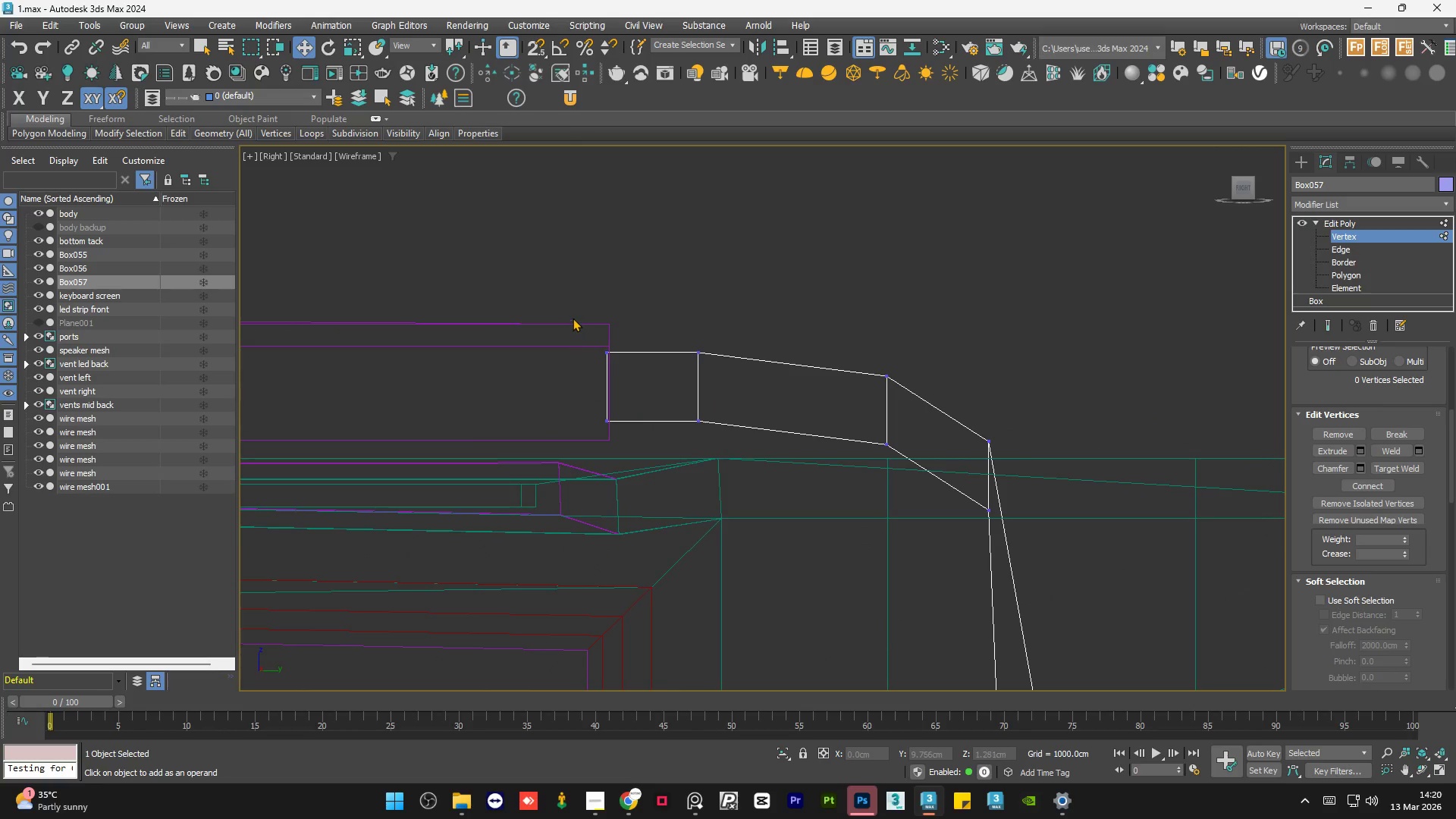 
left_click_drag(start_coordinate=[609, 351], to_coordinate=[614, 345])
 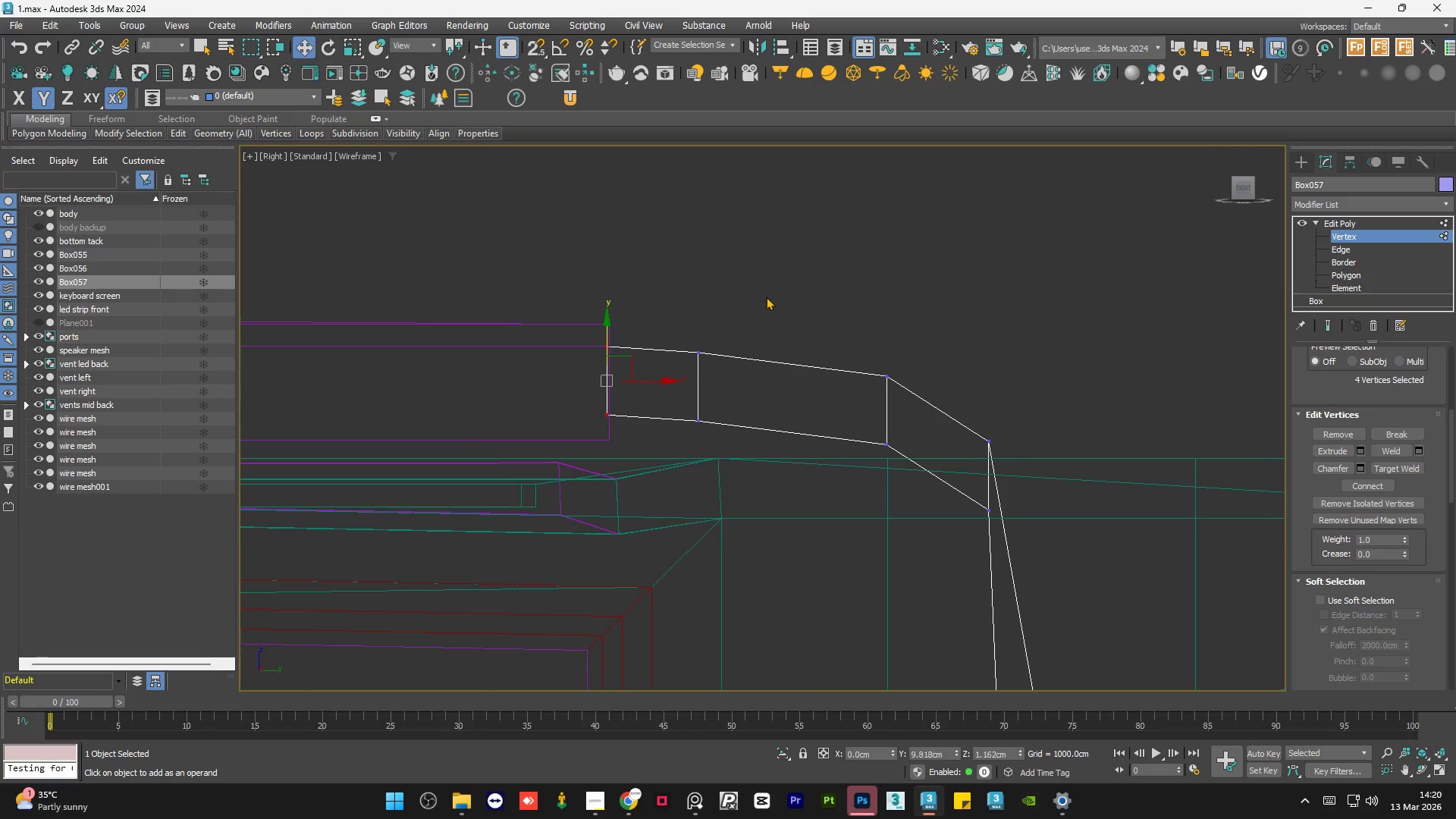 
left_click([811, 281])
 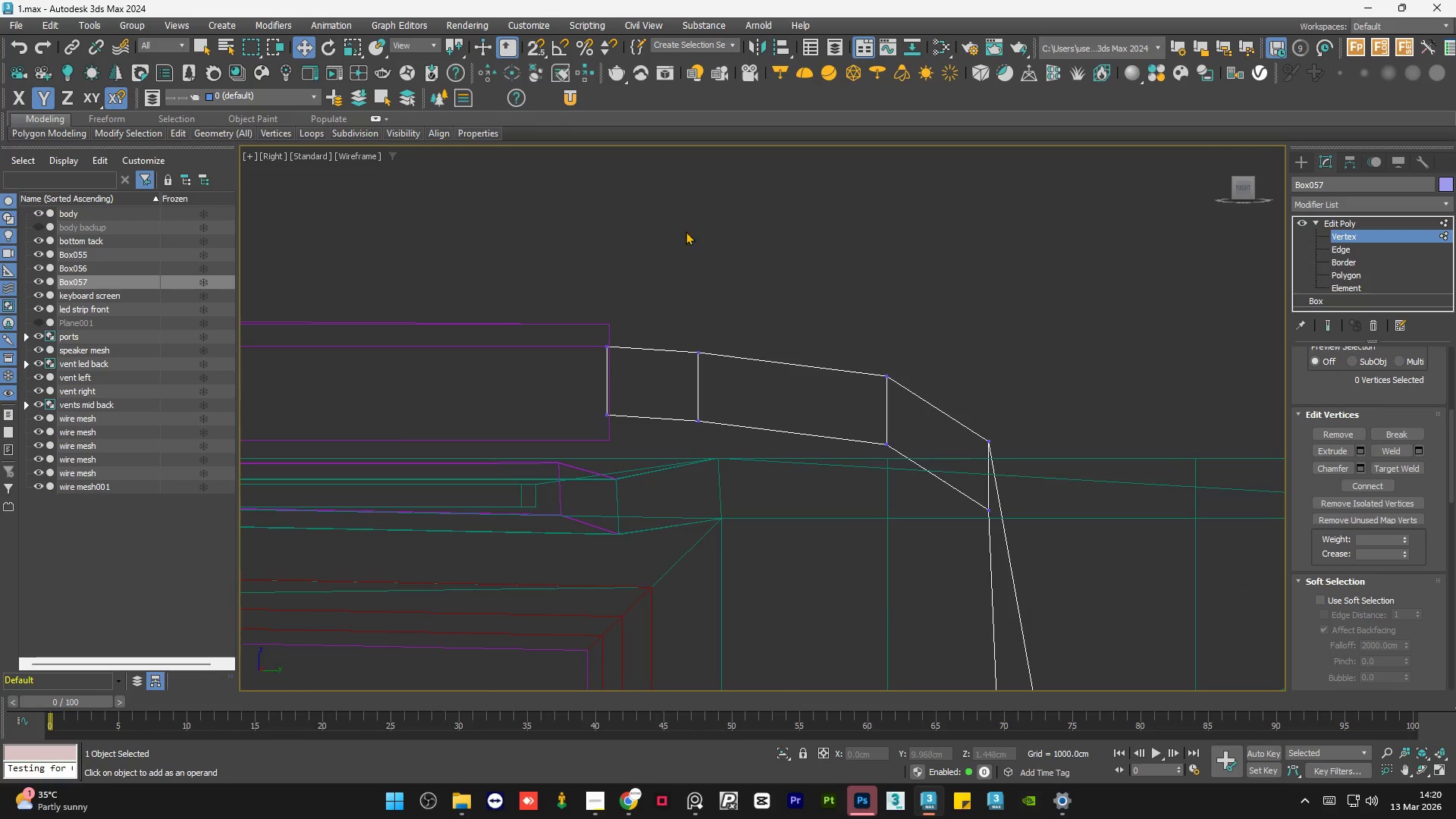 
scroll: coordinate [688, 240], scroll_direction: down, amount: 2.0
 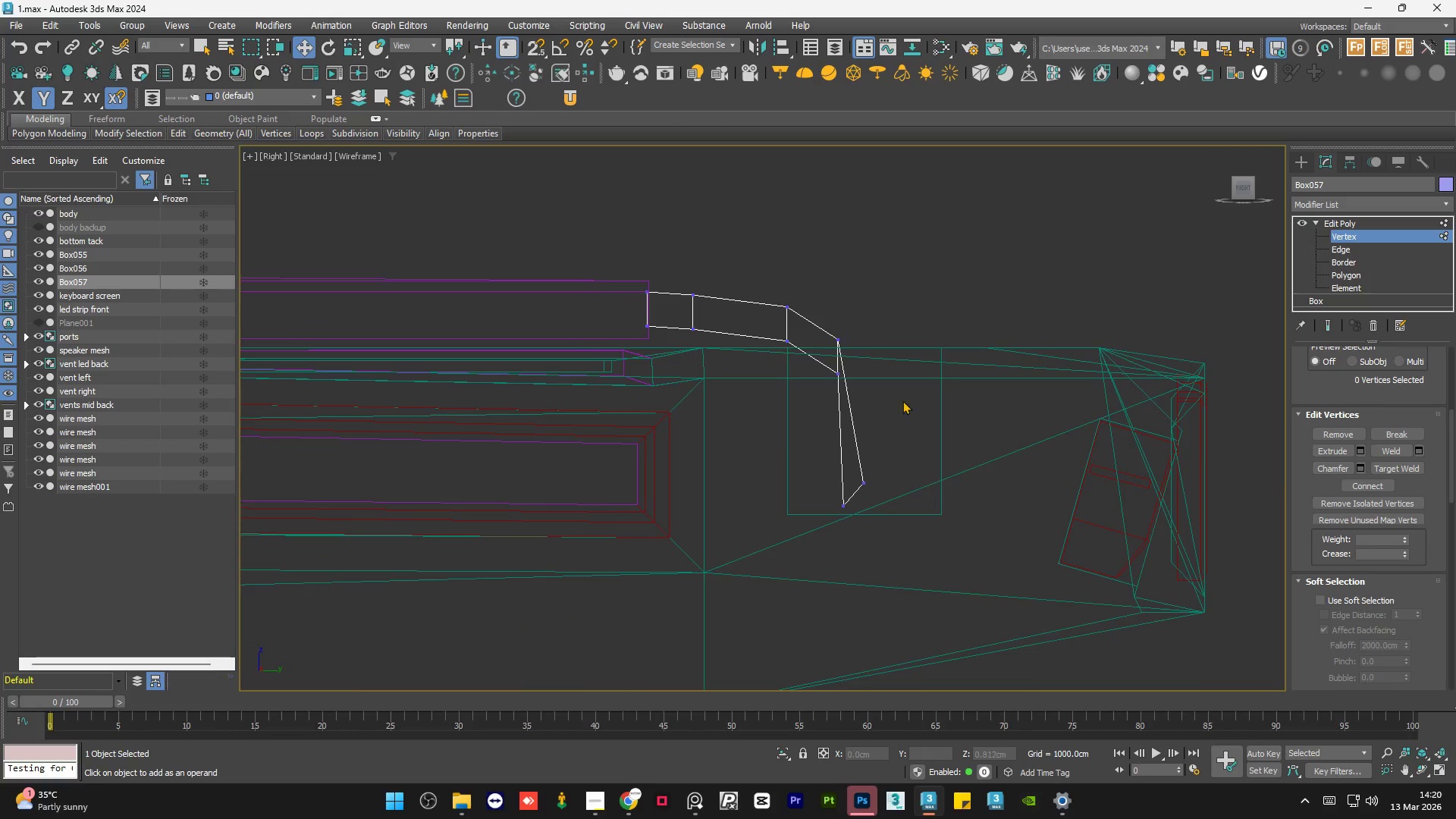 
scroll: coordinate [872, 378], scroll_direction: up, amount: 2.0
 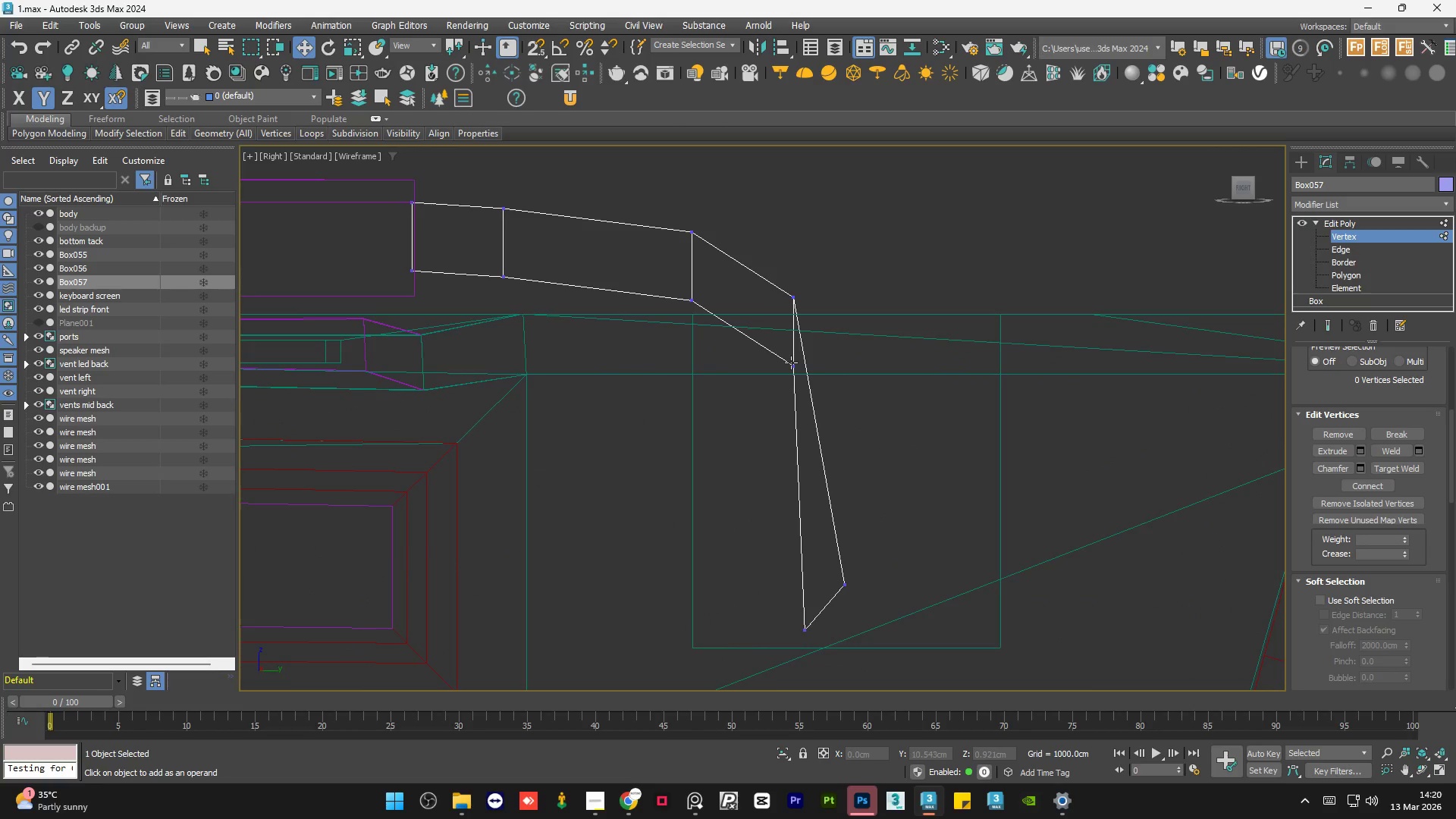 
left_click([792, 366])
 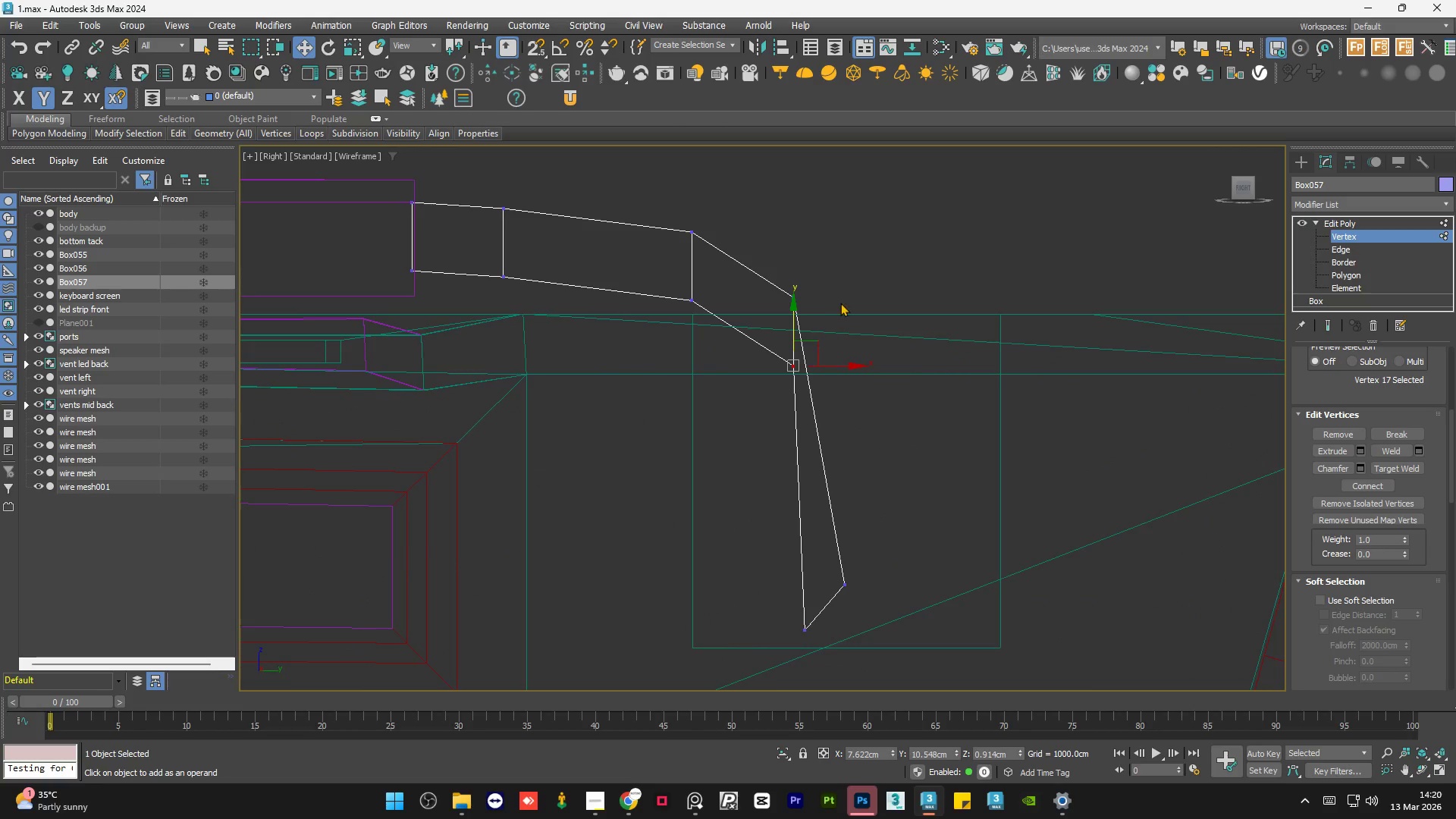 
left_click([842, 300])
 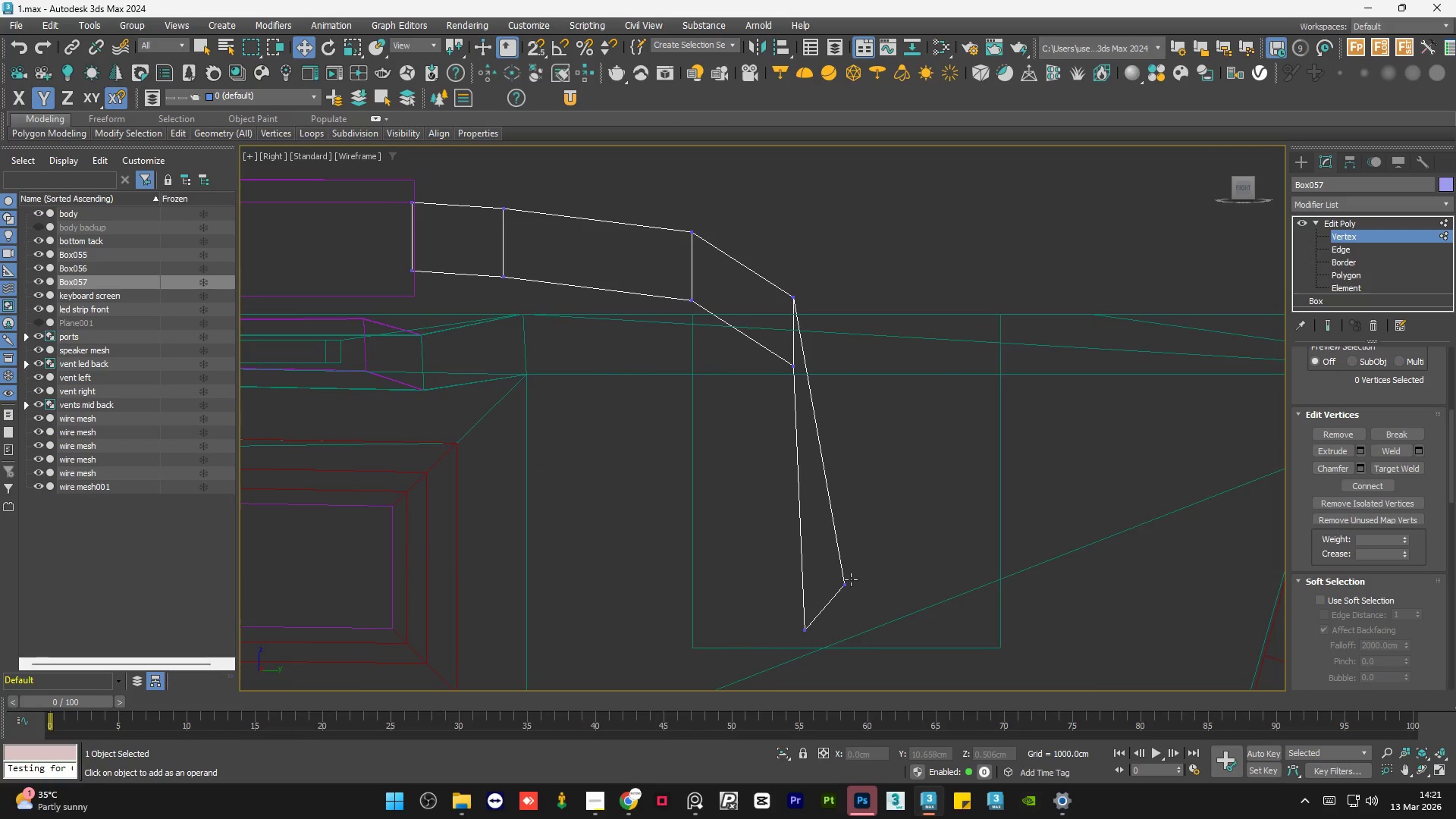 
left_click([848, 580])
 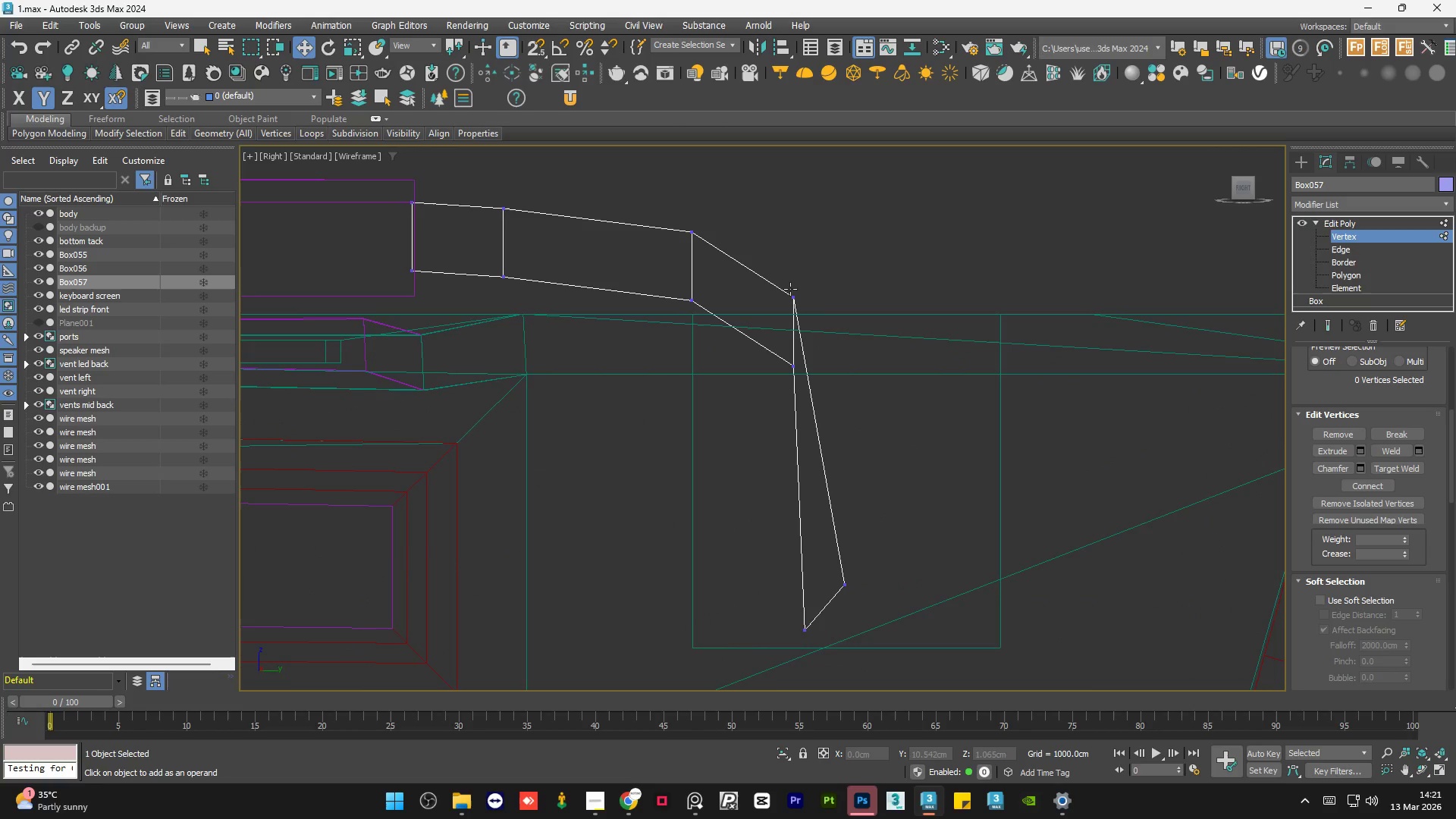 
left_click([792, 297])
 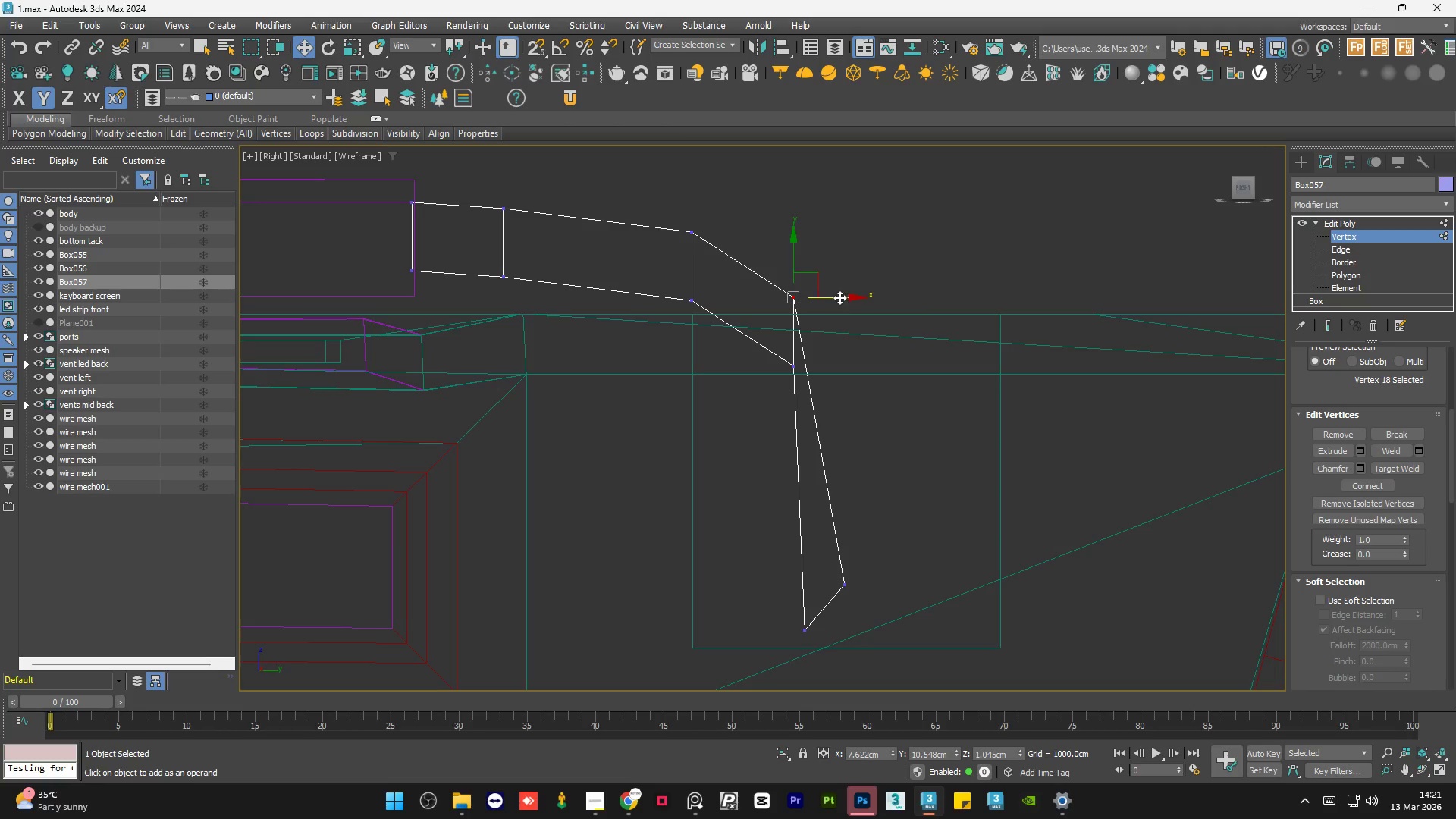 
left_click_drag(start_coordinate=[839, 297], to_coordinate=[853, 312])
 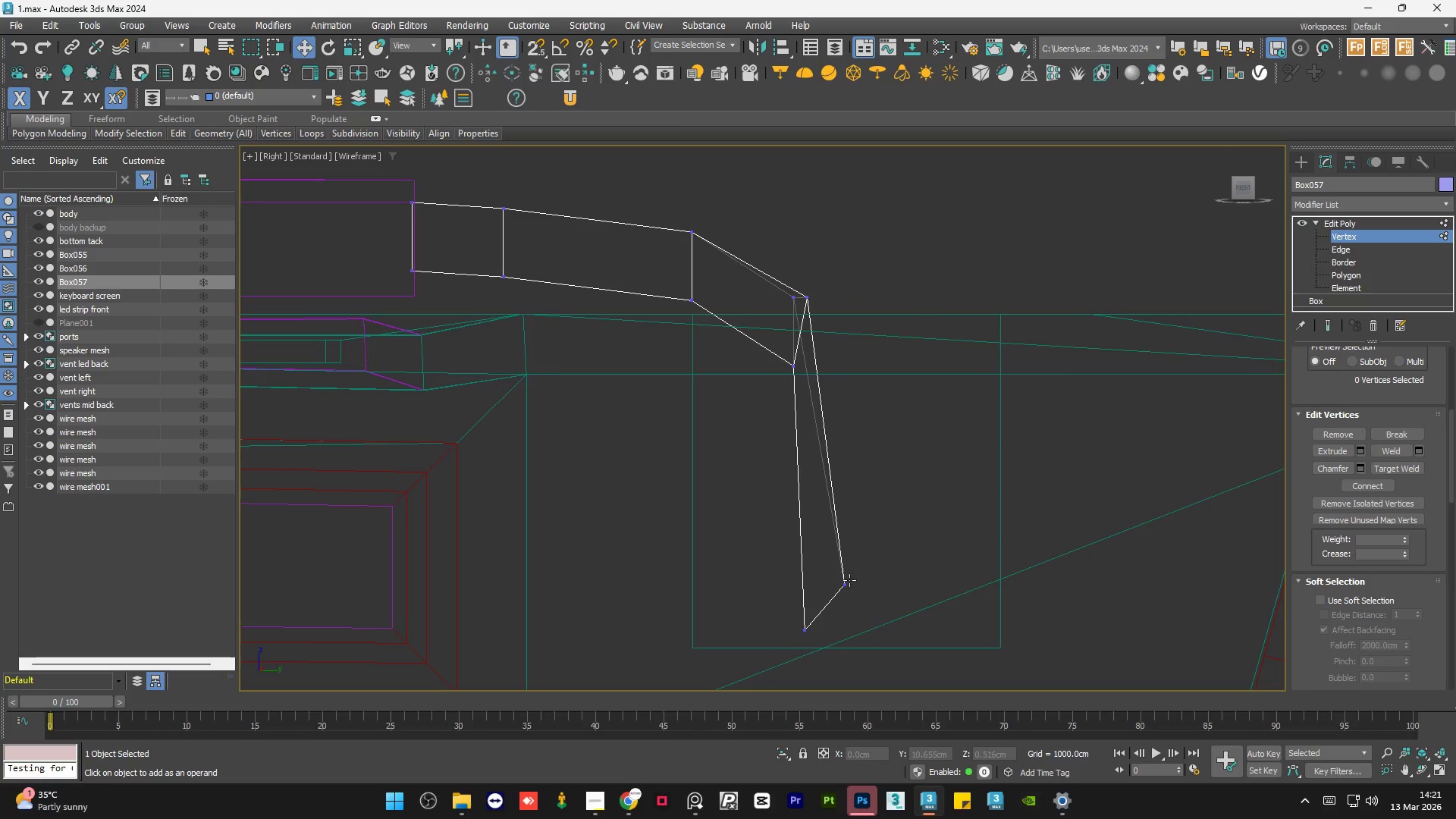 
left_click([846, 588])
 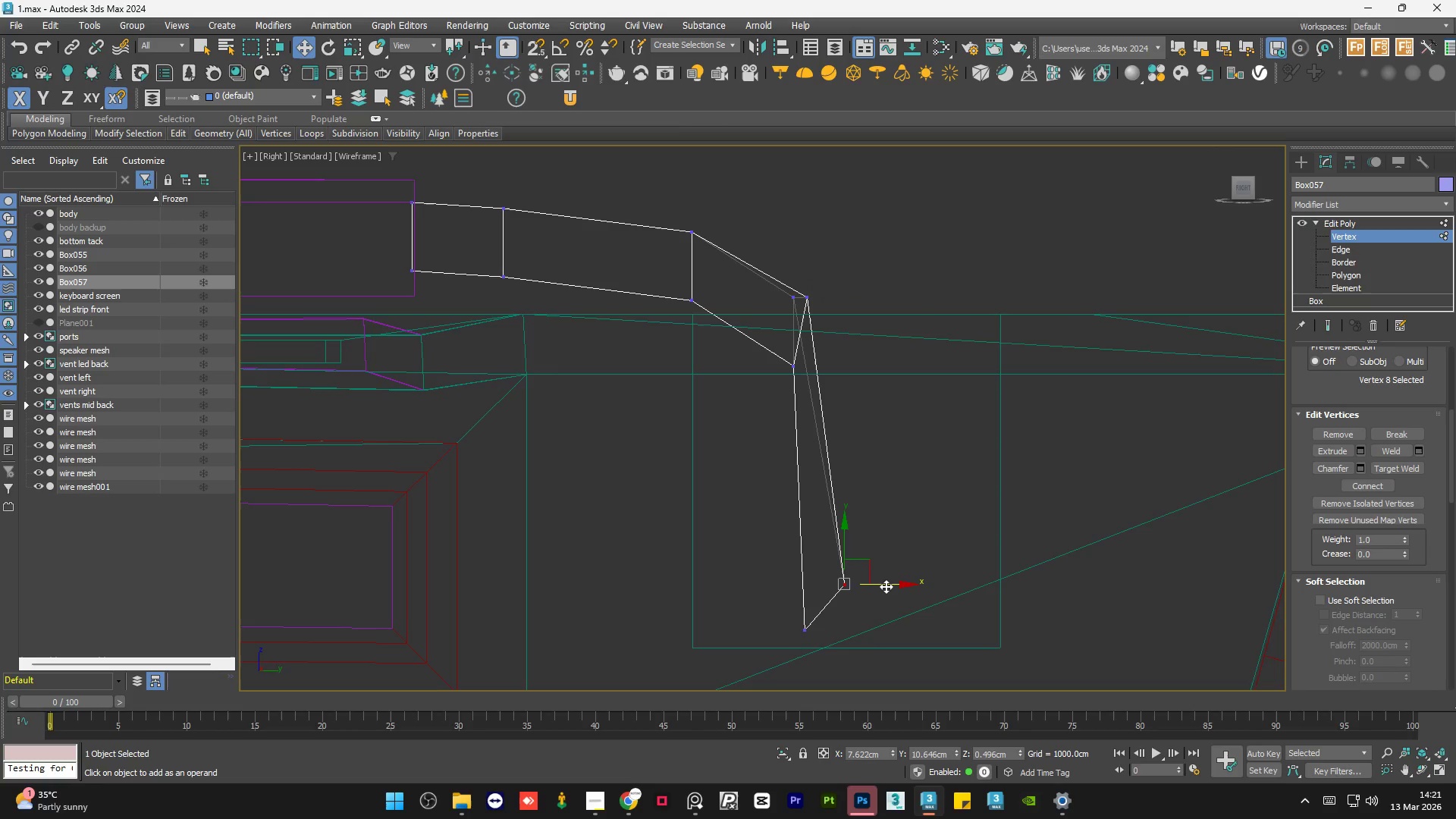 
left_click_drag(start_coordinate=[886, 586], to_coordinate=[951, 563])
 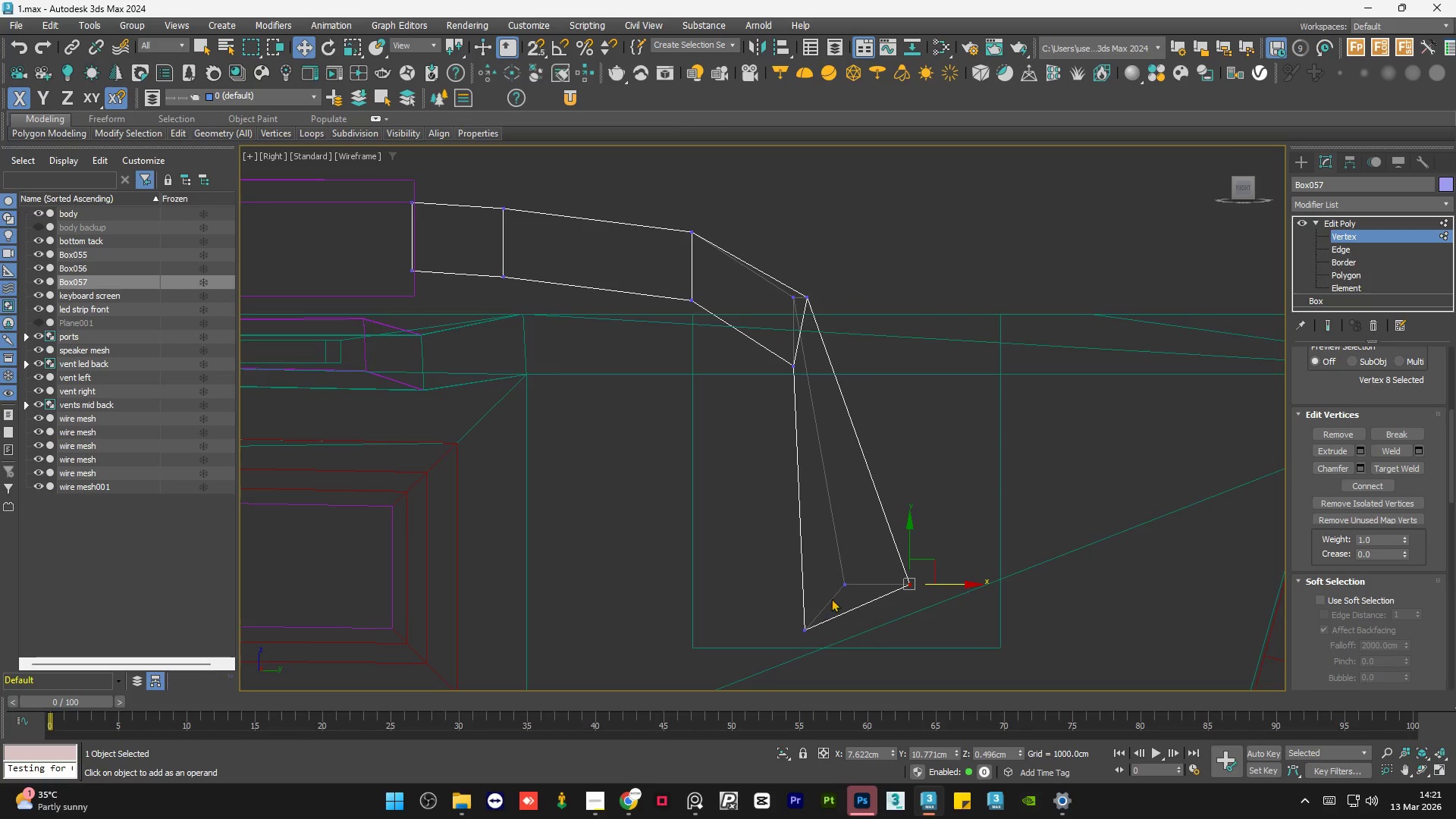 
key(Control+Z)
 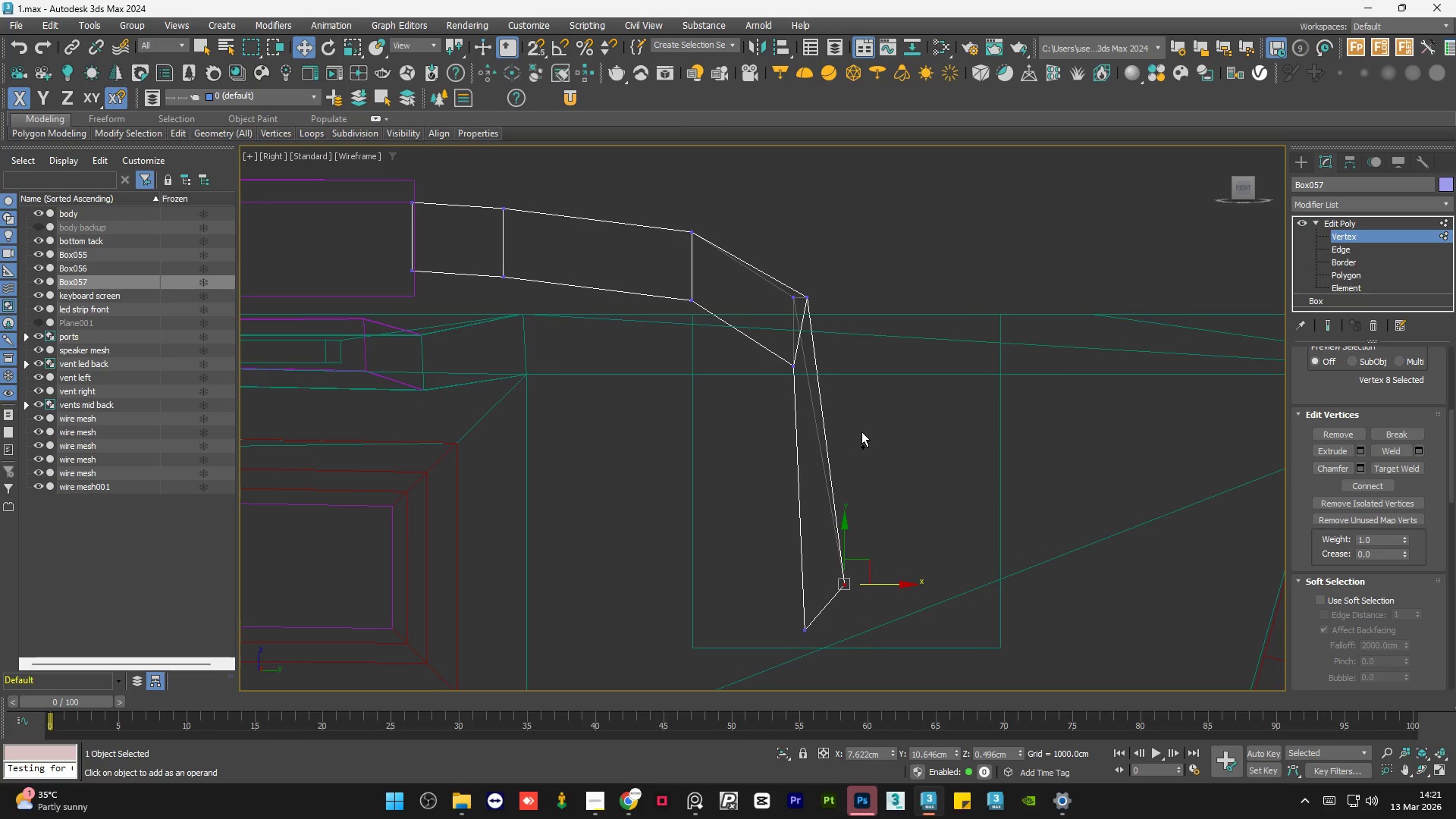 
key(Control+Z)
 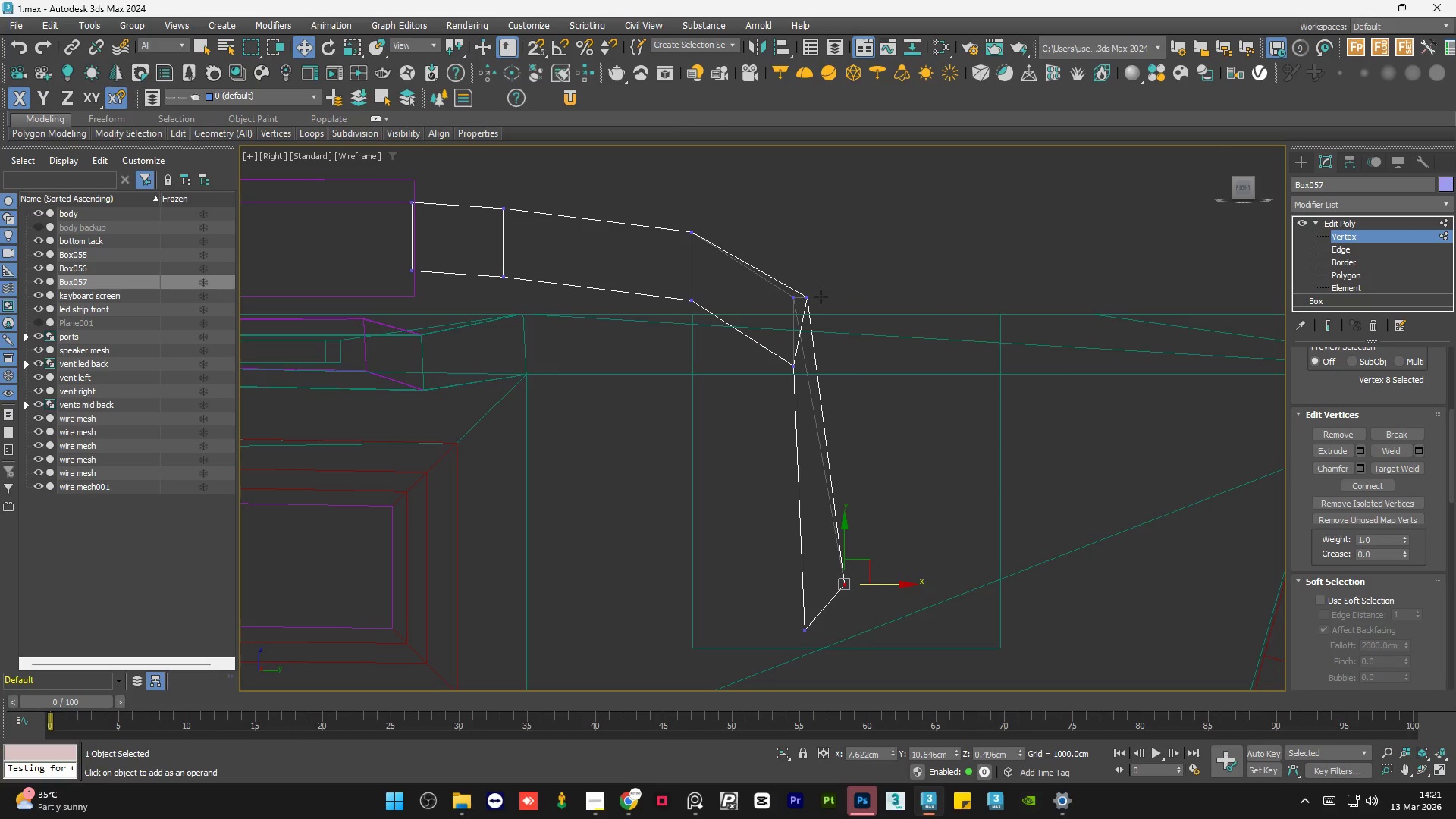 
key(Control+Z)
 